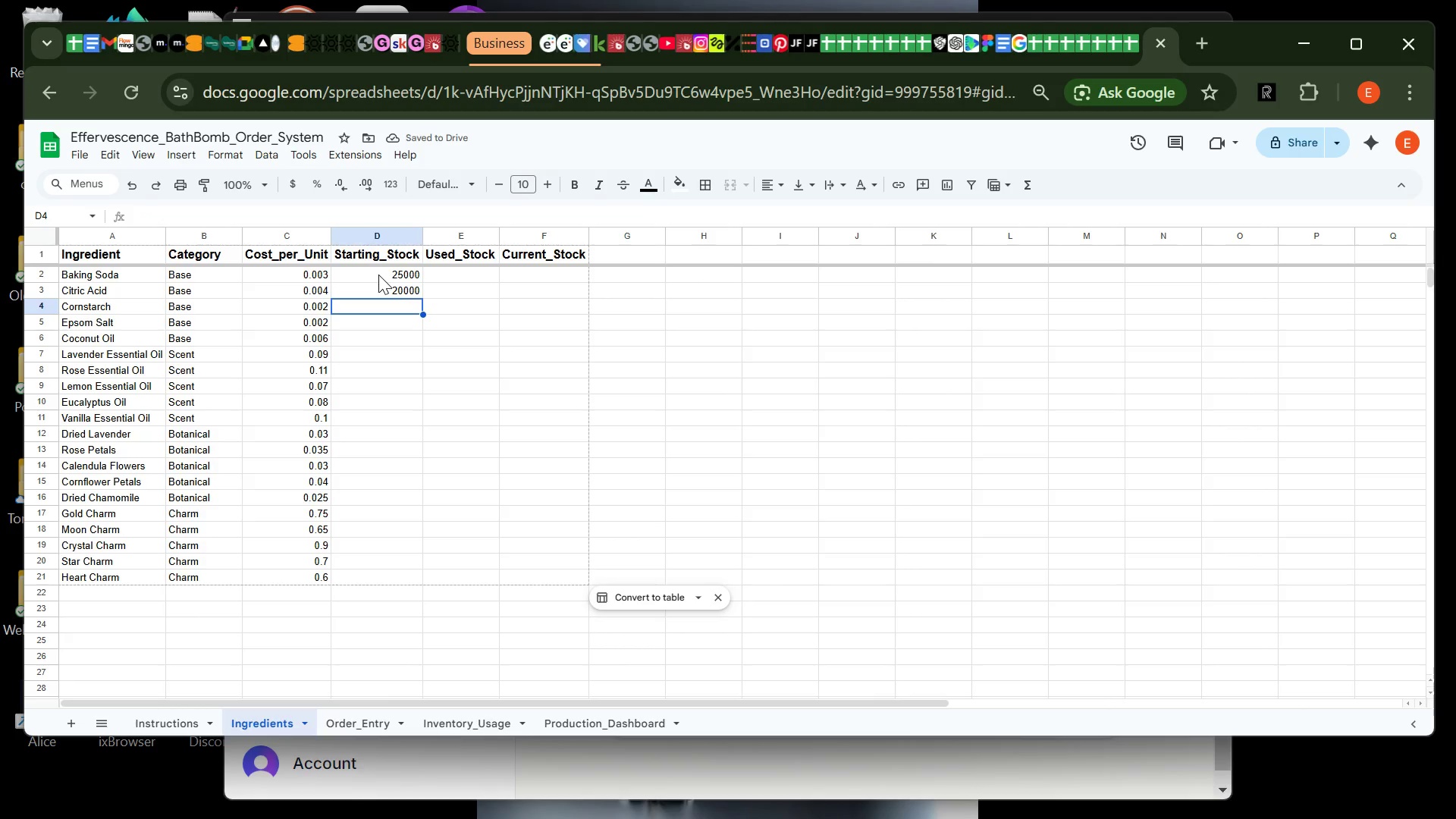 
type(10000)
 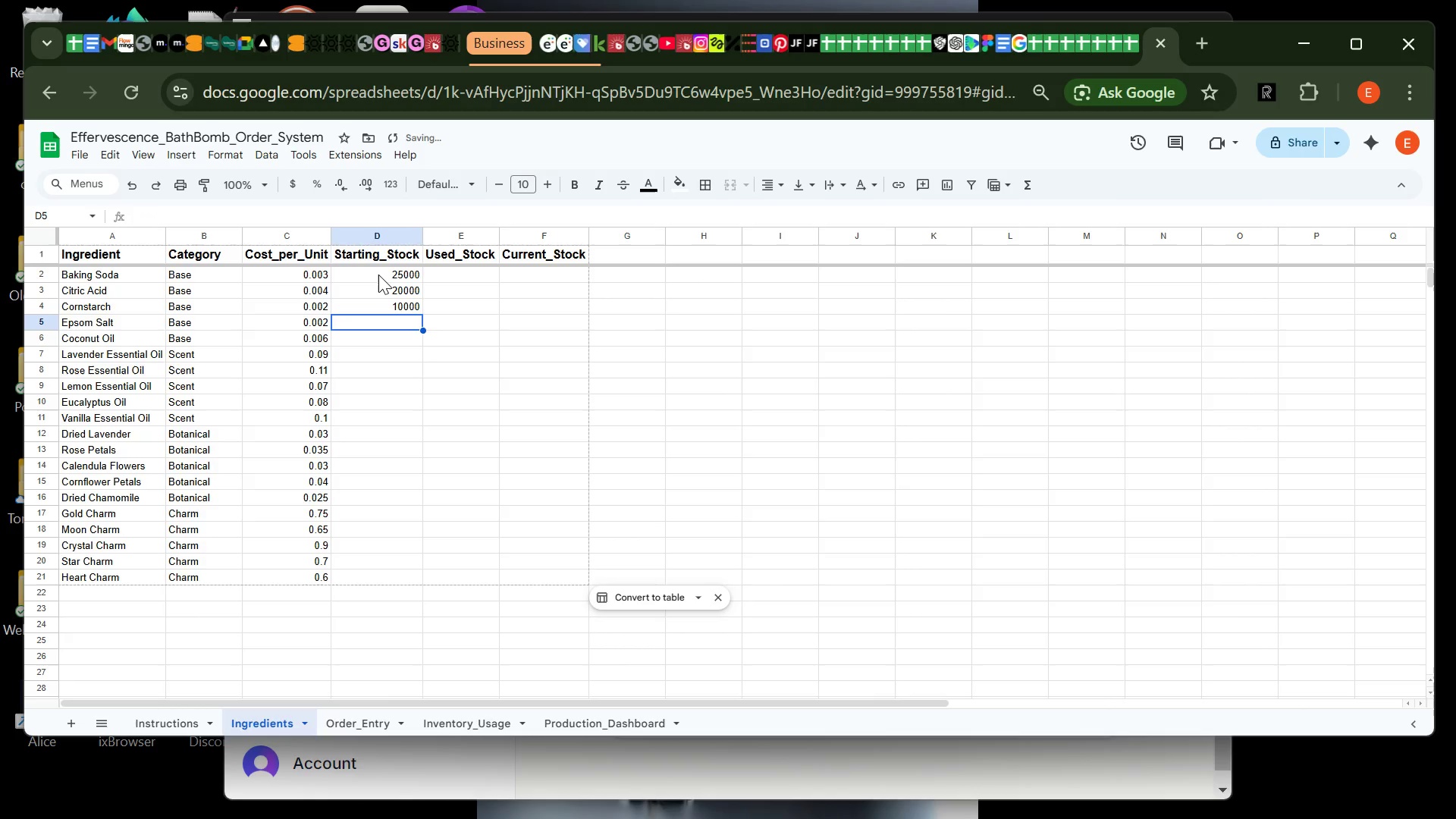 
key(Enter)
 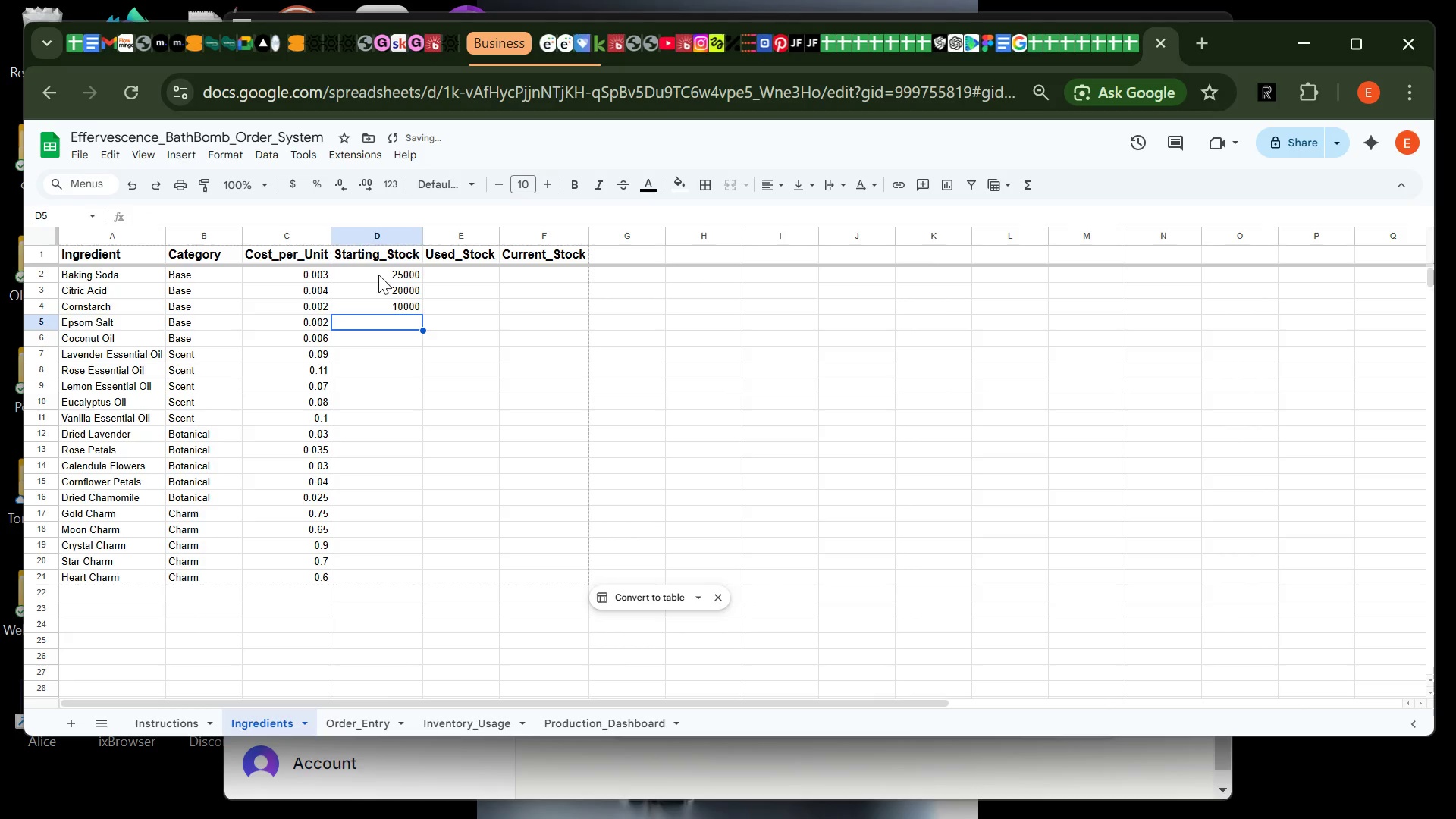 
type(8000)
 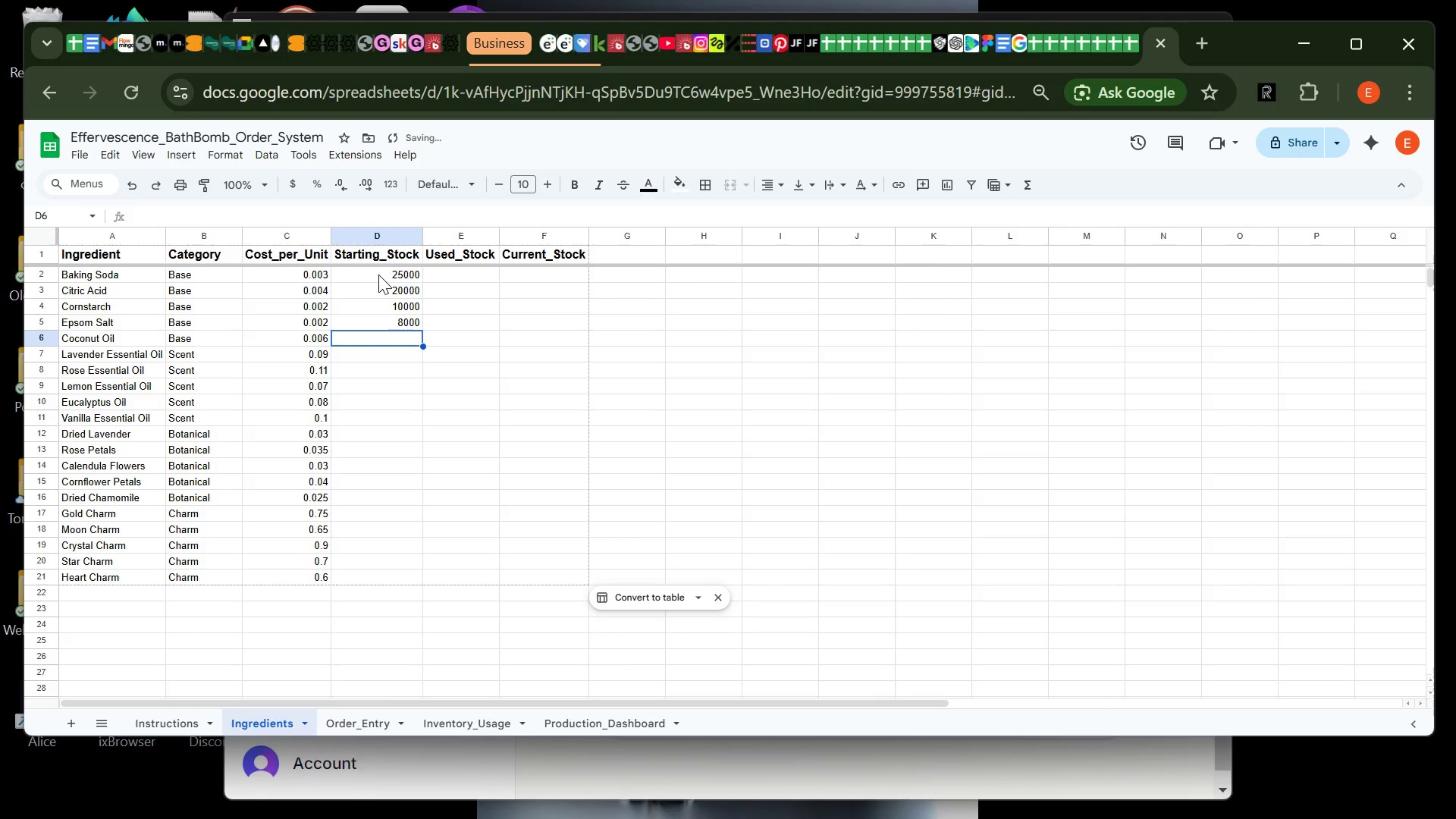 
key(Enter)
 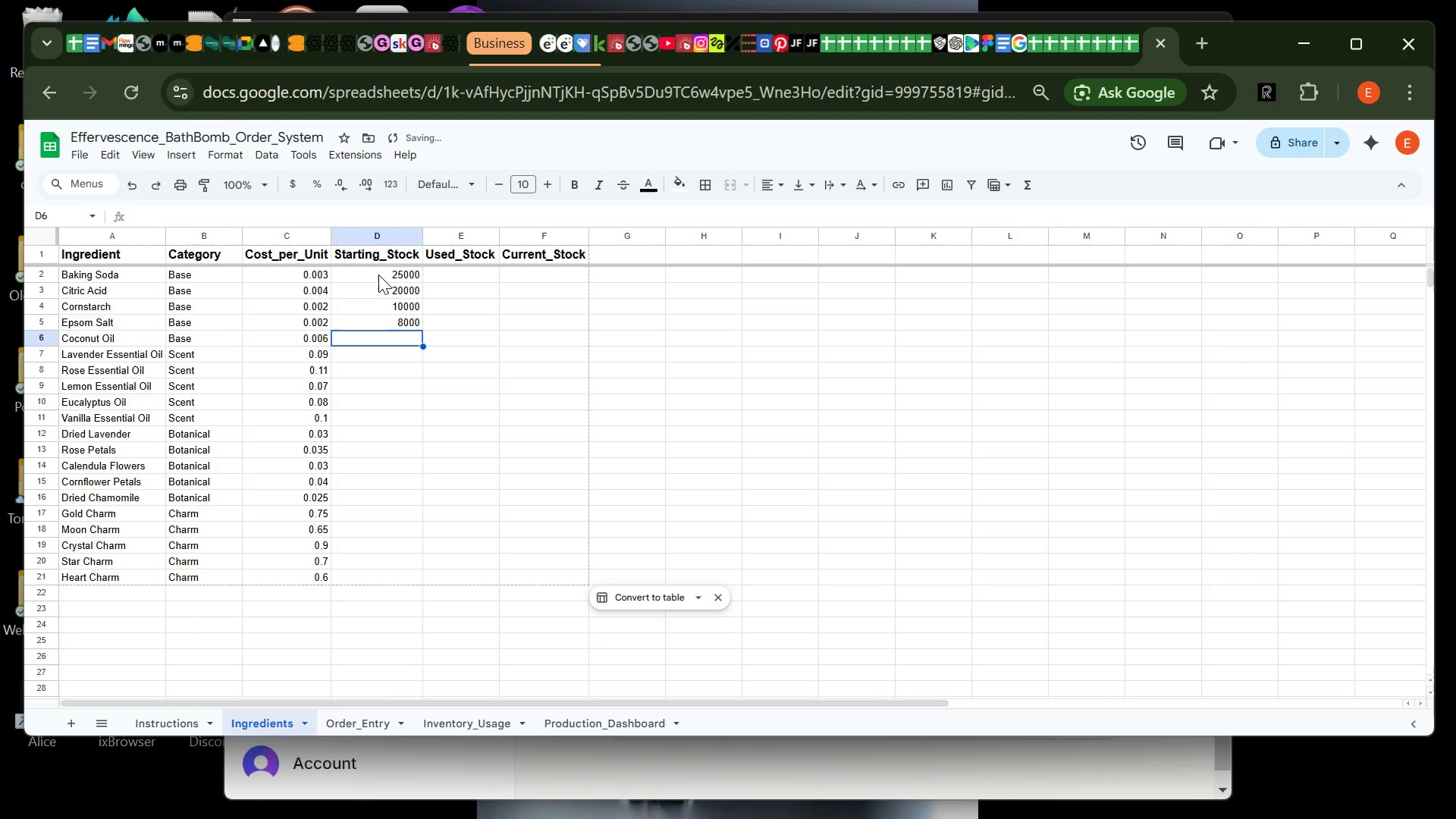 
type(6000)
 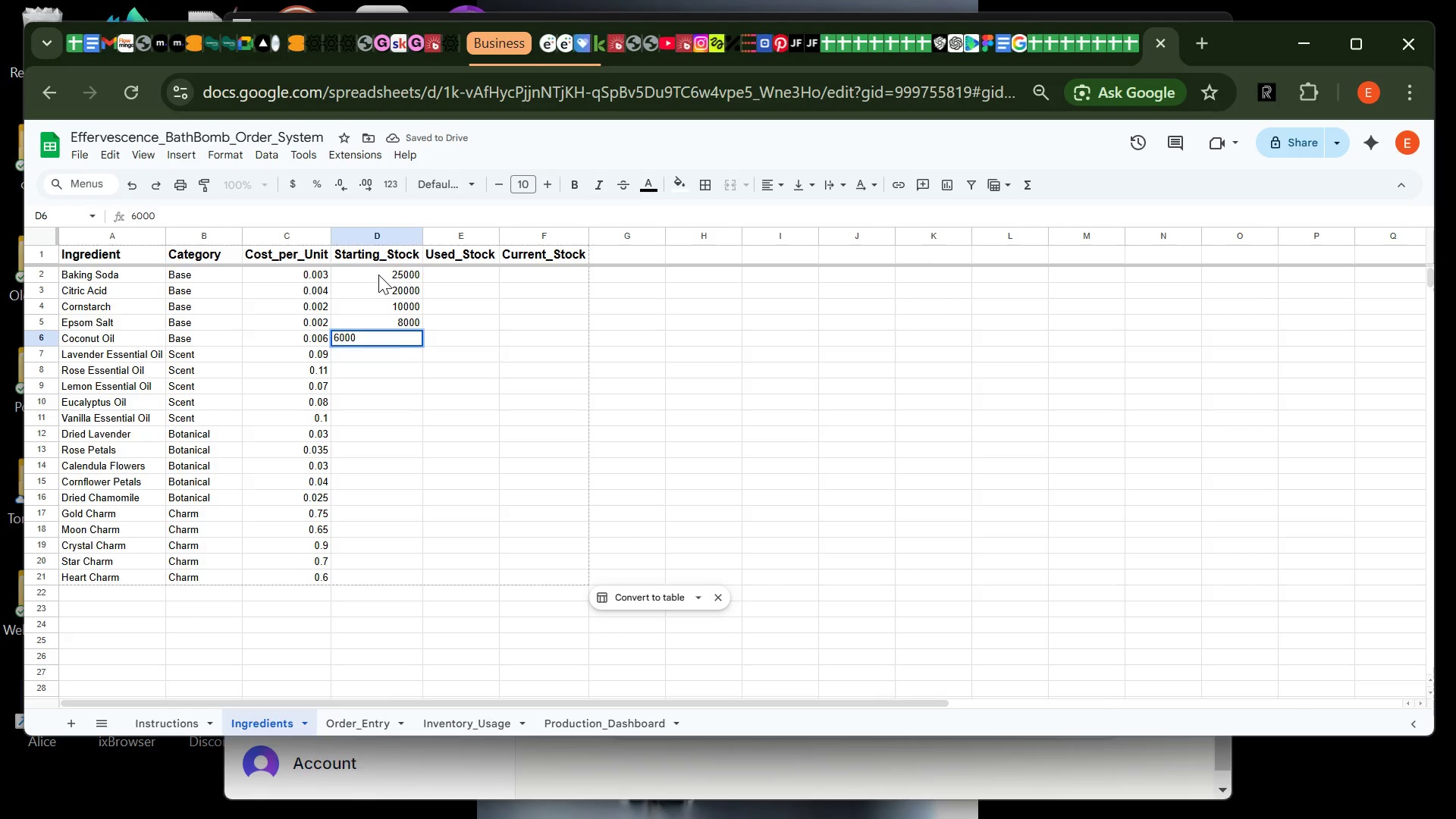 
key(Enter)
 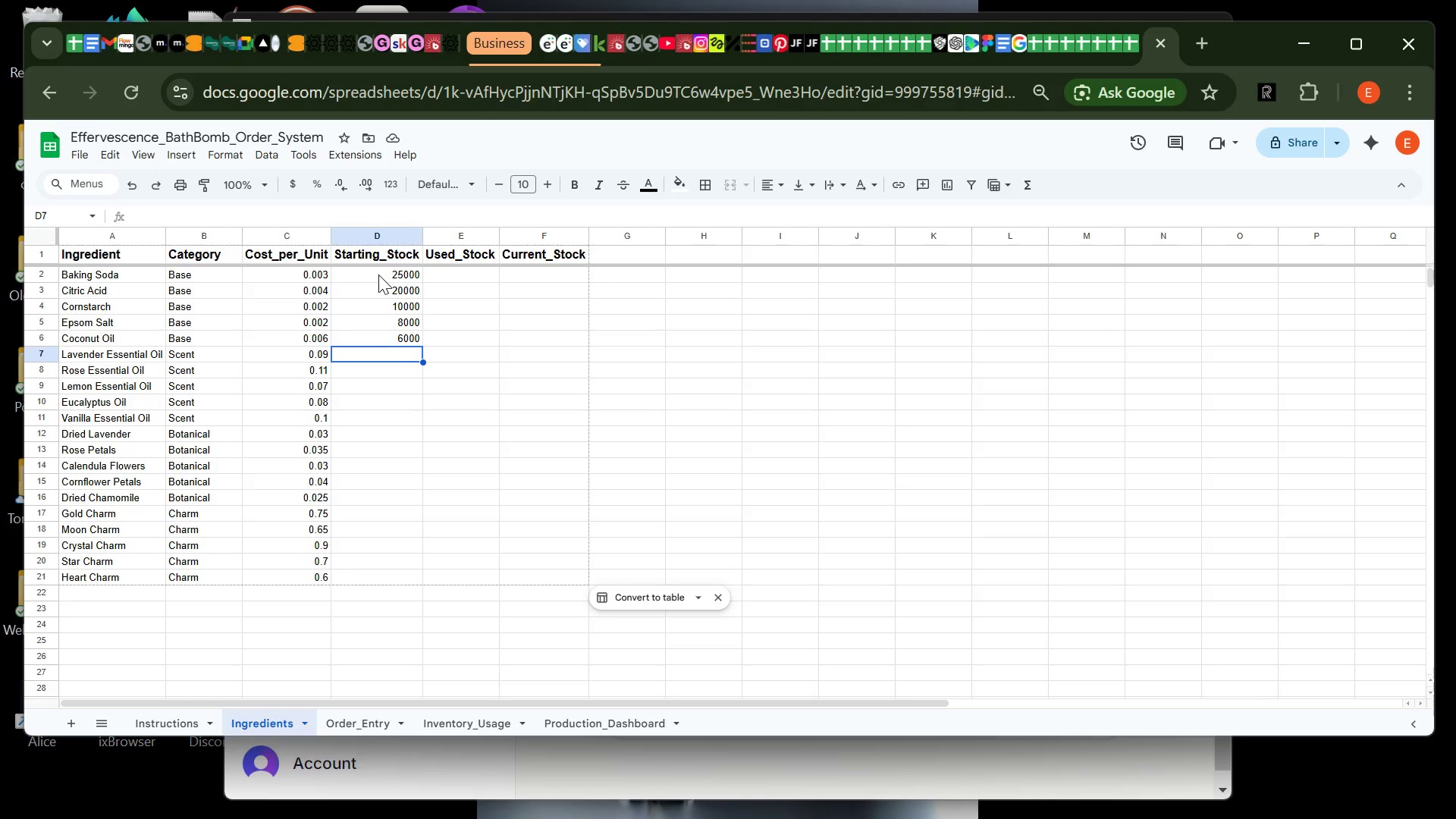 
wait(7.01)
 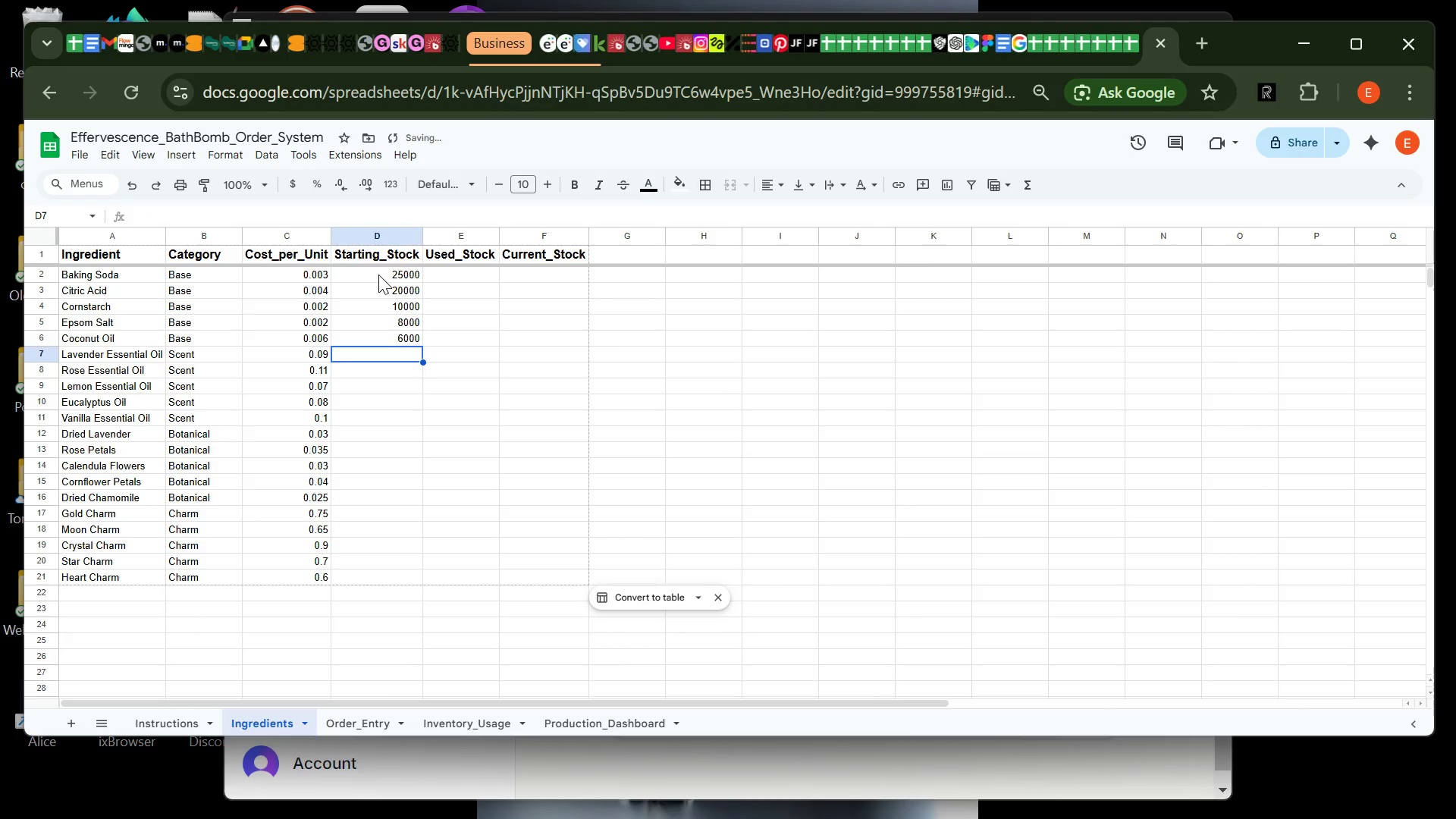 
type(3000)
 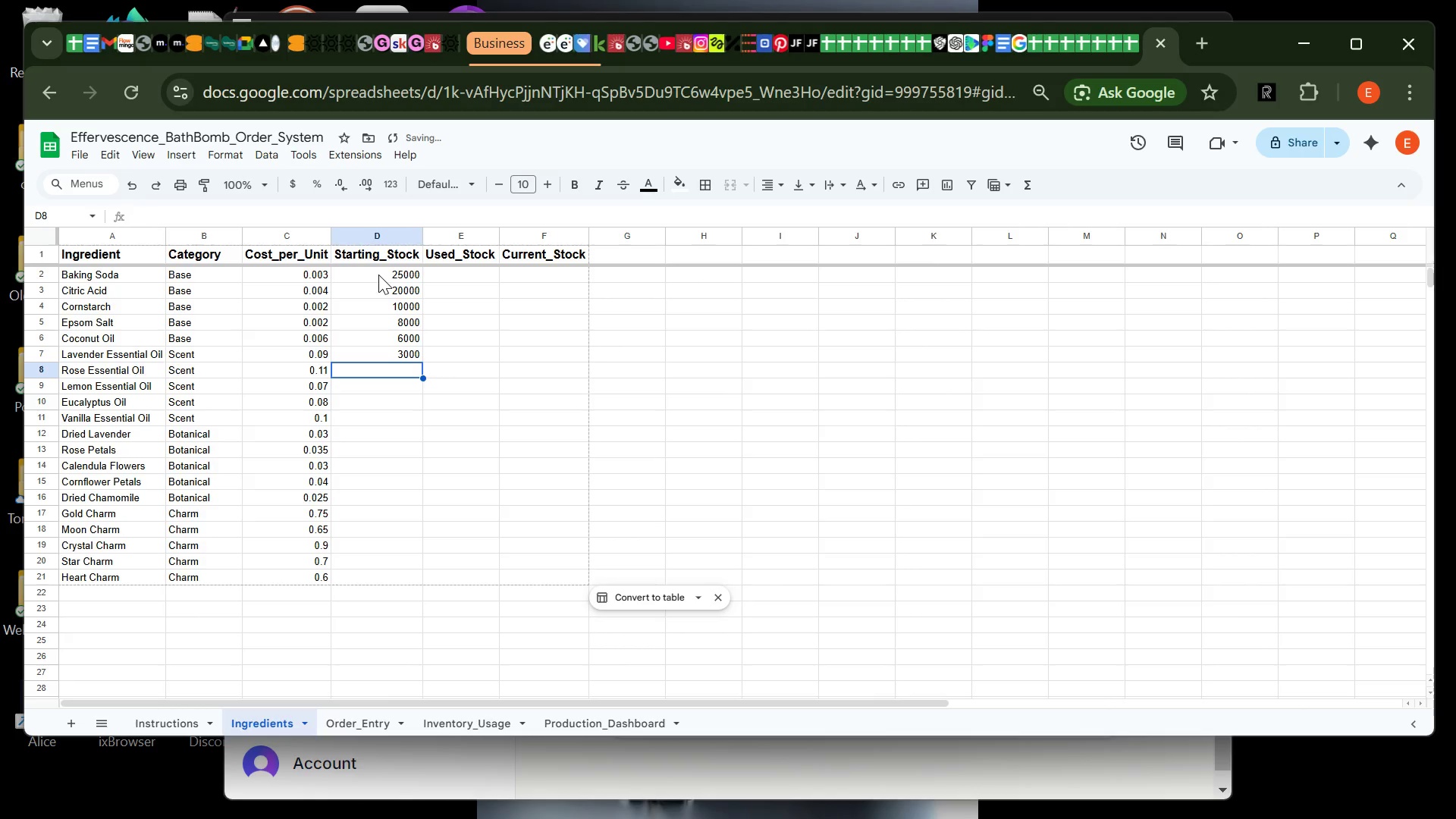 
key(Enter)
 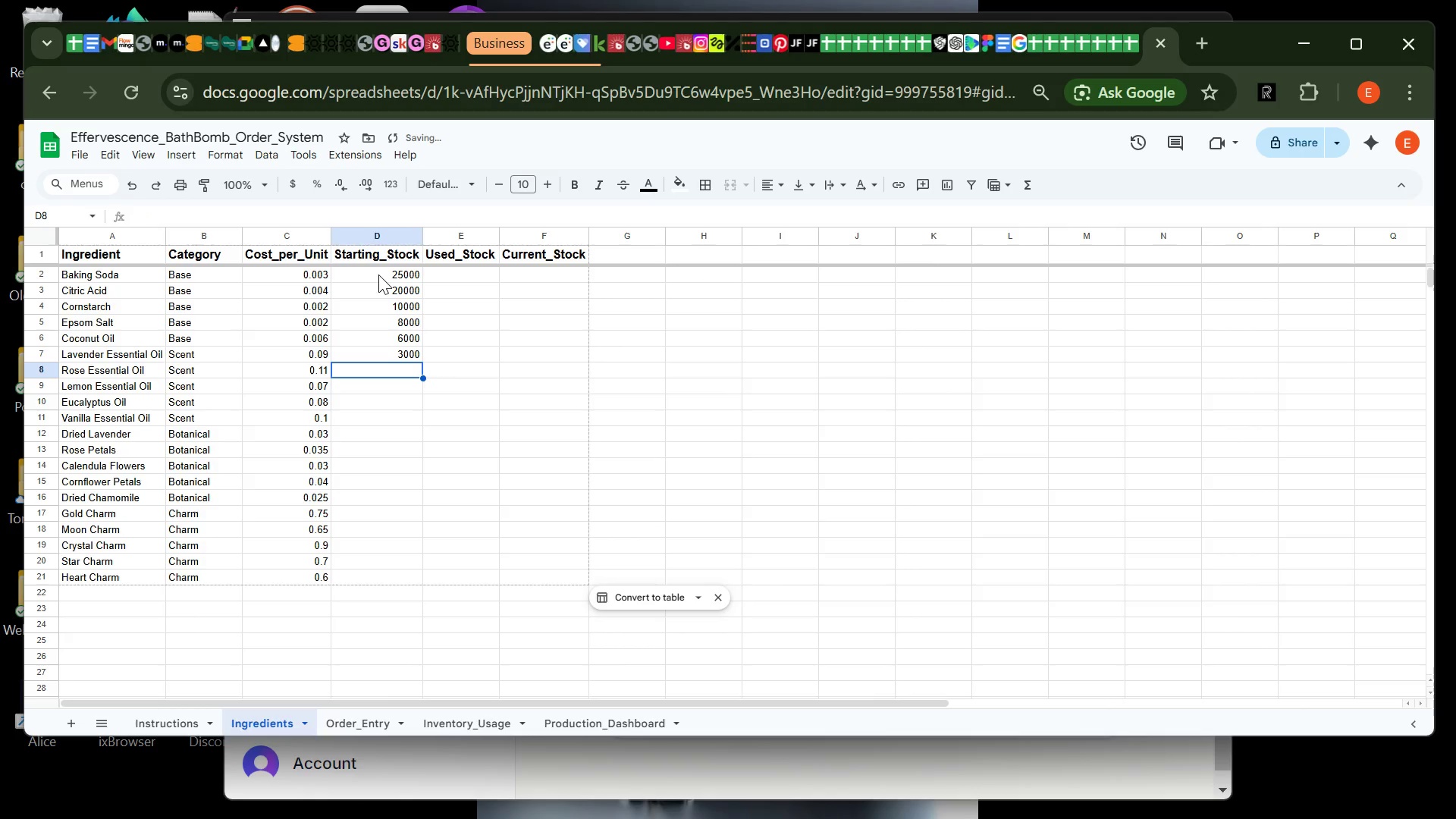 
type(25000)
key(Backspace)
 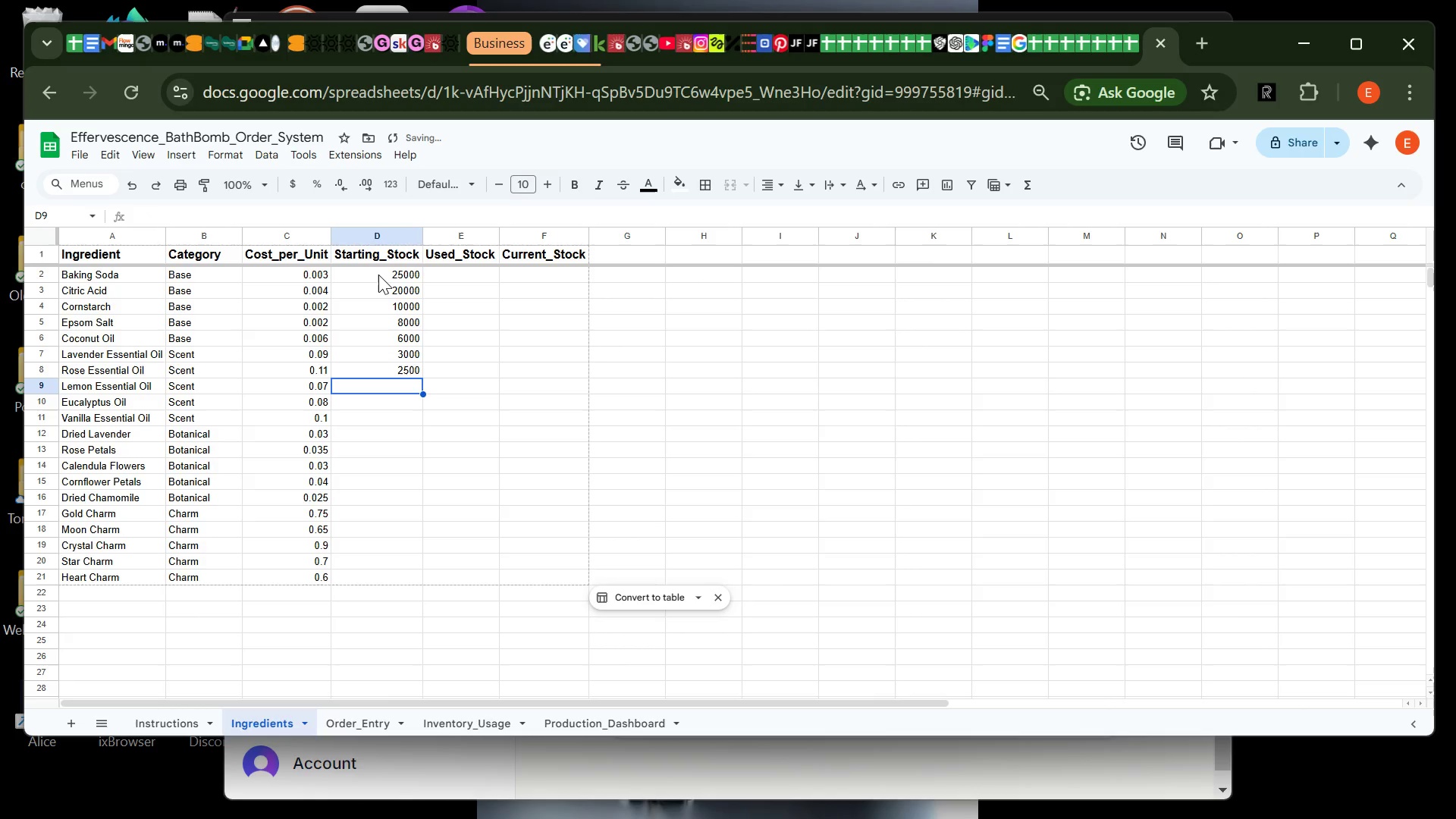 
key(Enter)
 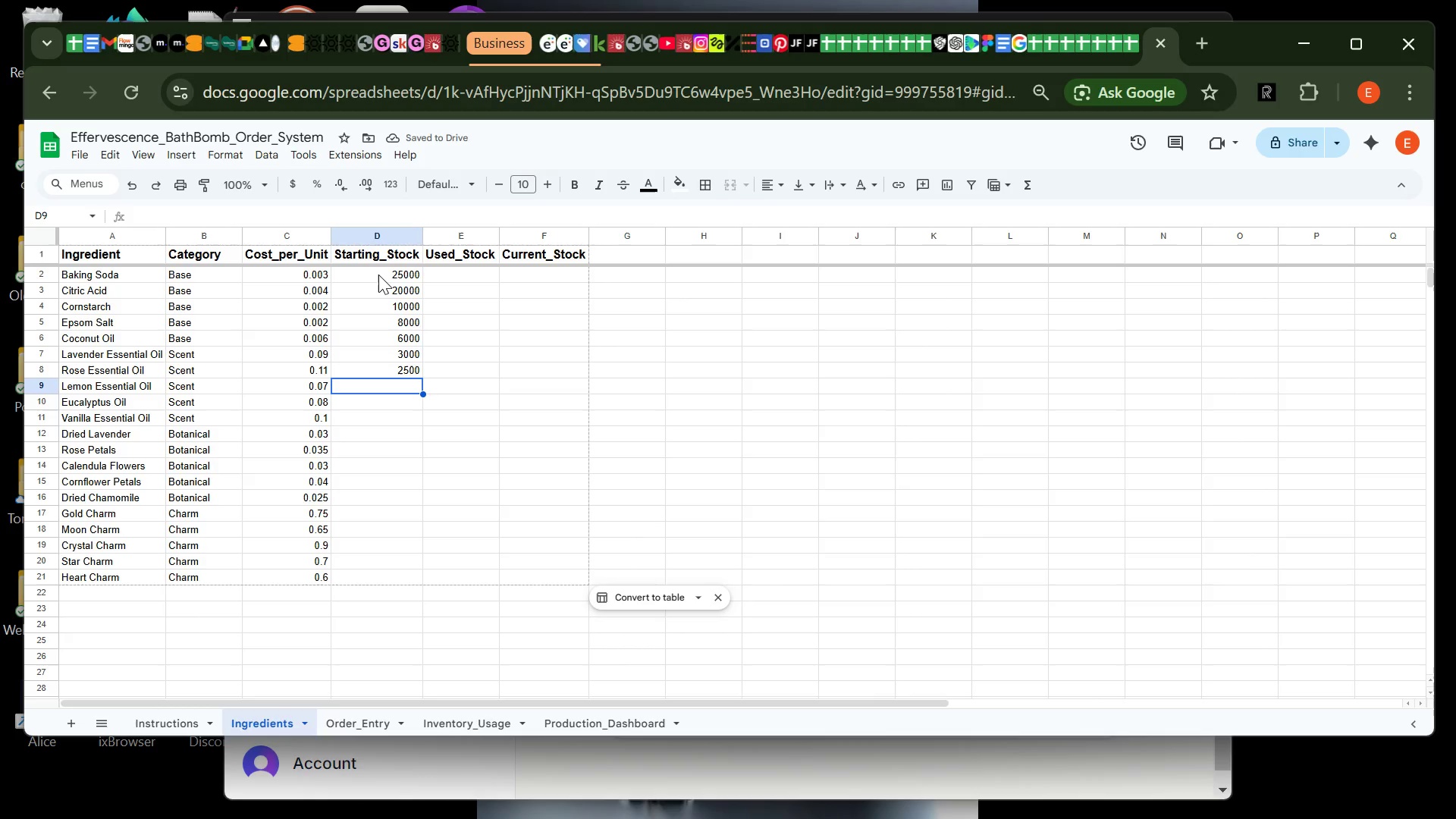 
type(2200)
 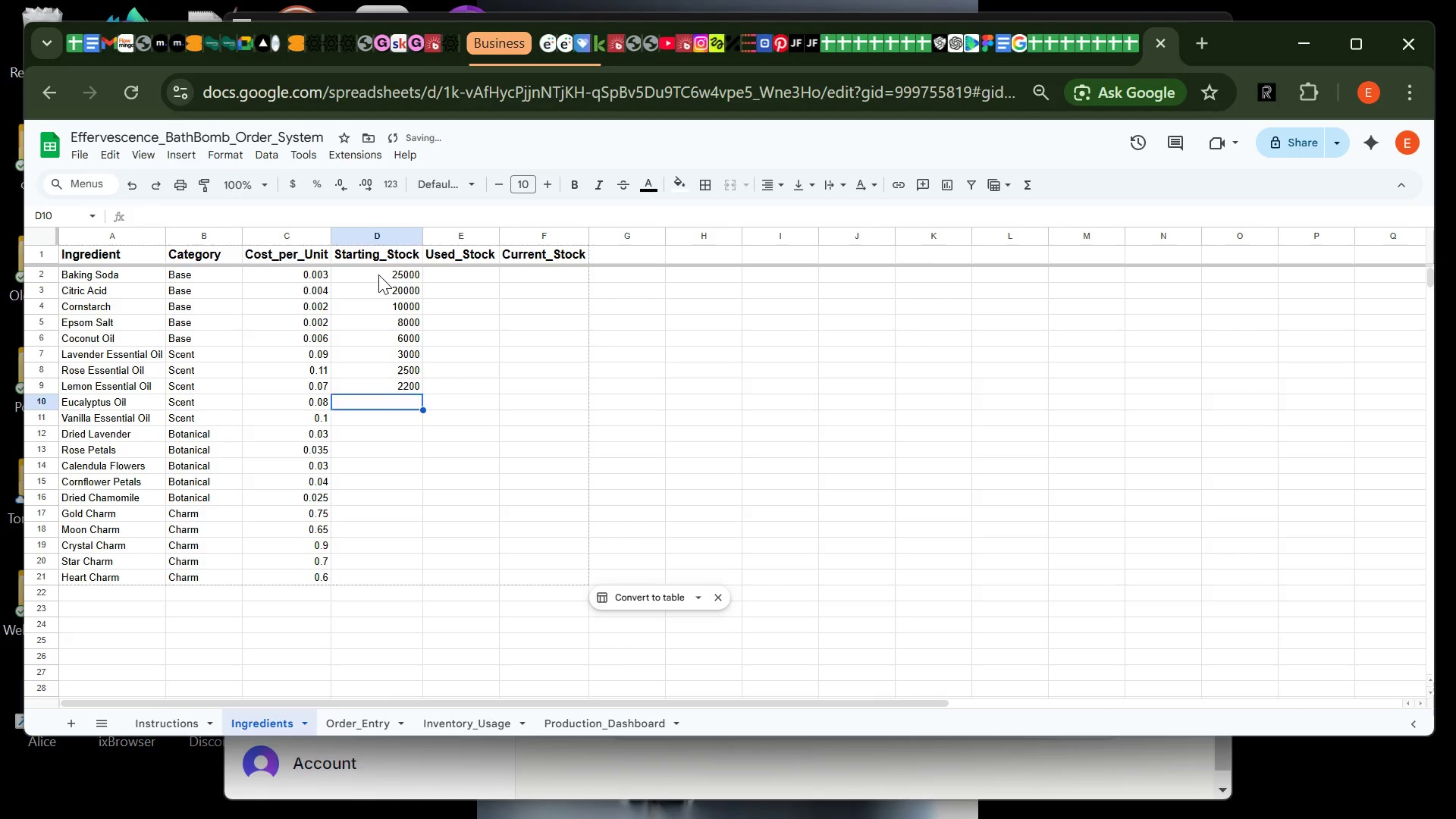 
key(Enter)
 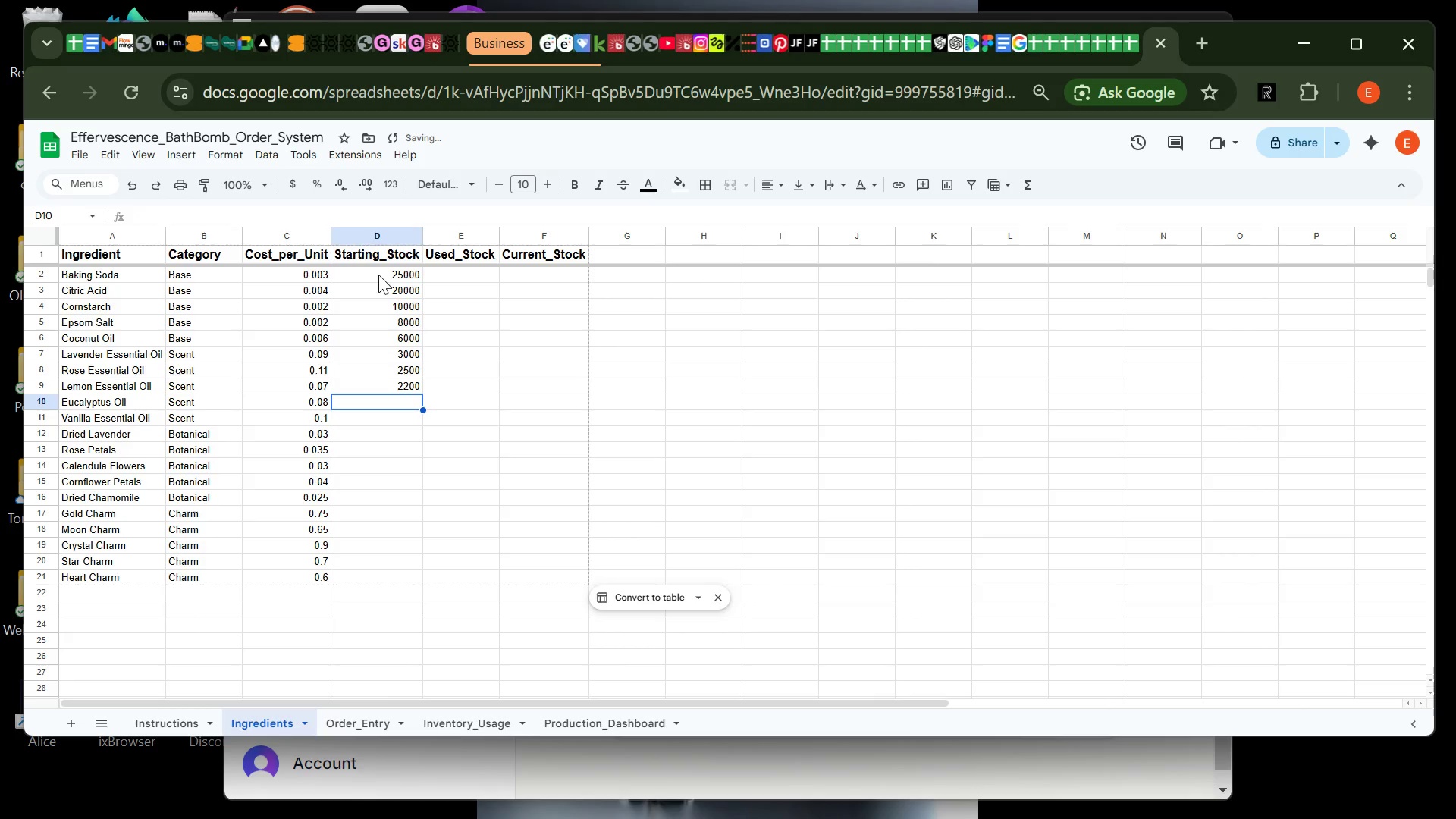 
type(2000)
 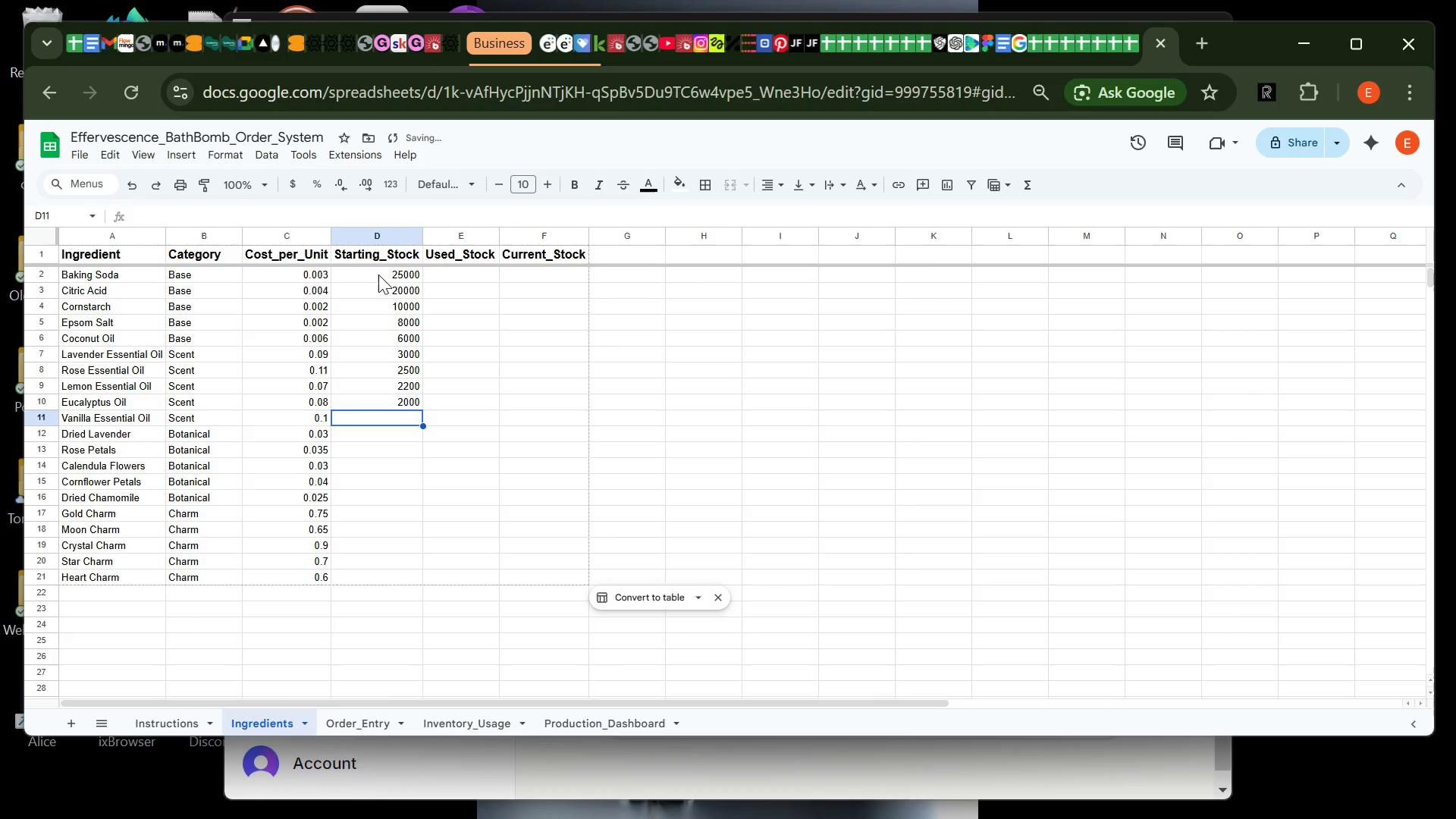 
key(Enter)
 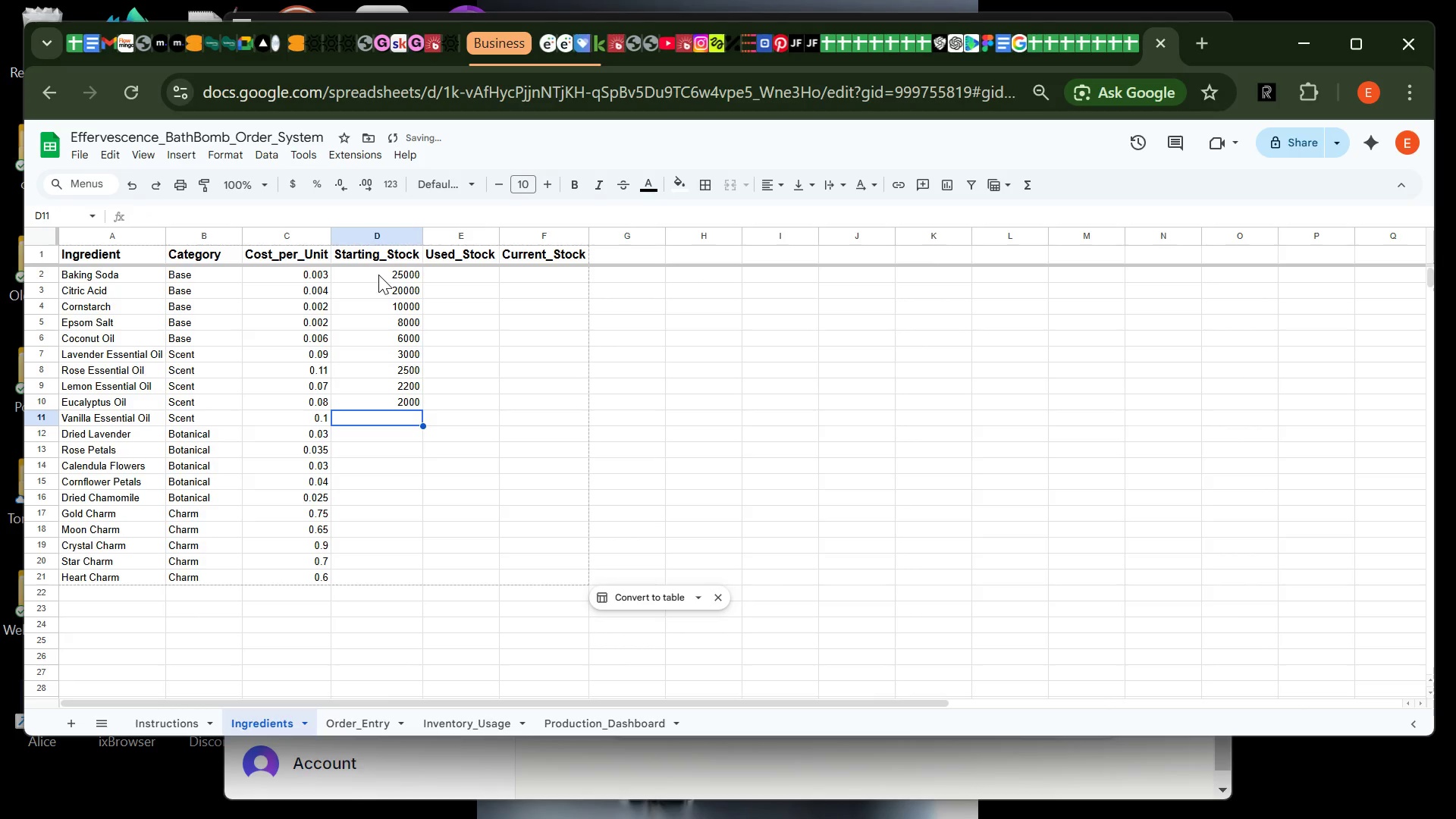 
type(2000)
 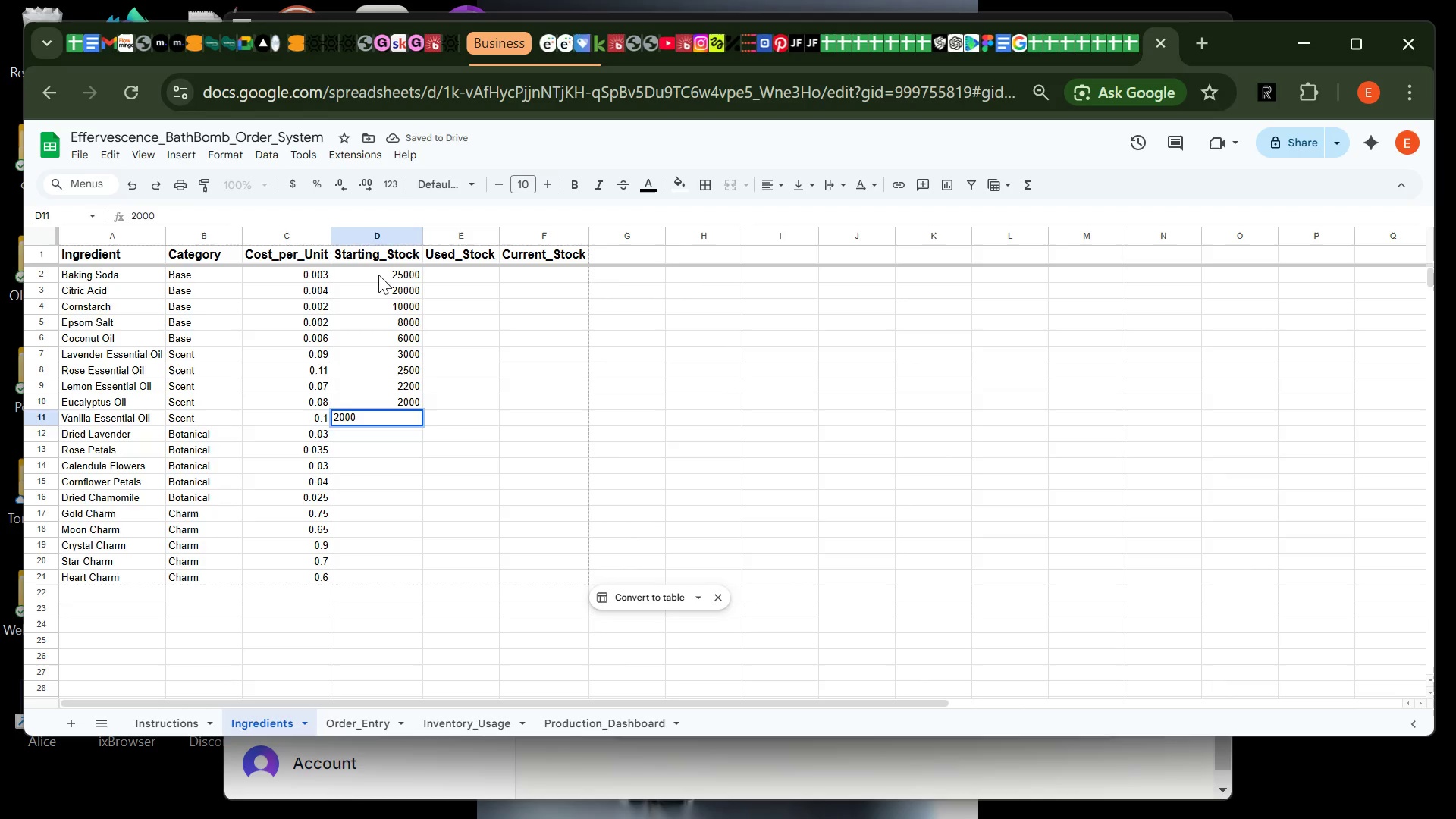 
key(Enter)
 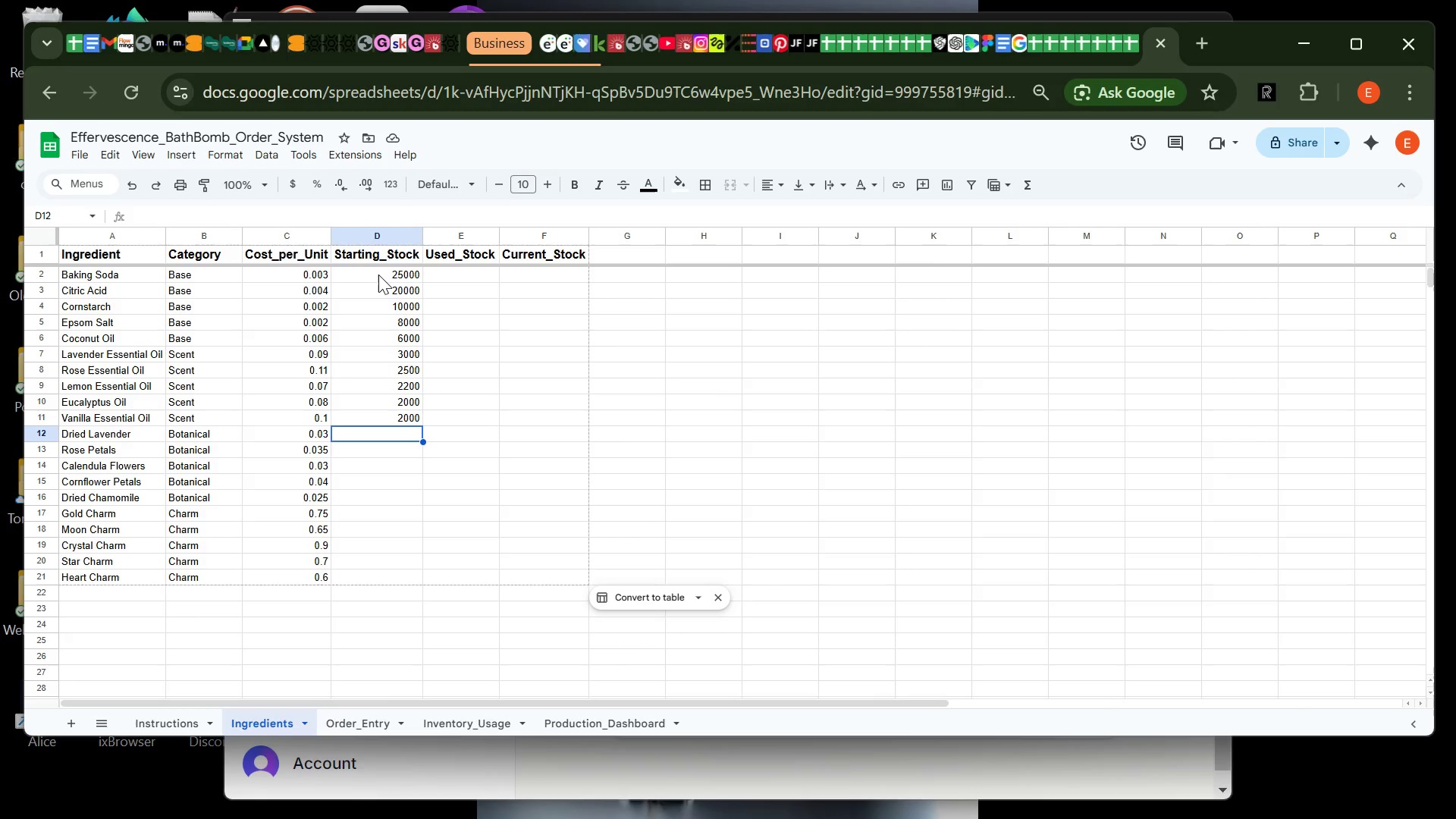 
wait(7.58)
 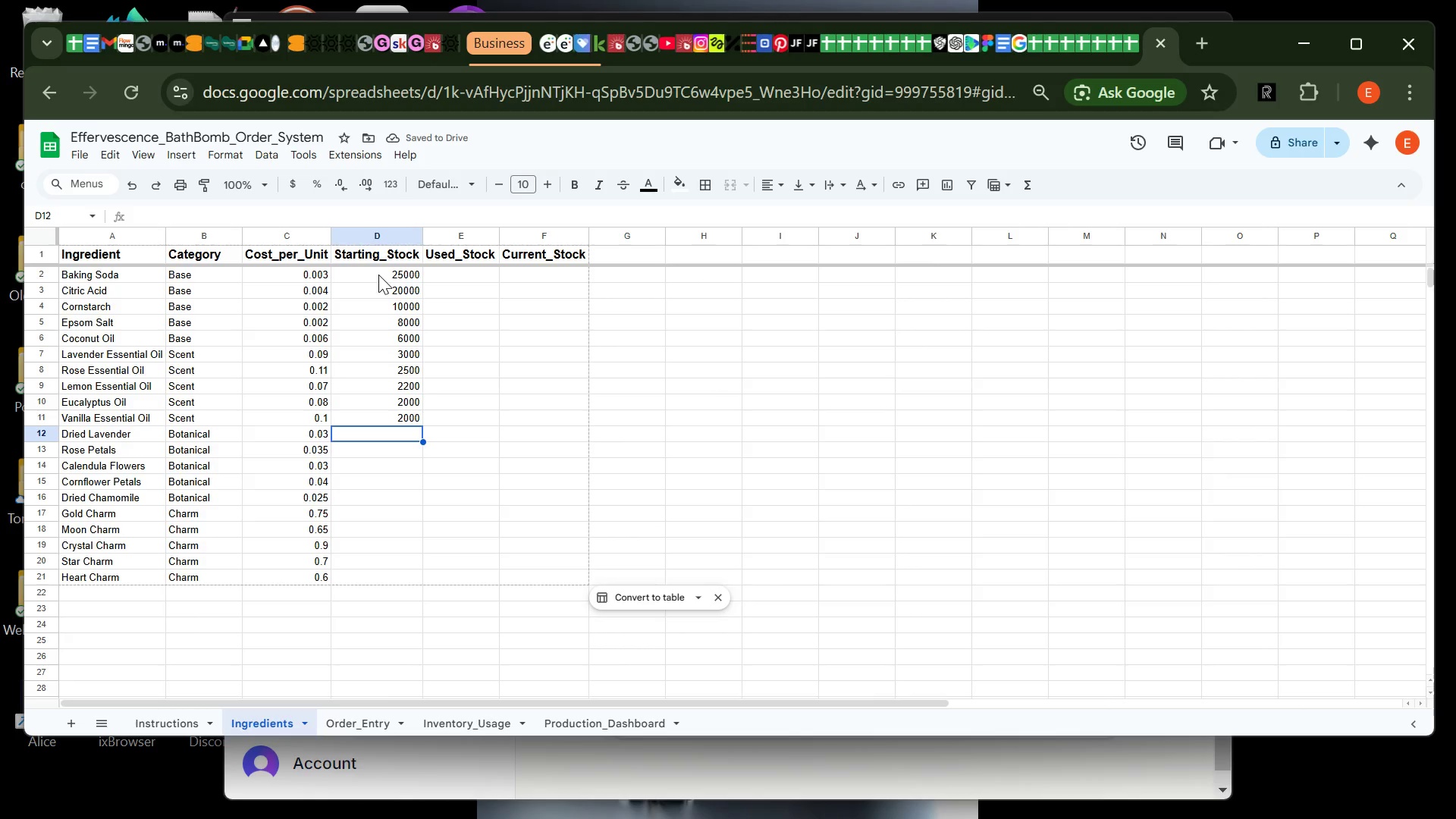 
key(ArrowUp)
 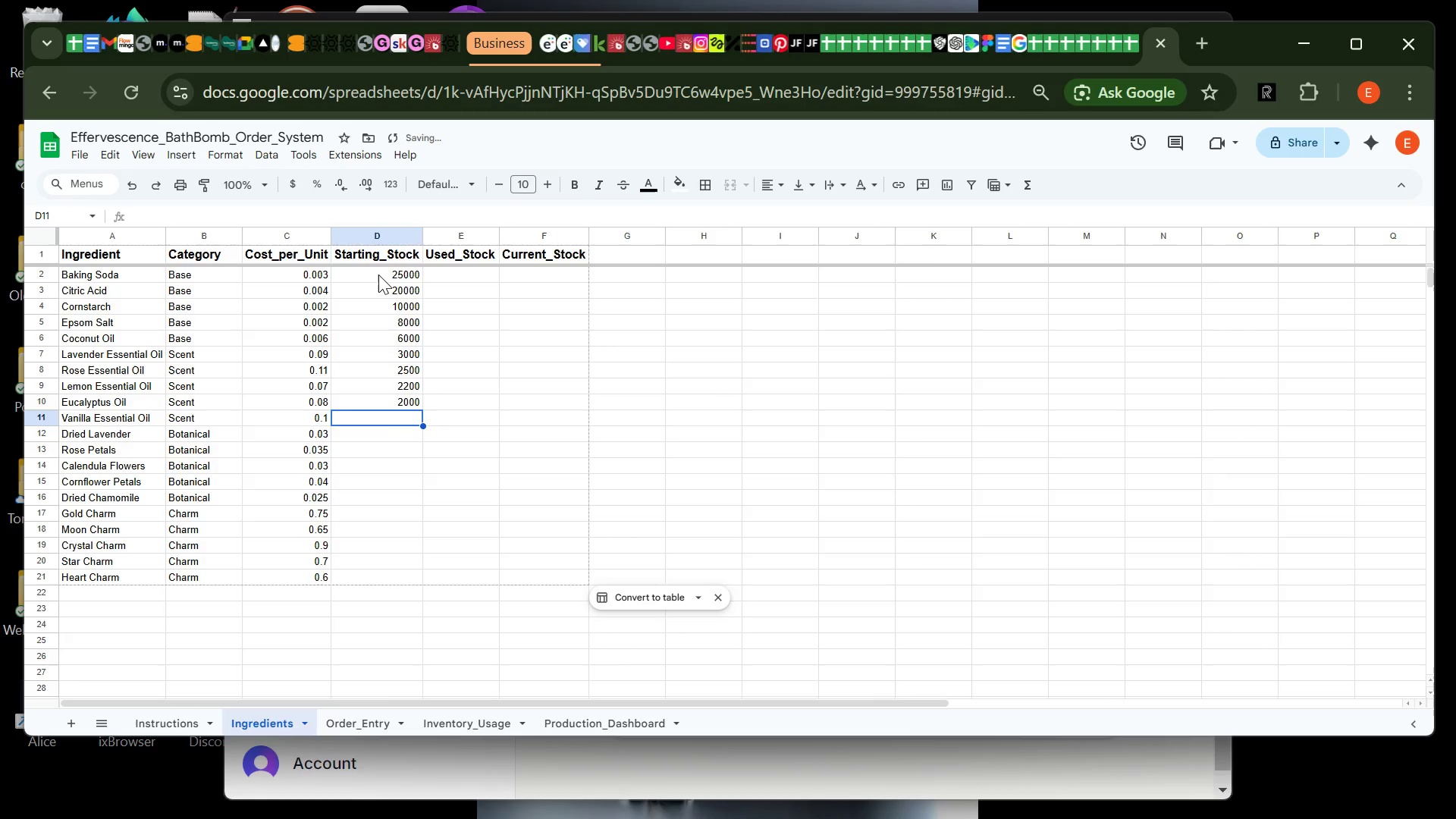 
key(Backspace)
 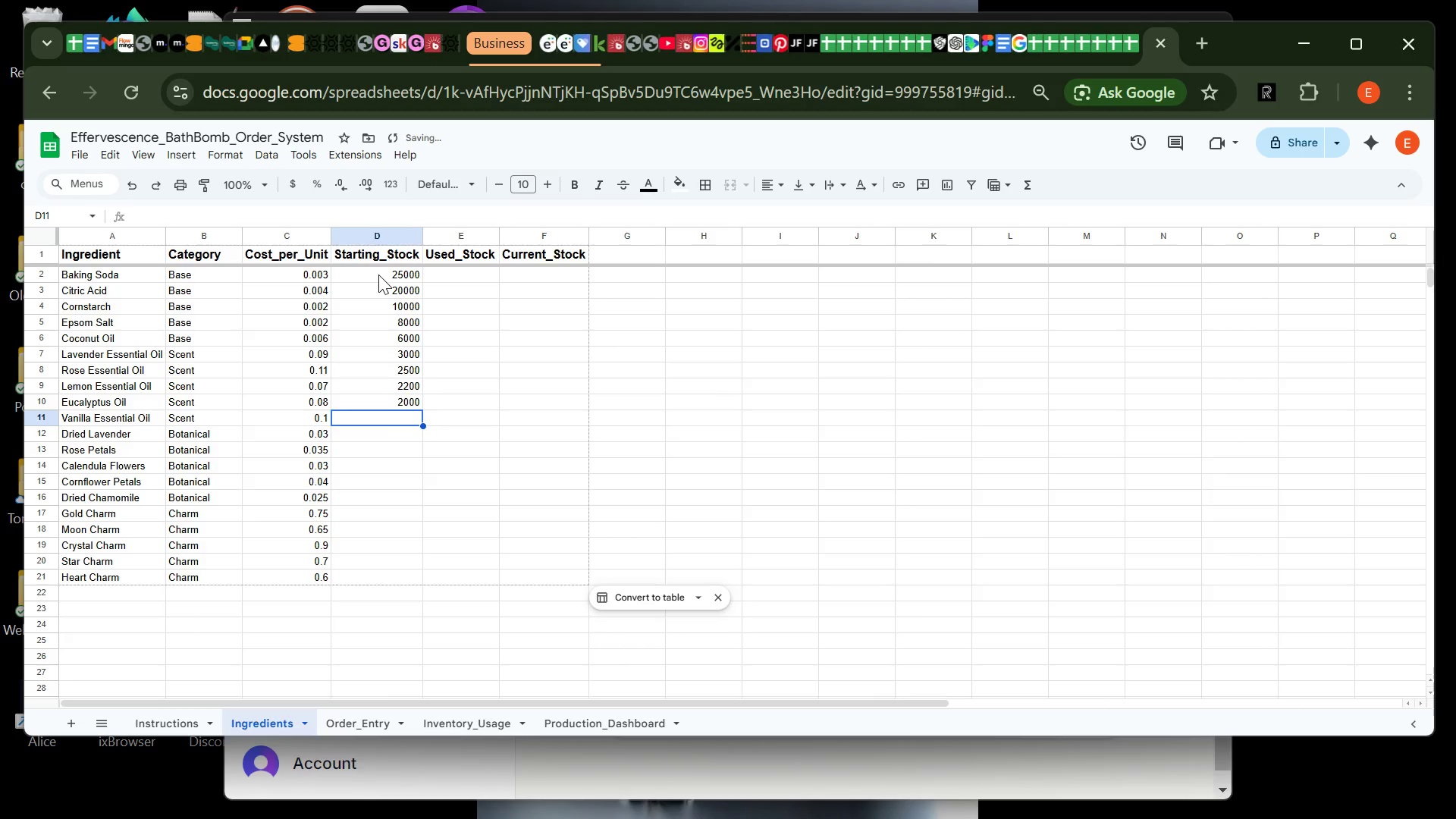 
key(ArrowUp)
 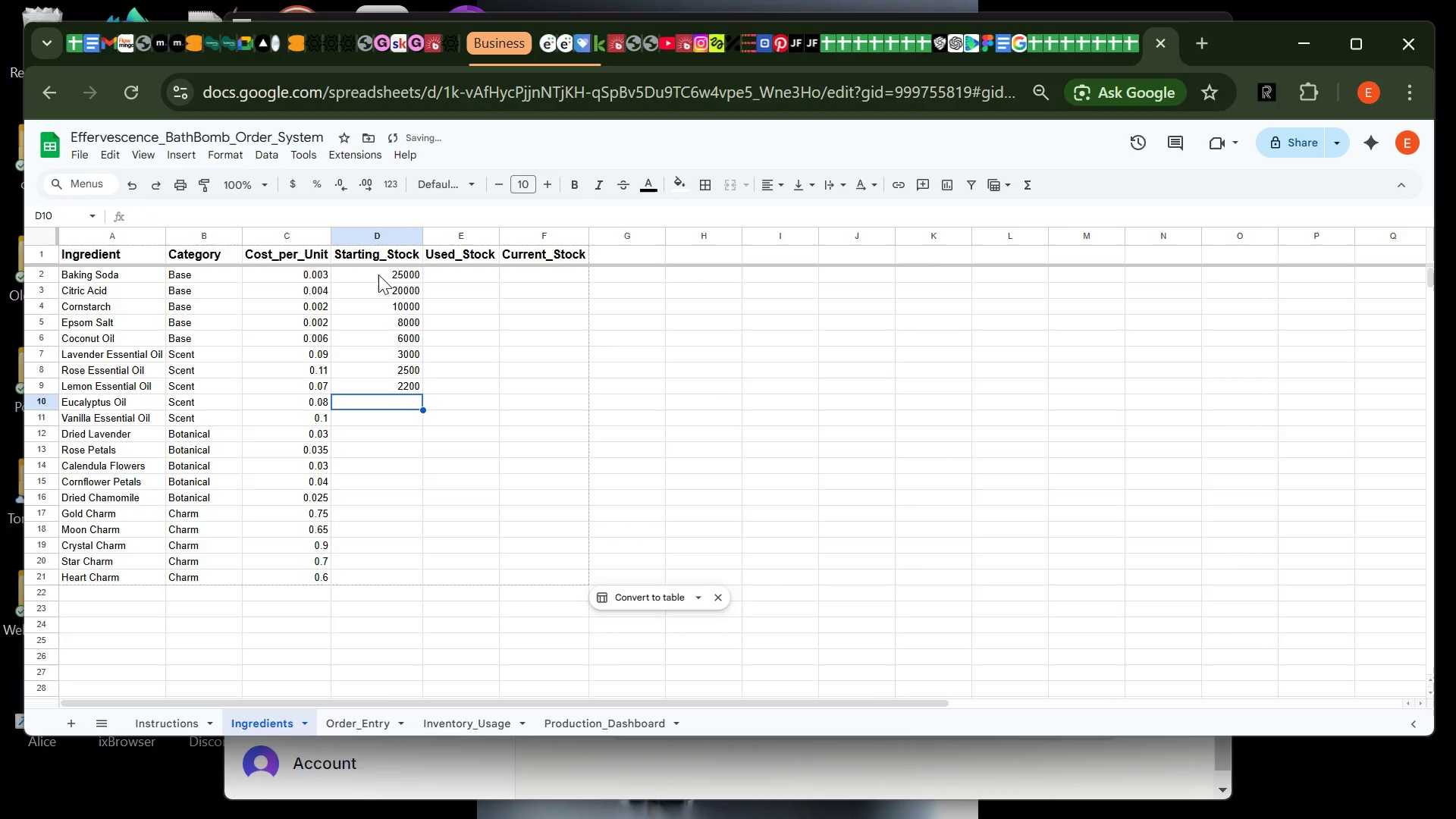 
key(Backspace)
 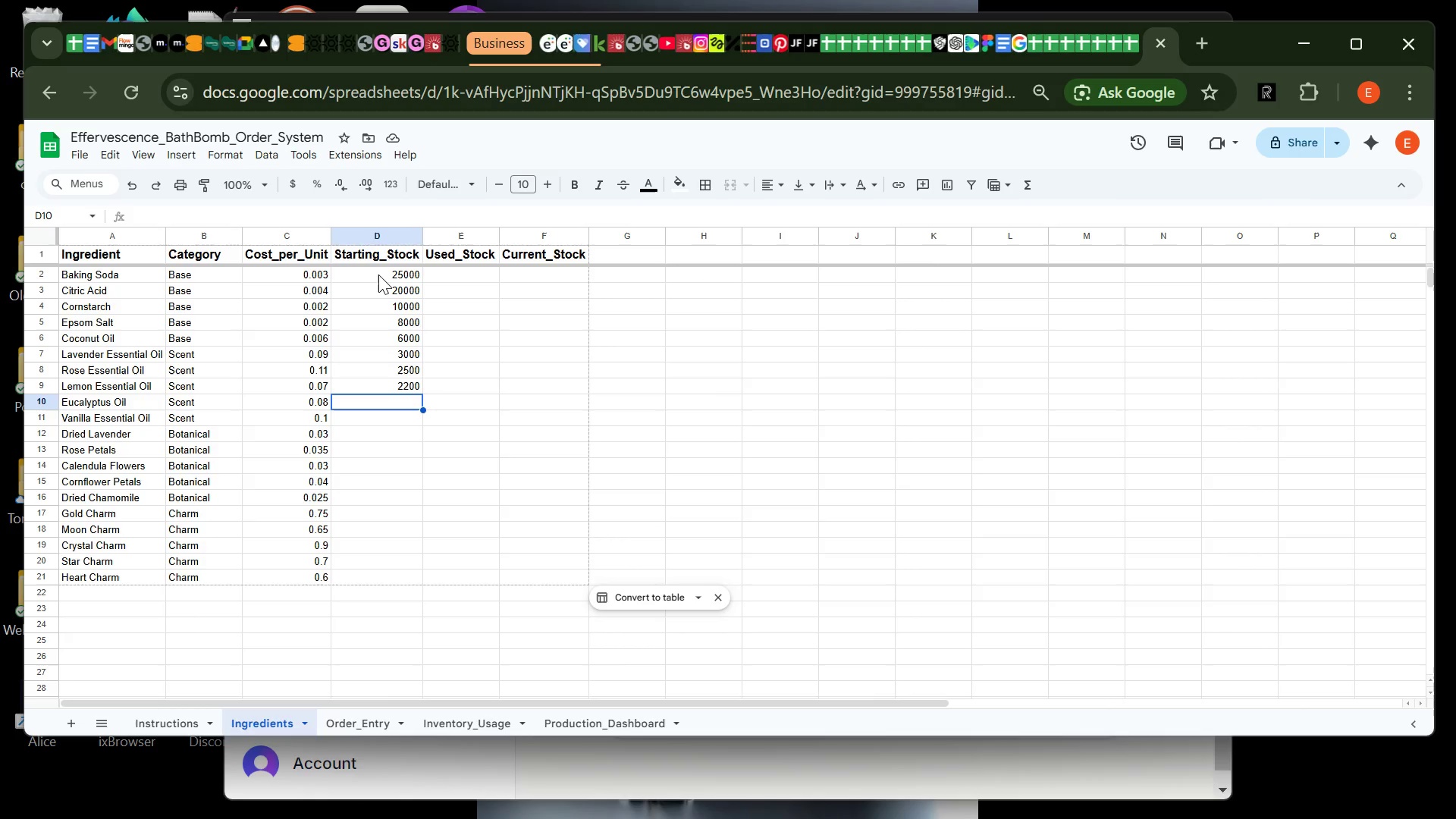 
wait(15.3)
 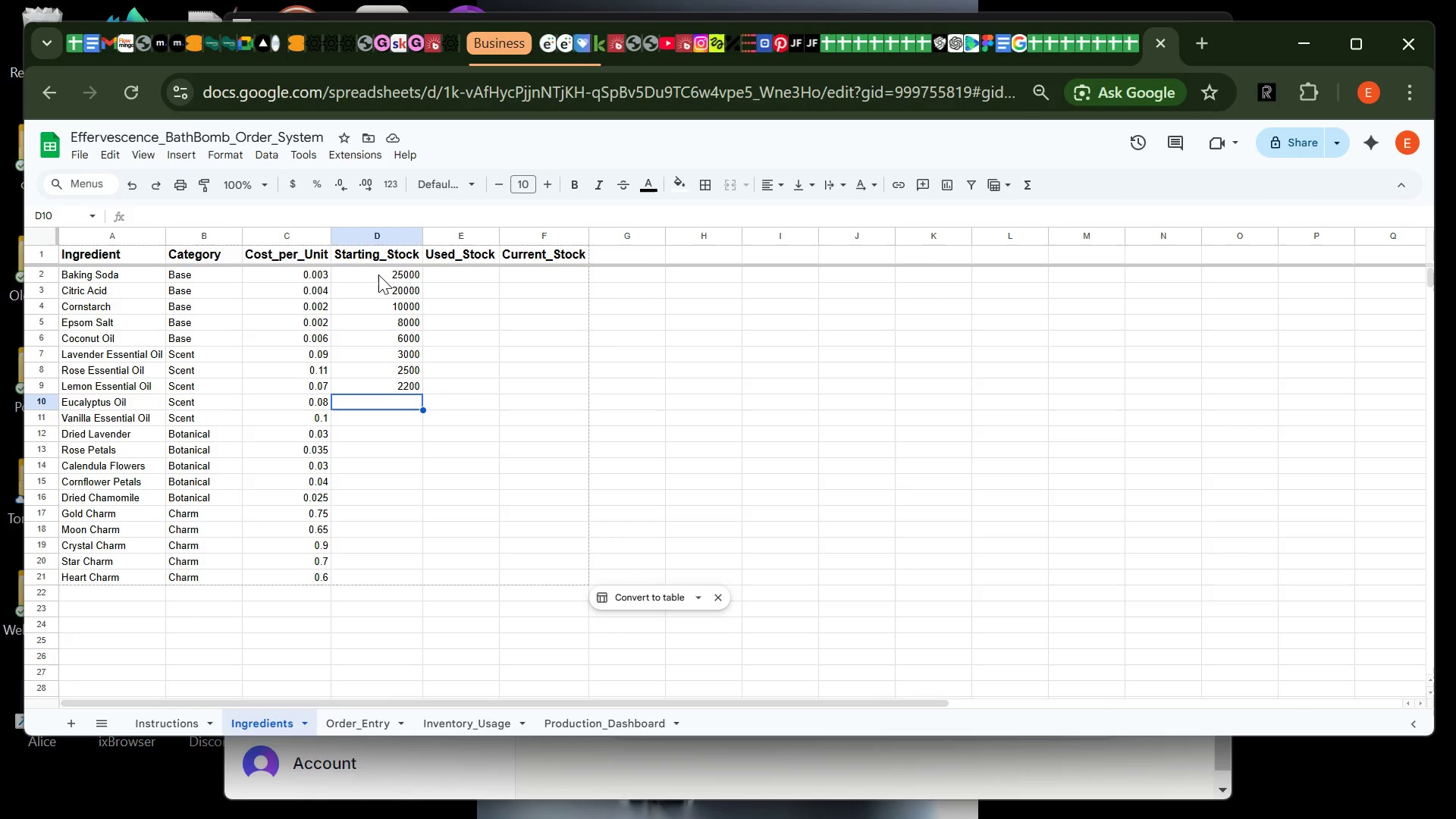 
key(ArrowUp)
 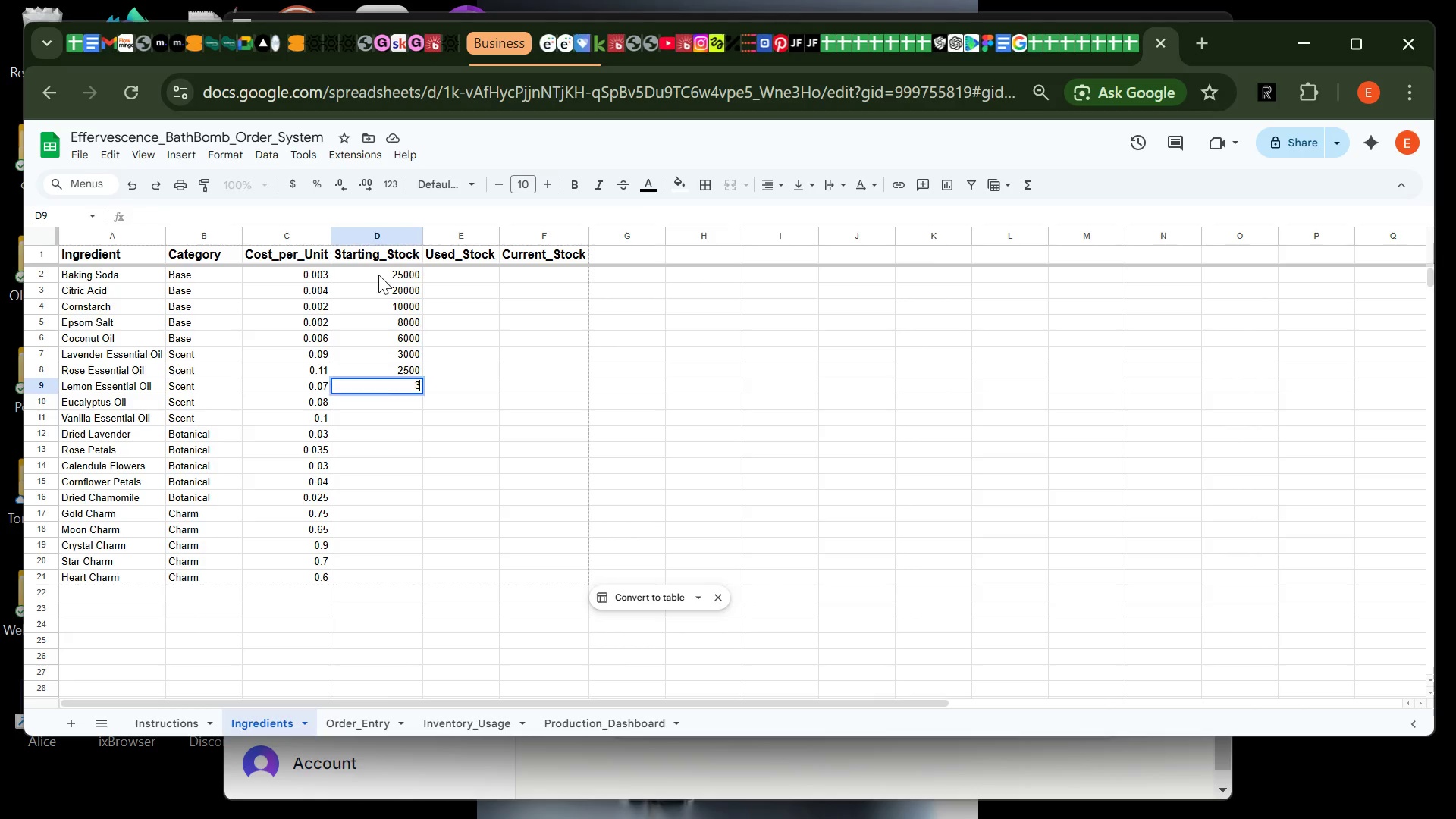 
type(3--)
key(Backspace)
key(Backspace)
type(000)
 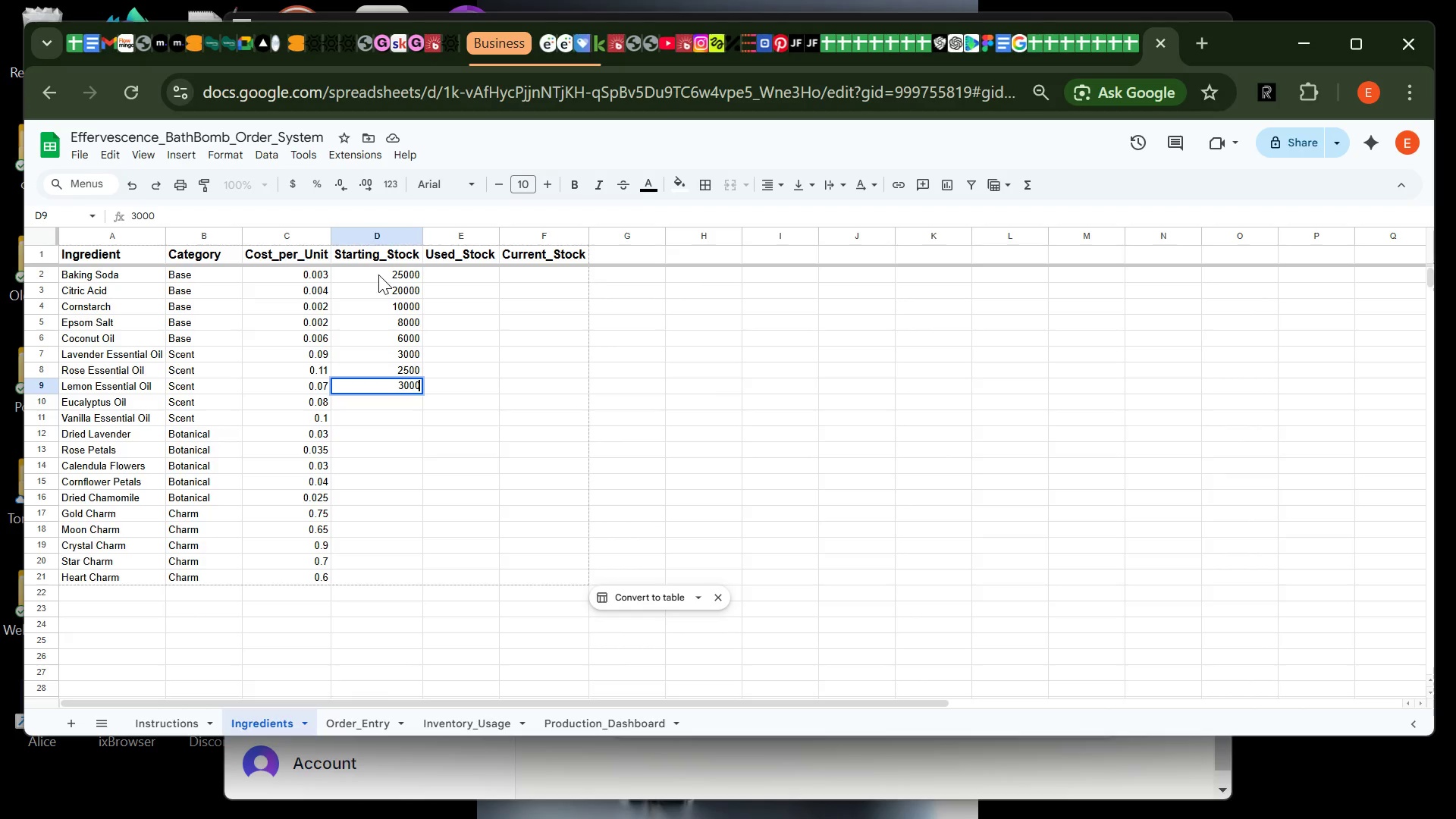 
key(Enter)
 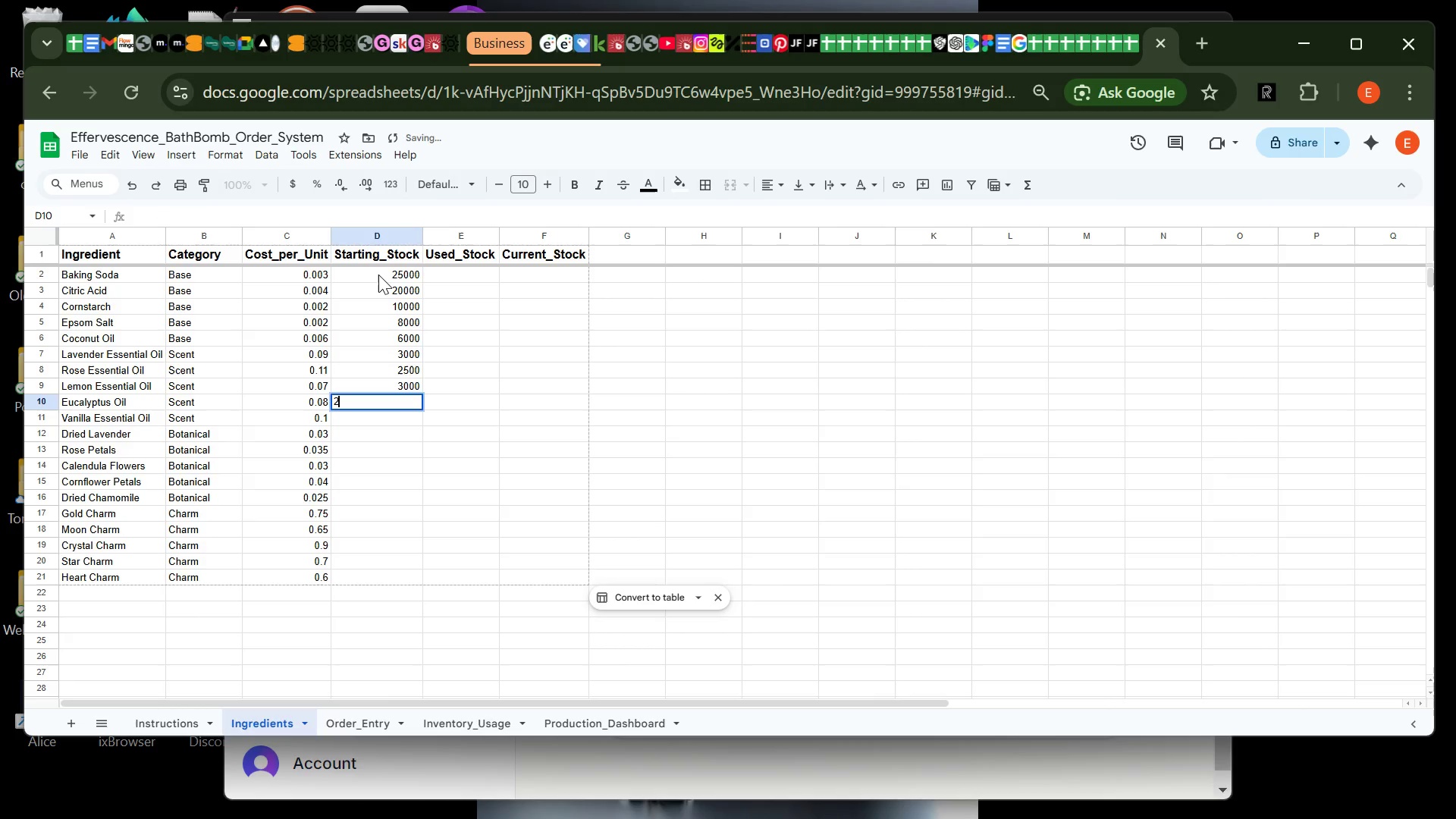 
type(2500)
 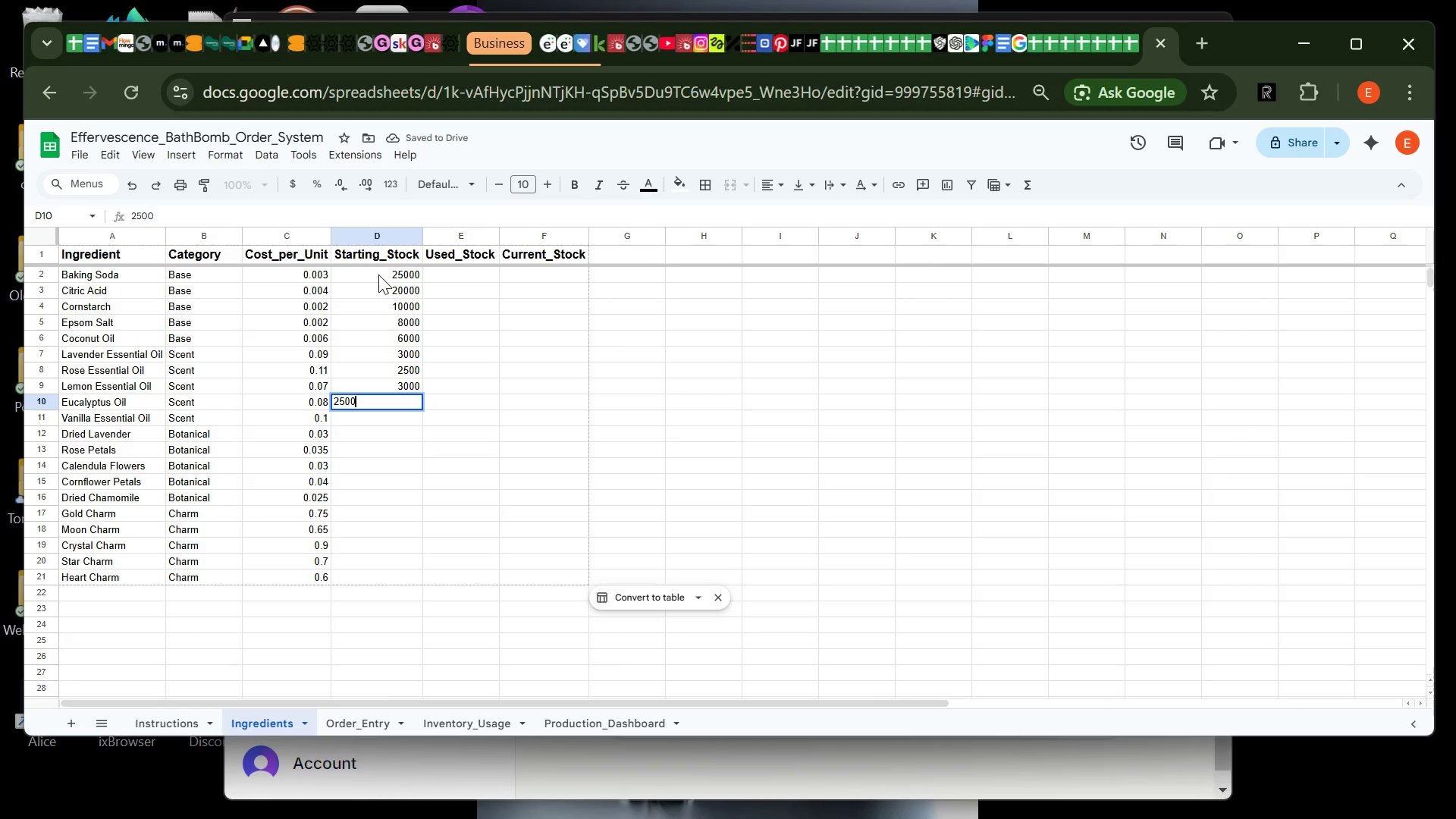 
key(Enter)
 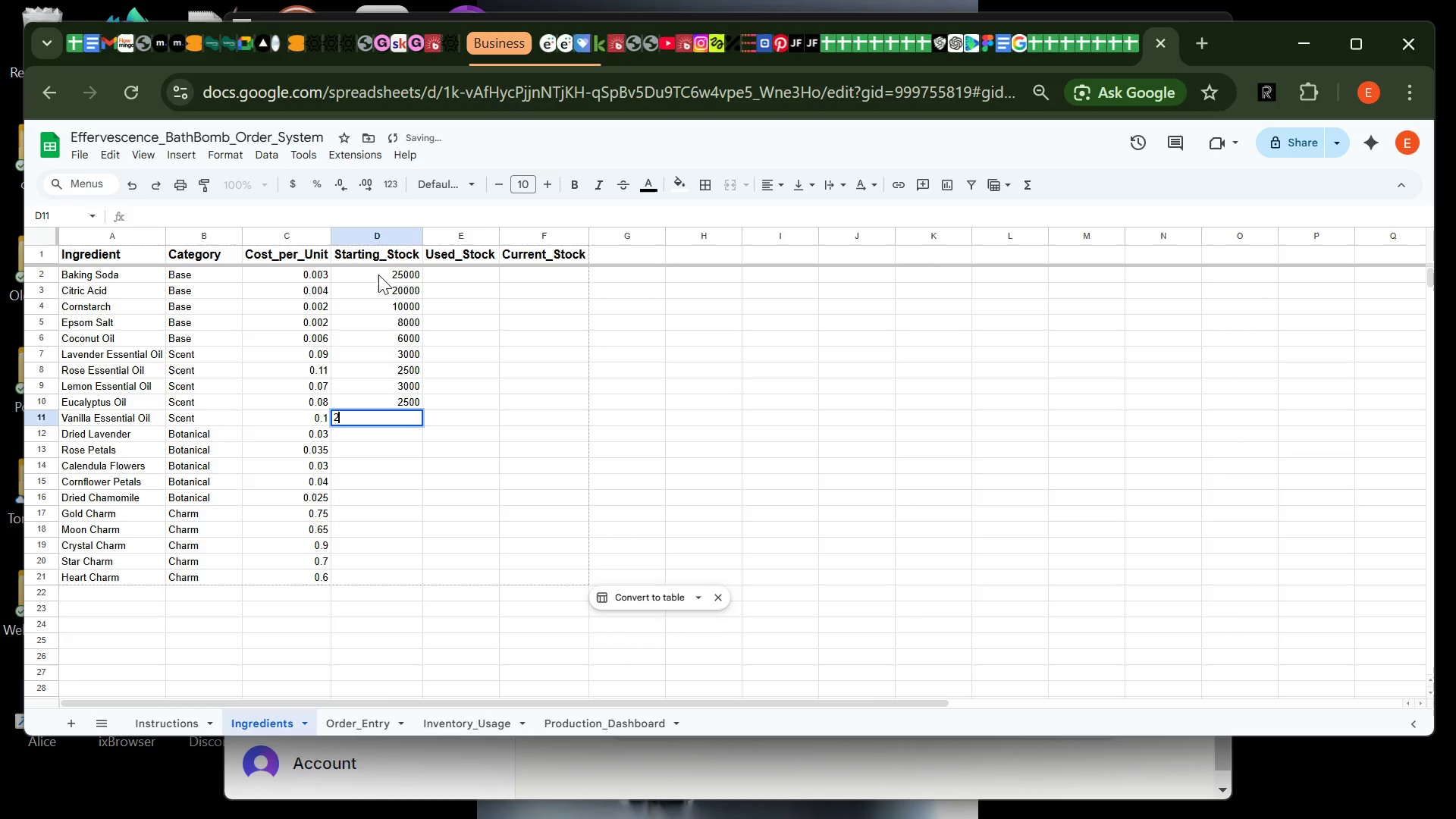 
type(2200)
 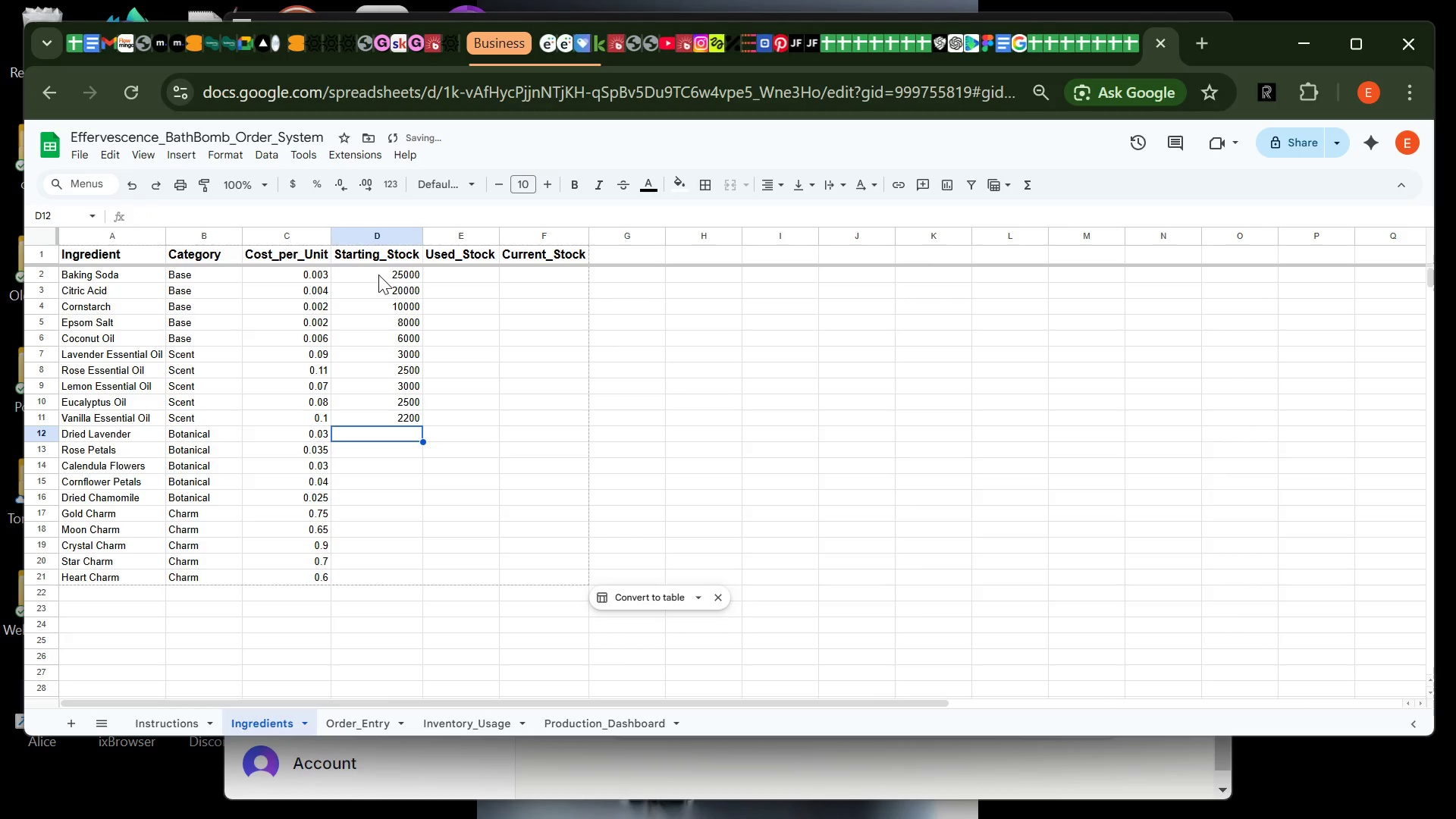 
key(Enter)
 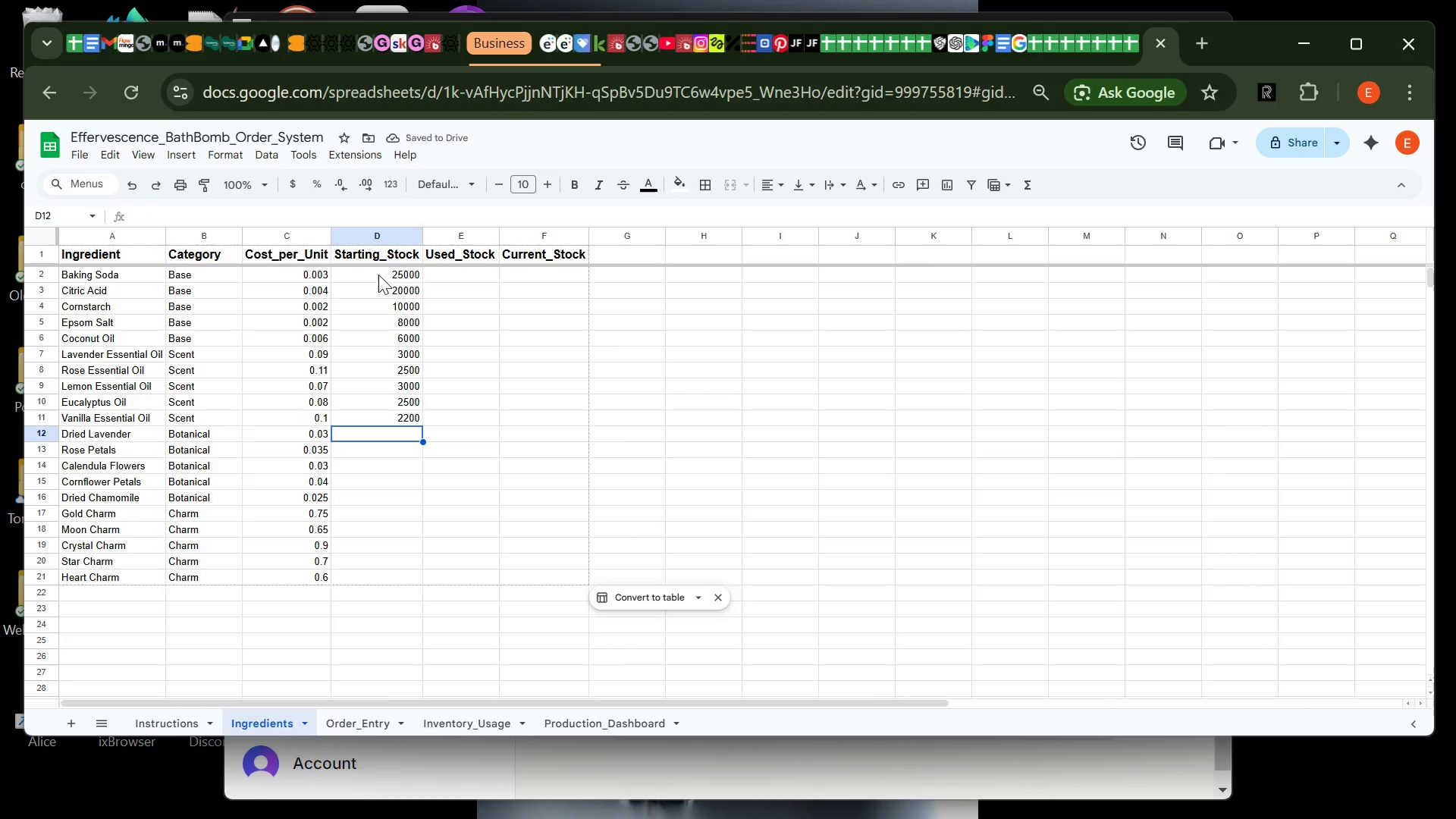 
type(2000)
 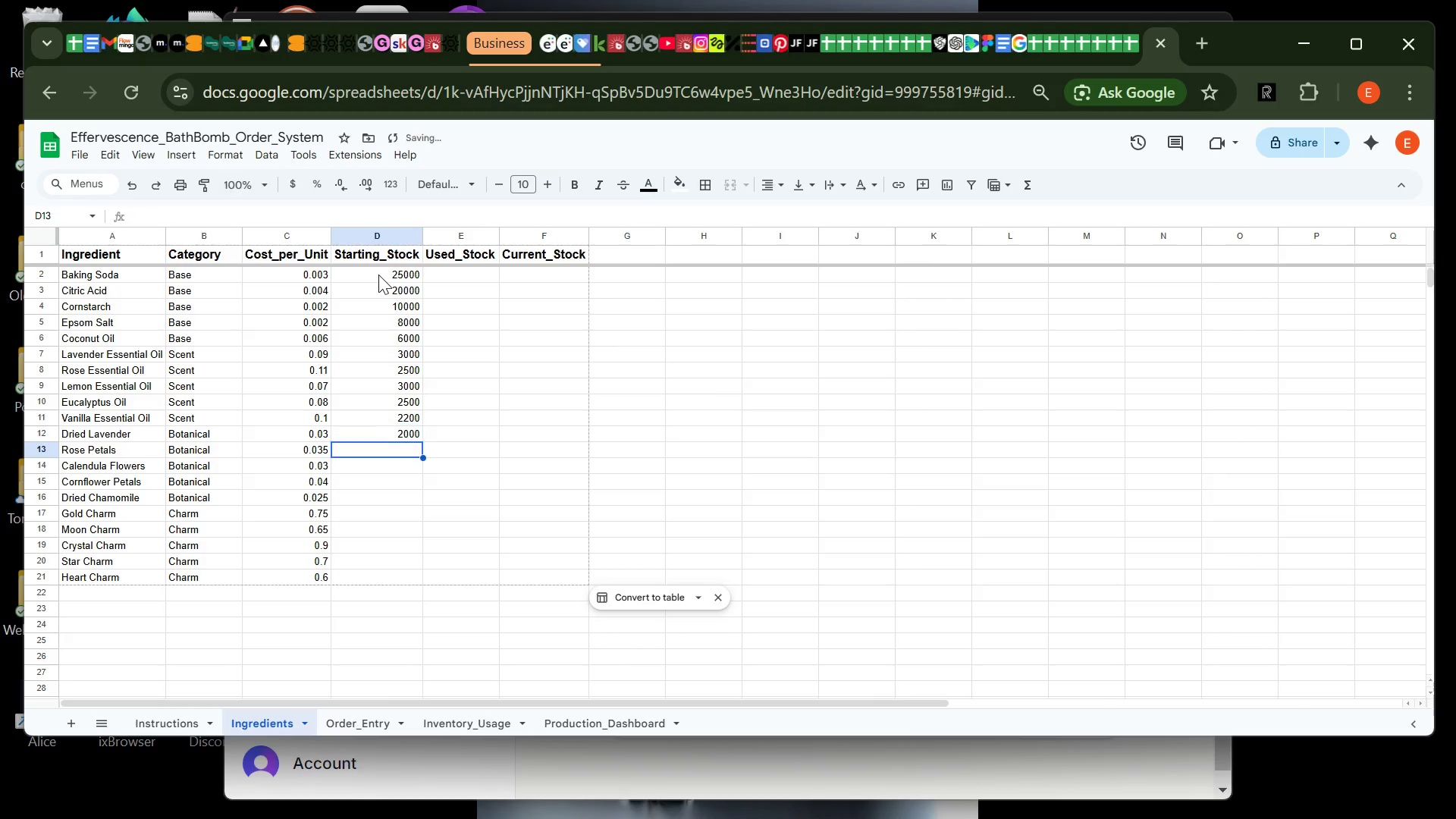 
key(Enter)
 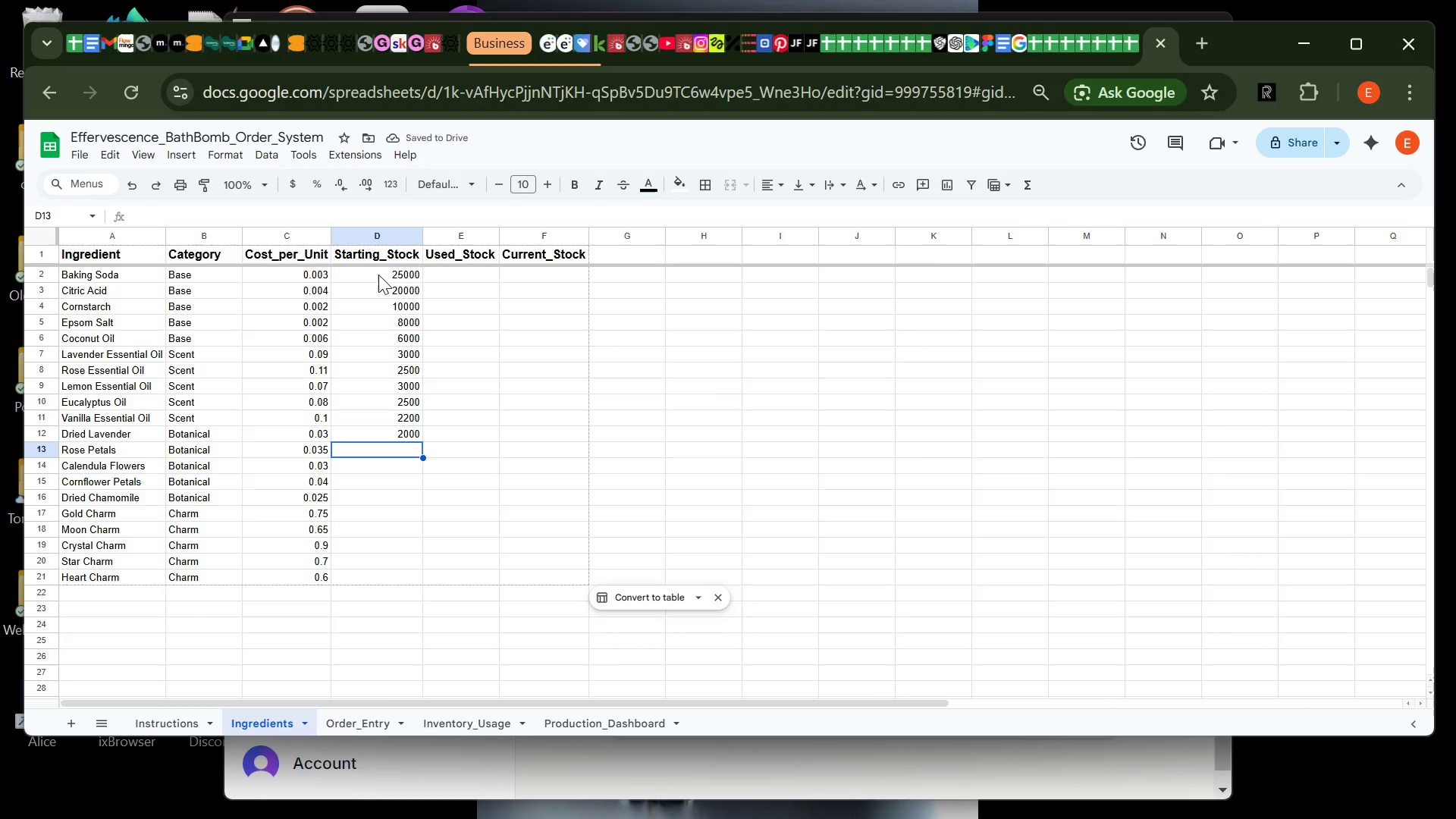 
type(2000)
 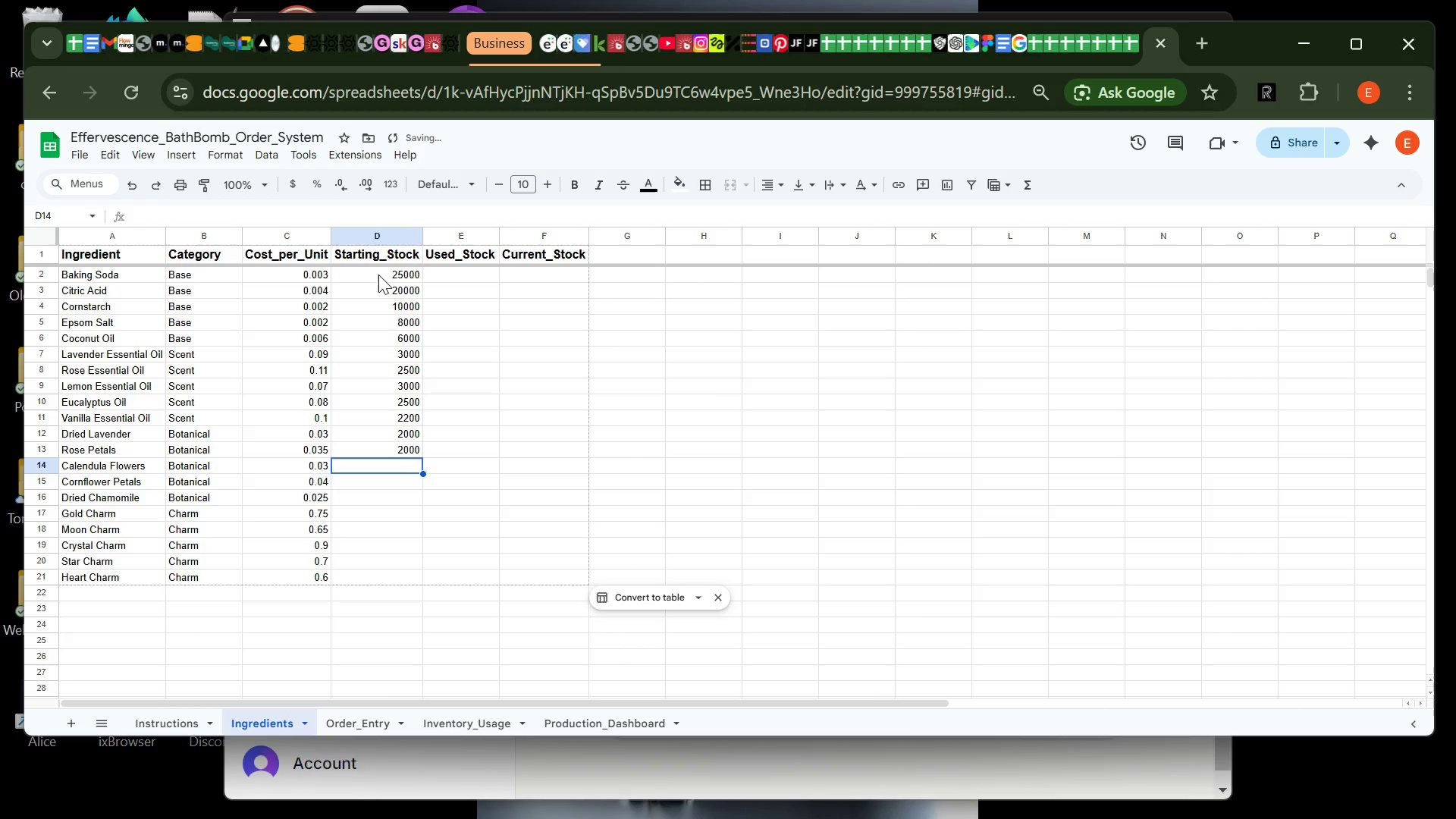 
key(Enter)
 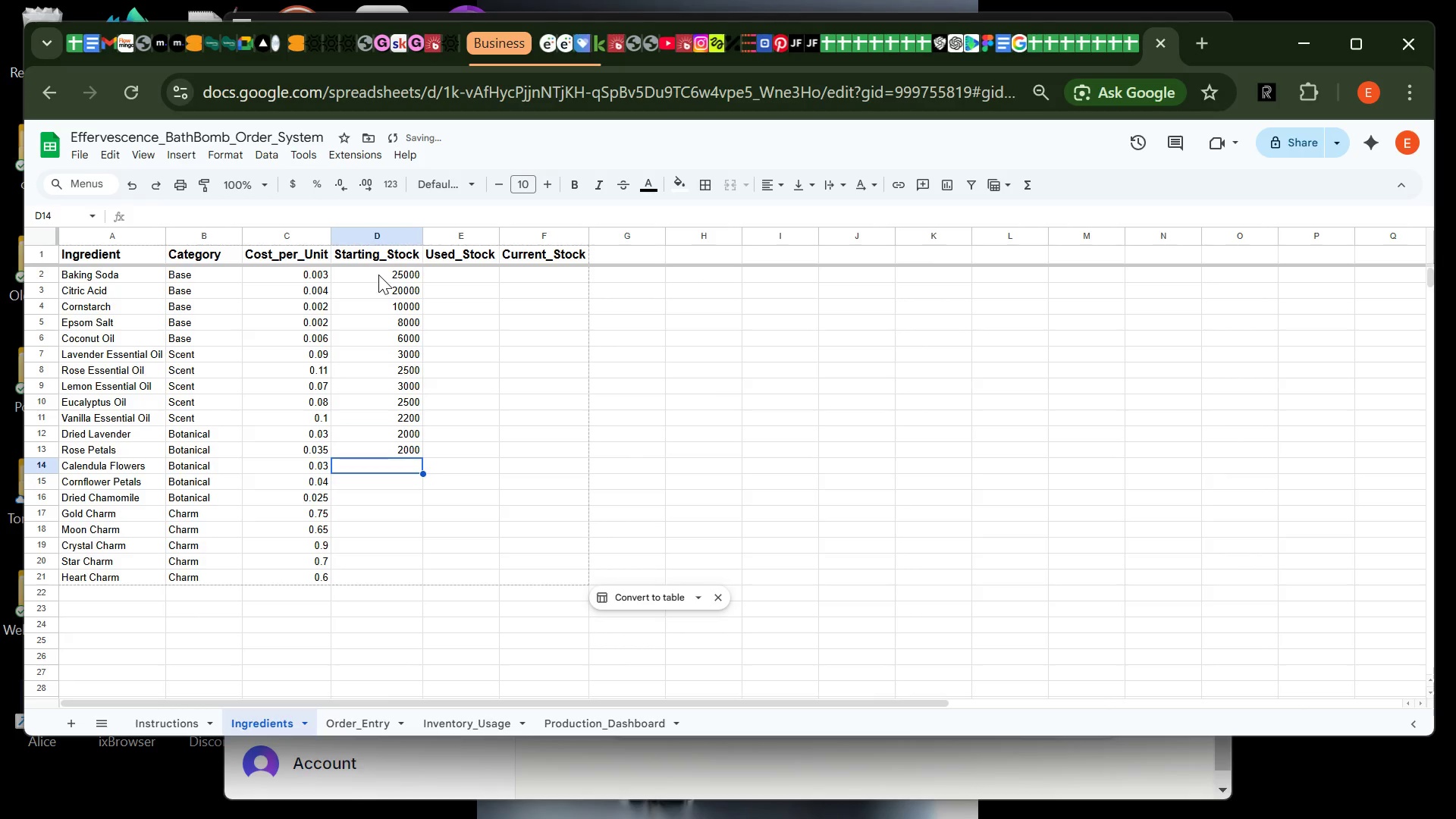 
type(1800)
 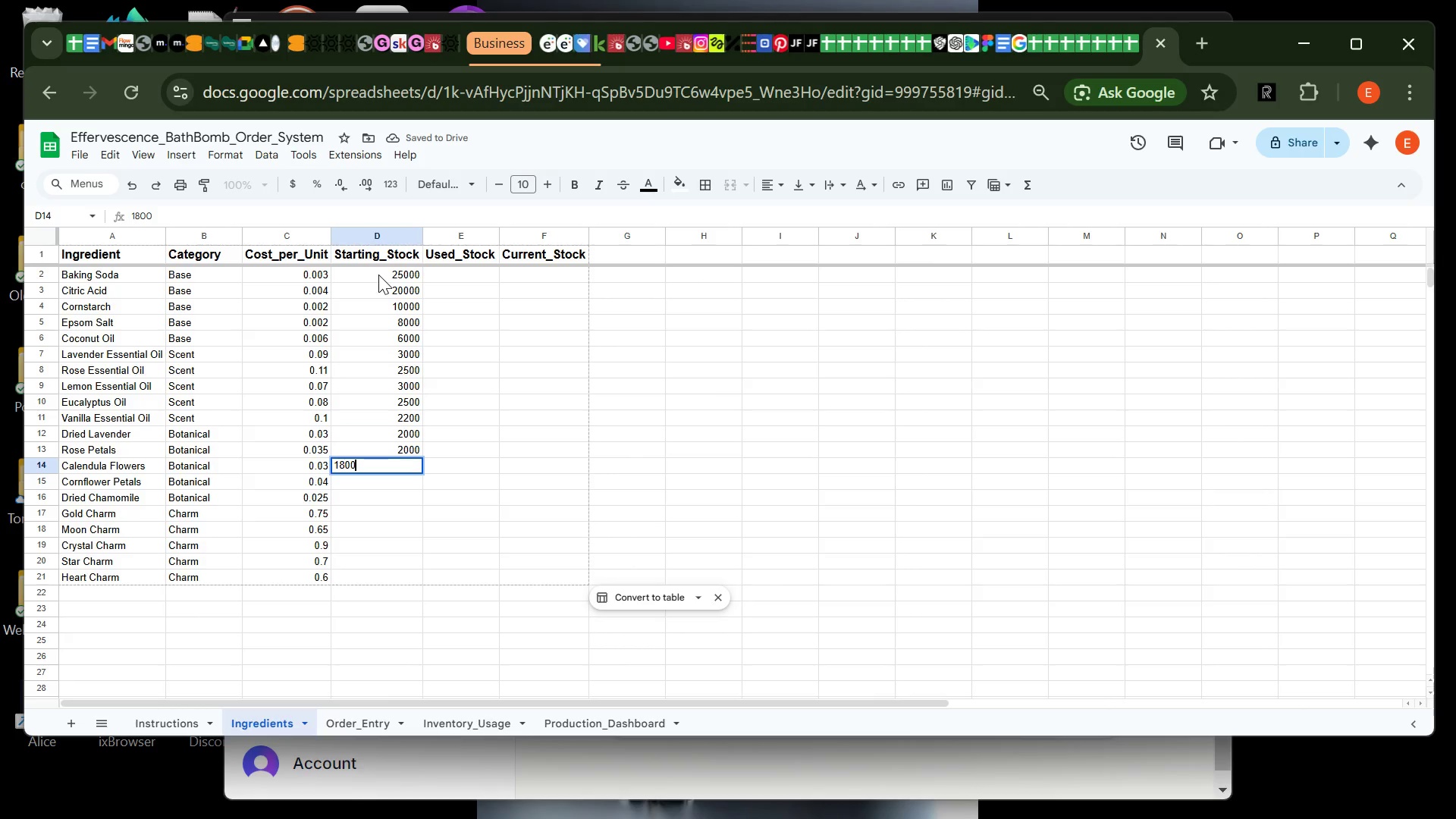 
key(Enter)
 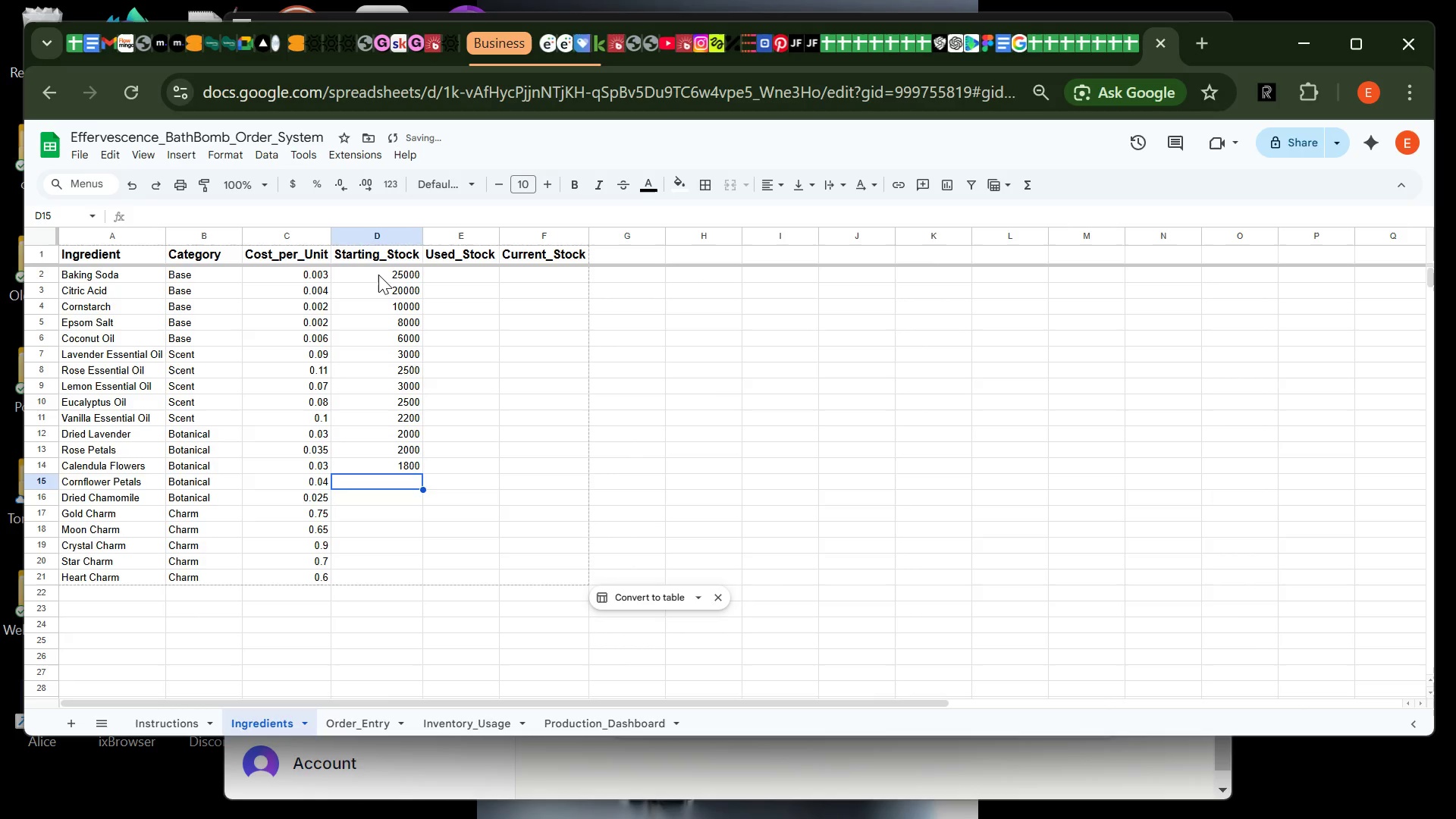 
type(1800)
 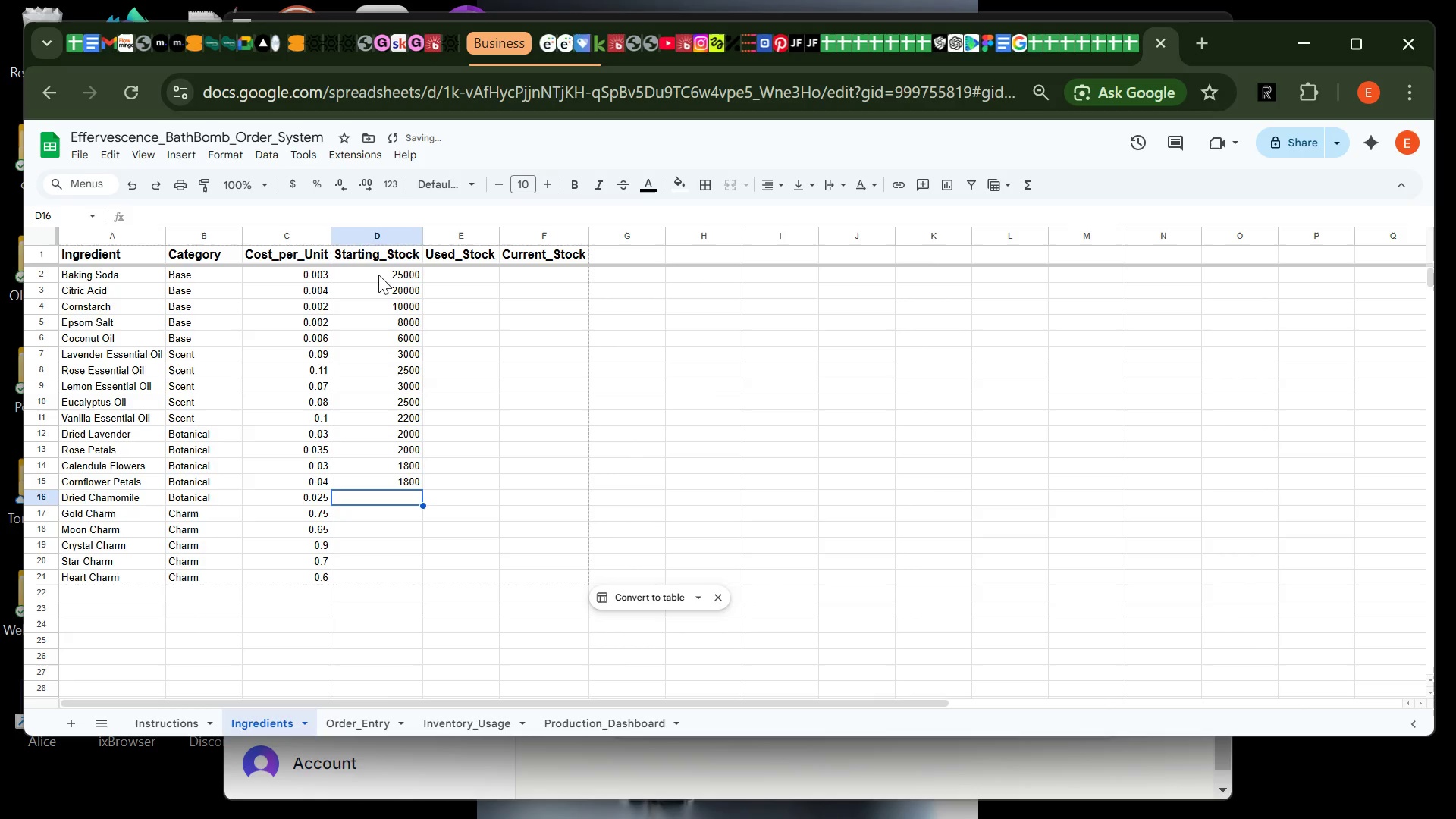 
key(Enter)
 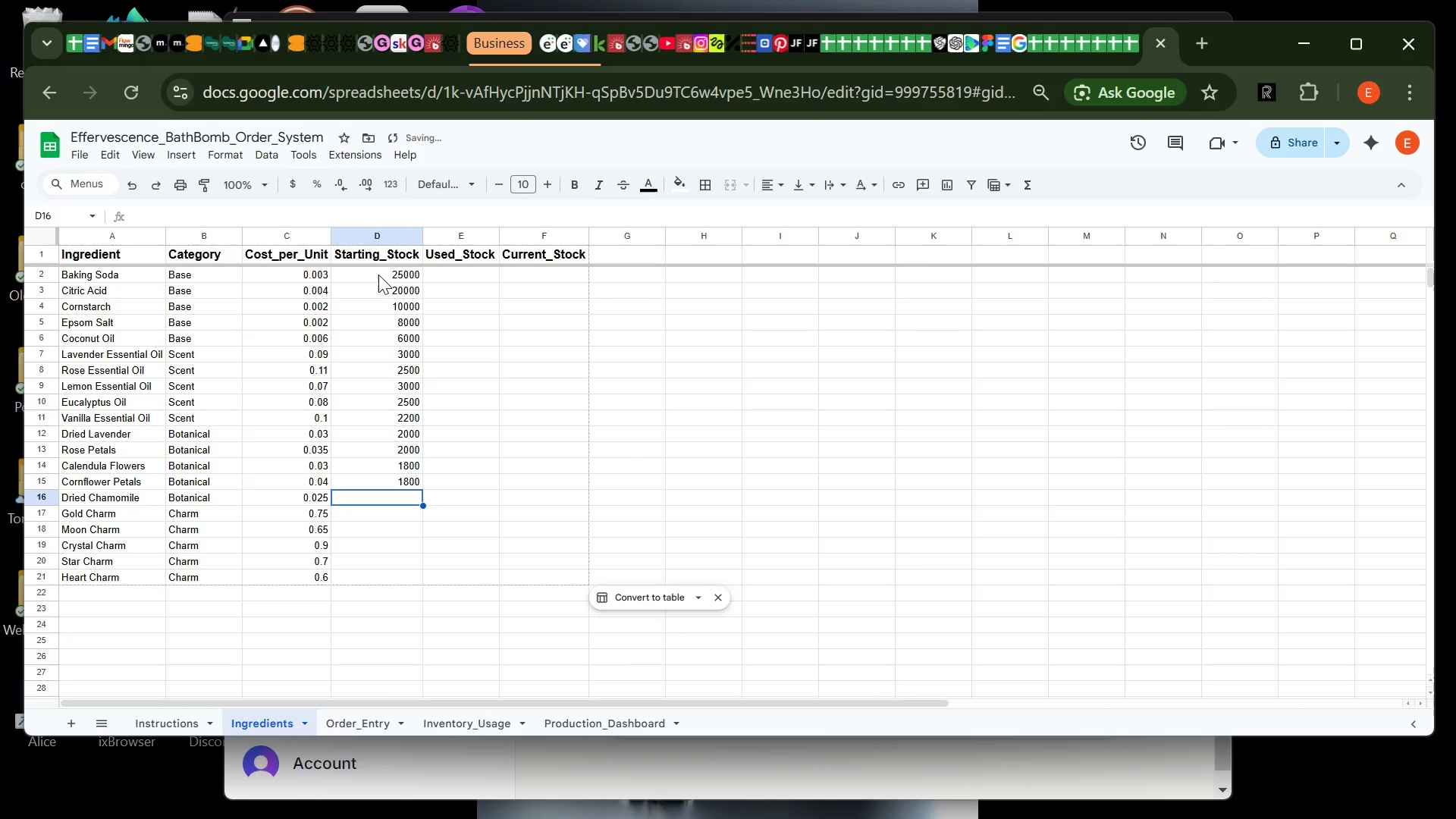 
type(1500)
 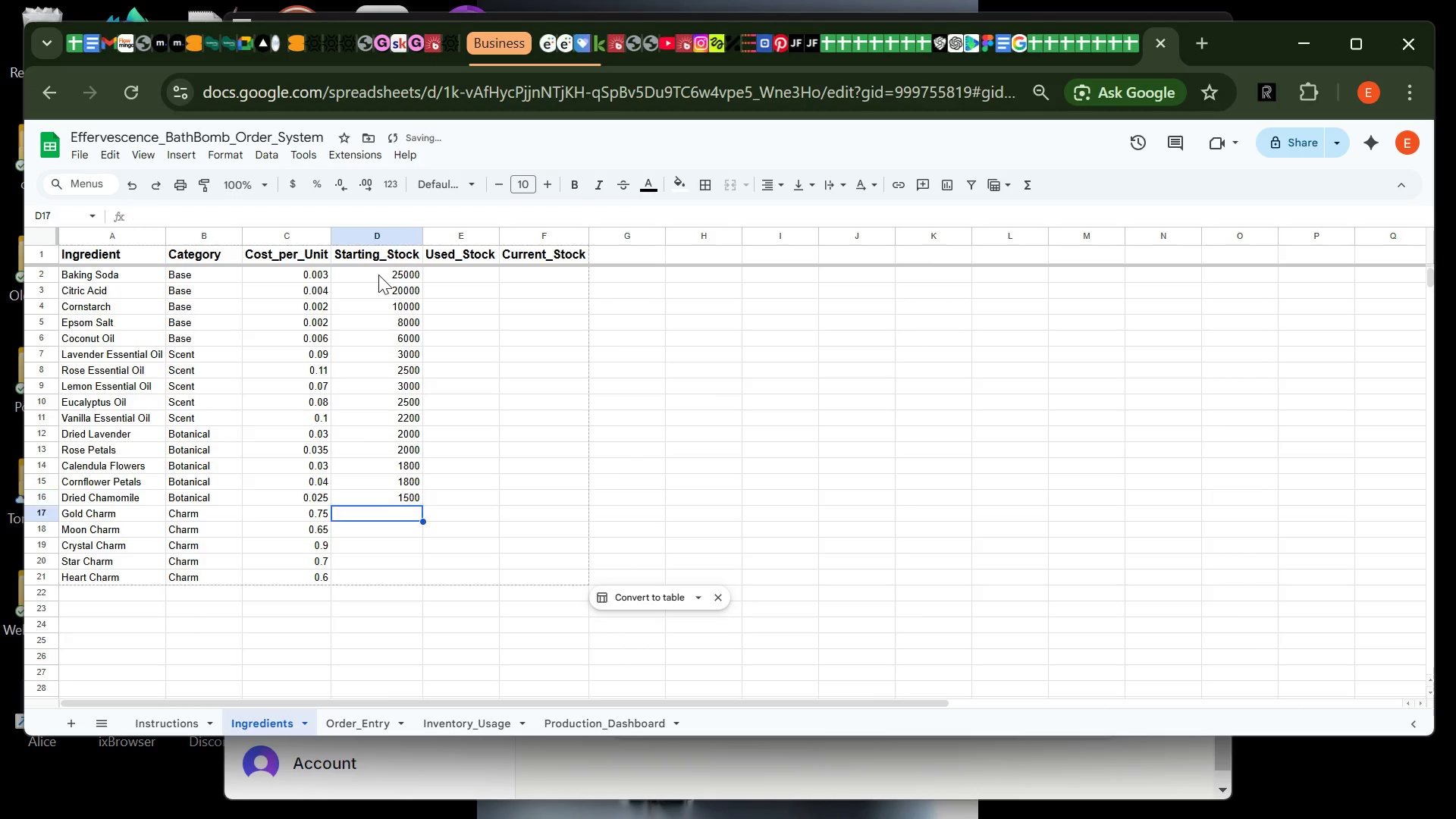 
key(Enter)
 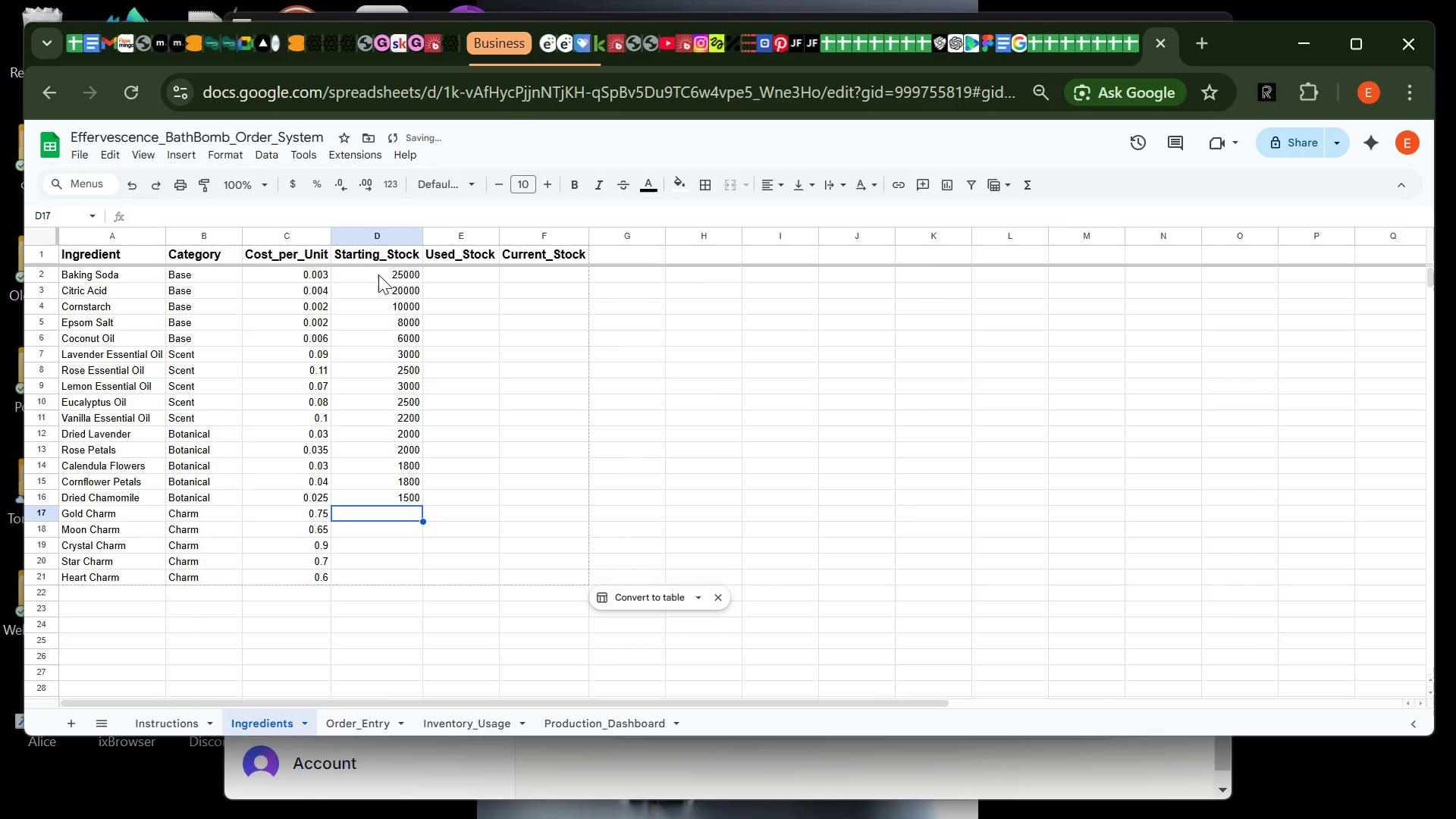 
type(400)
 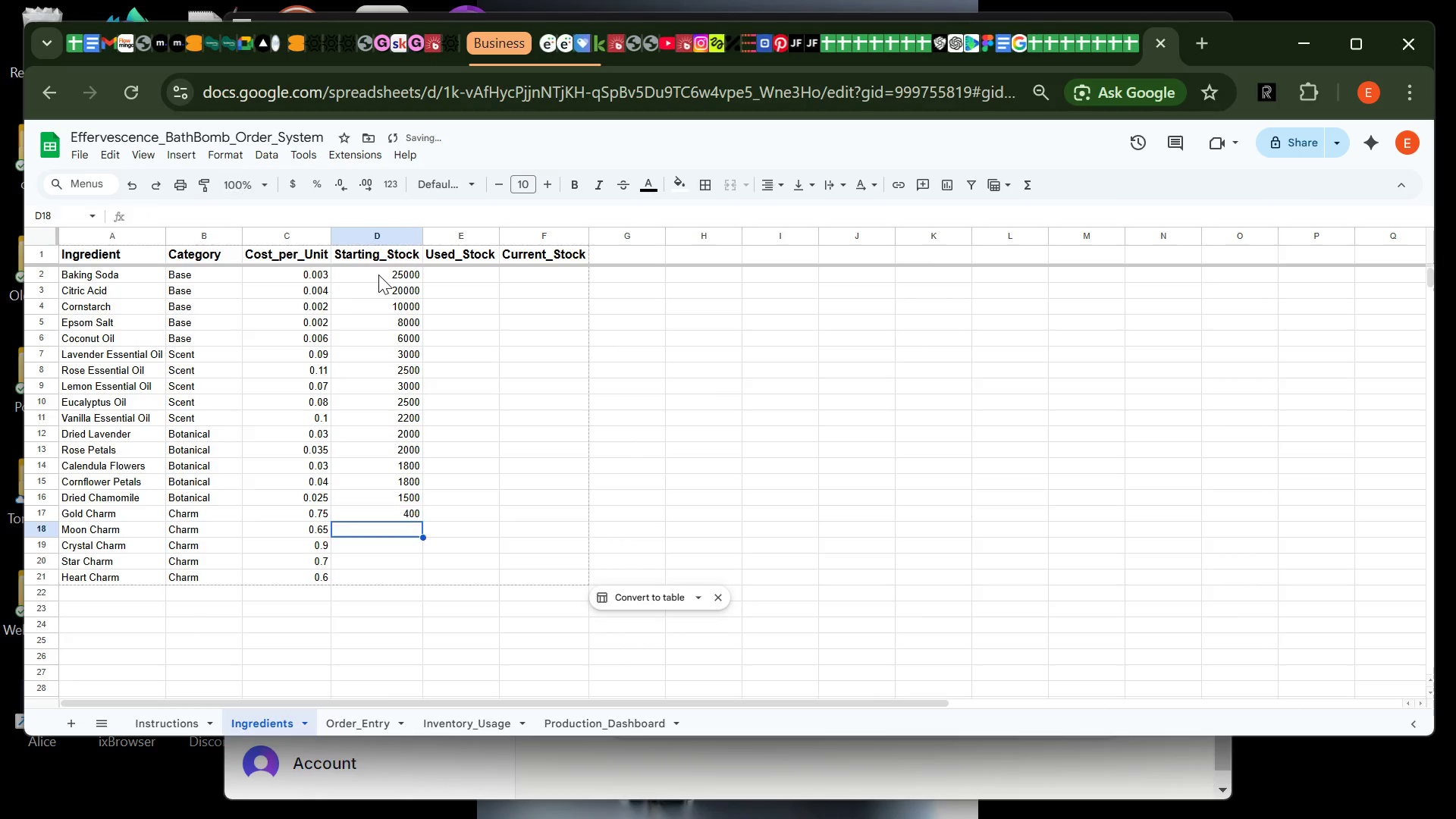 
key(Enter)
 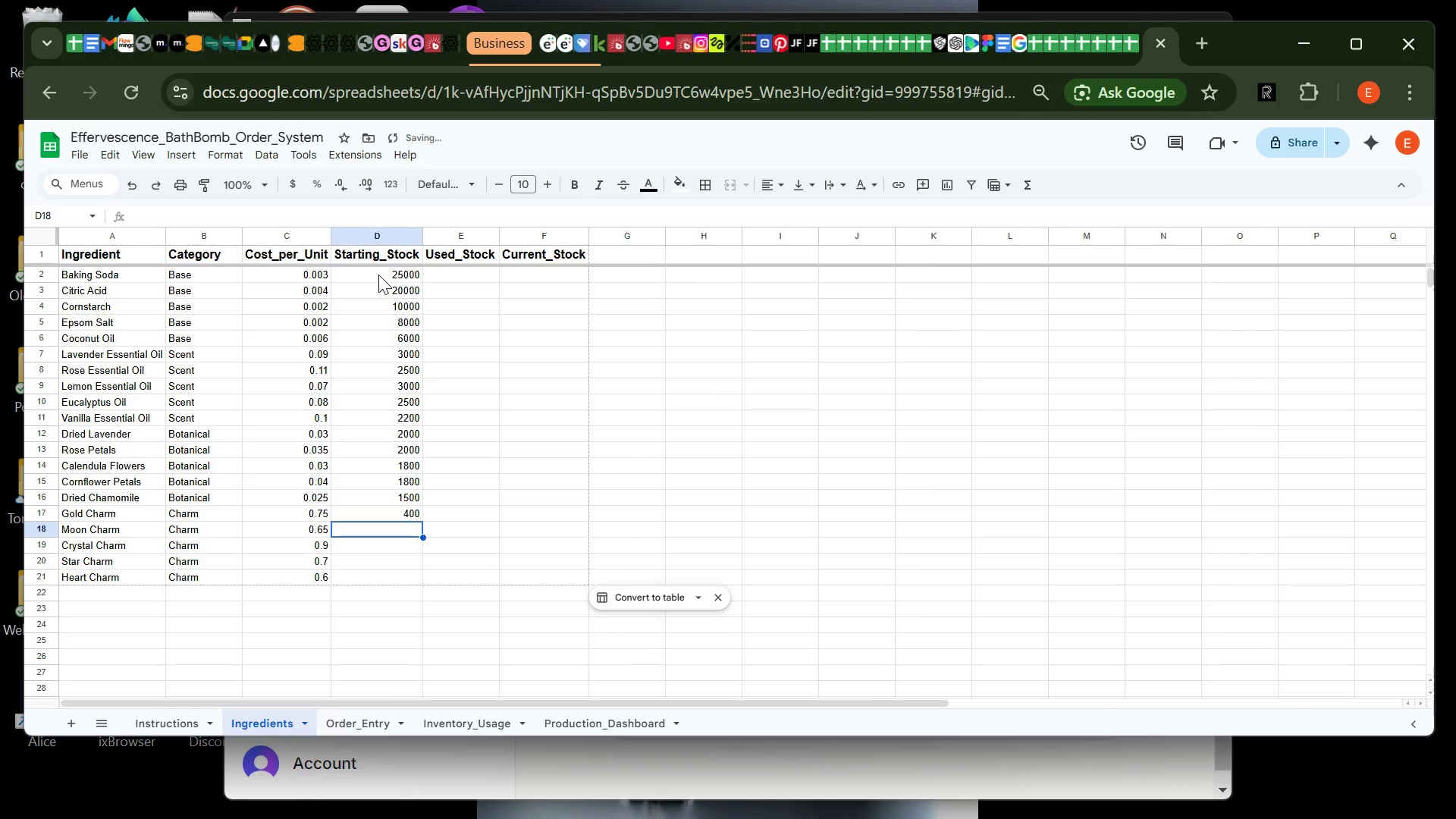 
type(400)
 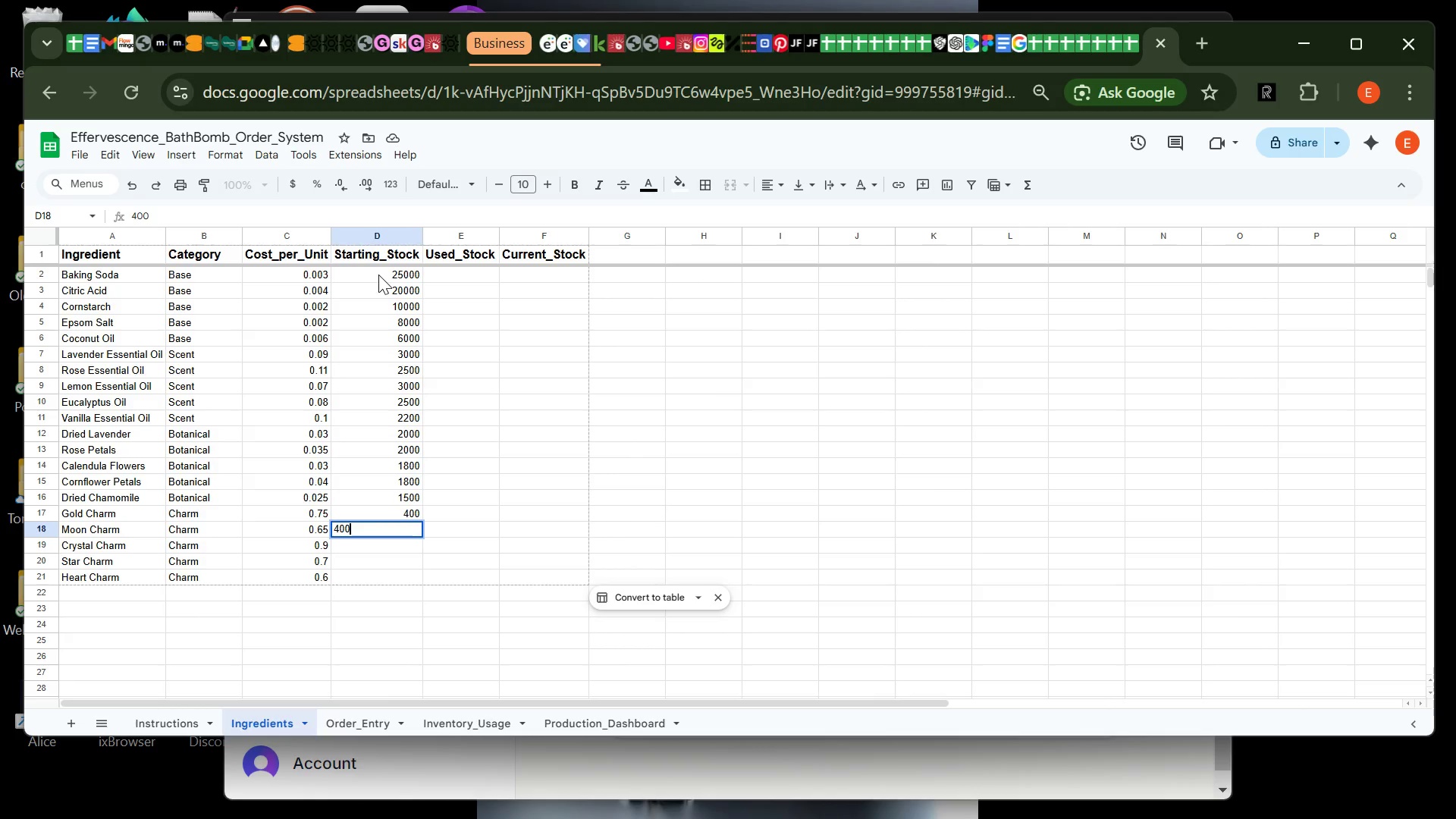 
wait(5.66)
 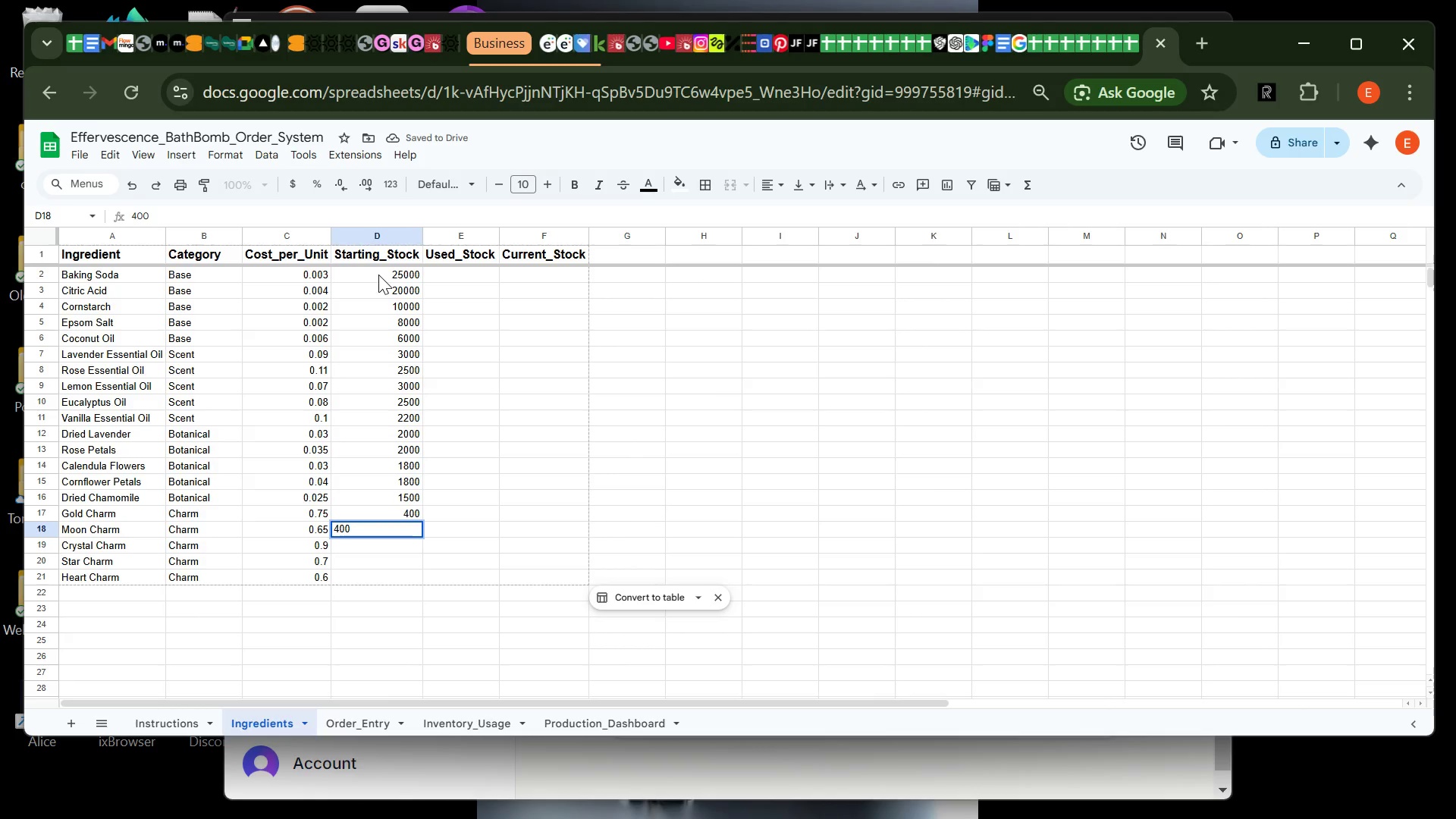 
key(Enter)
 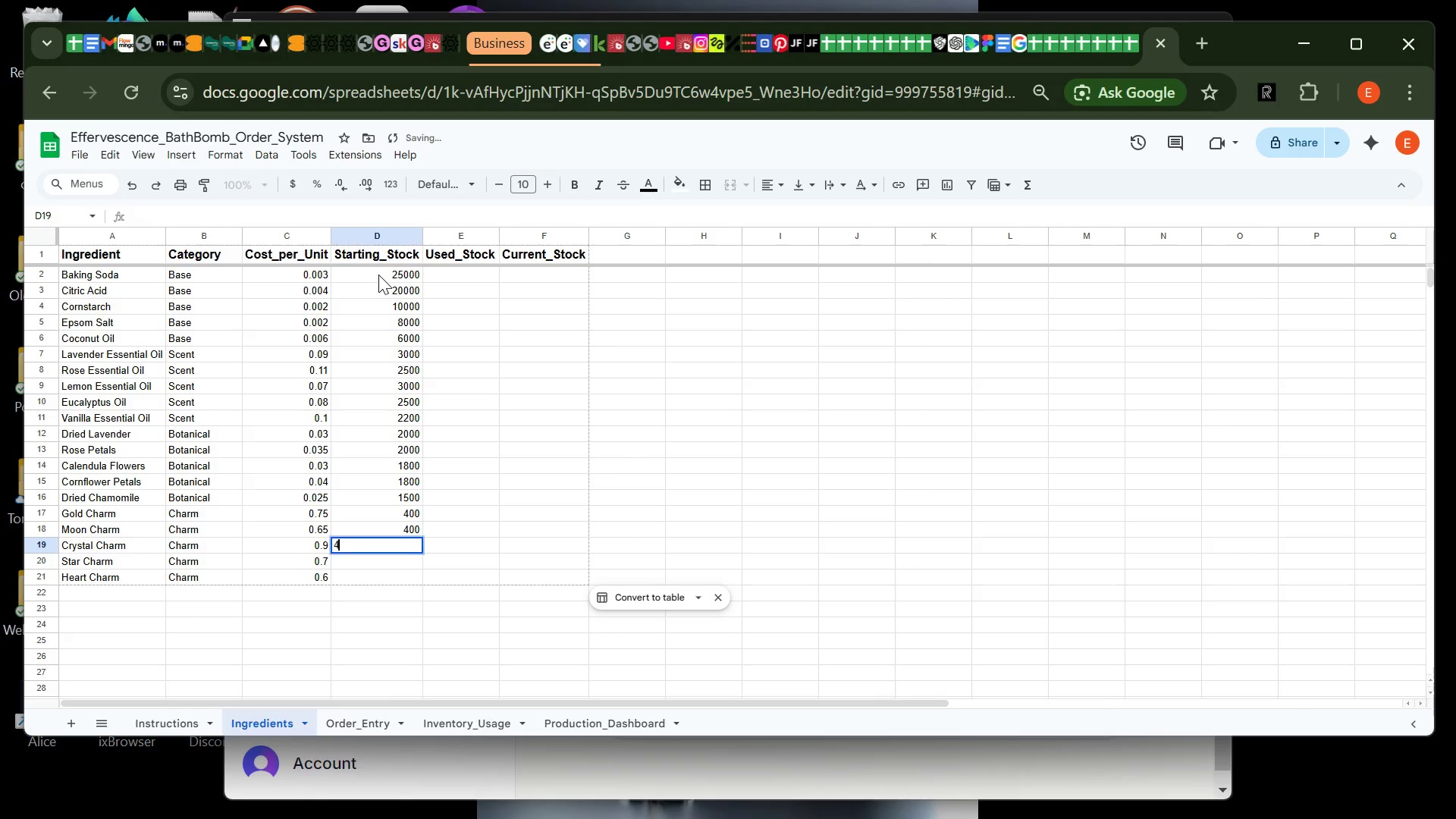 
type(400)
 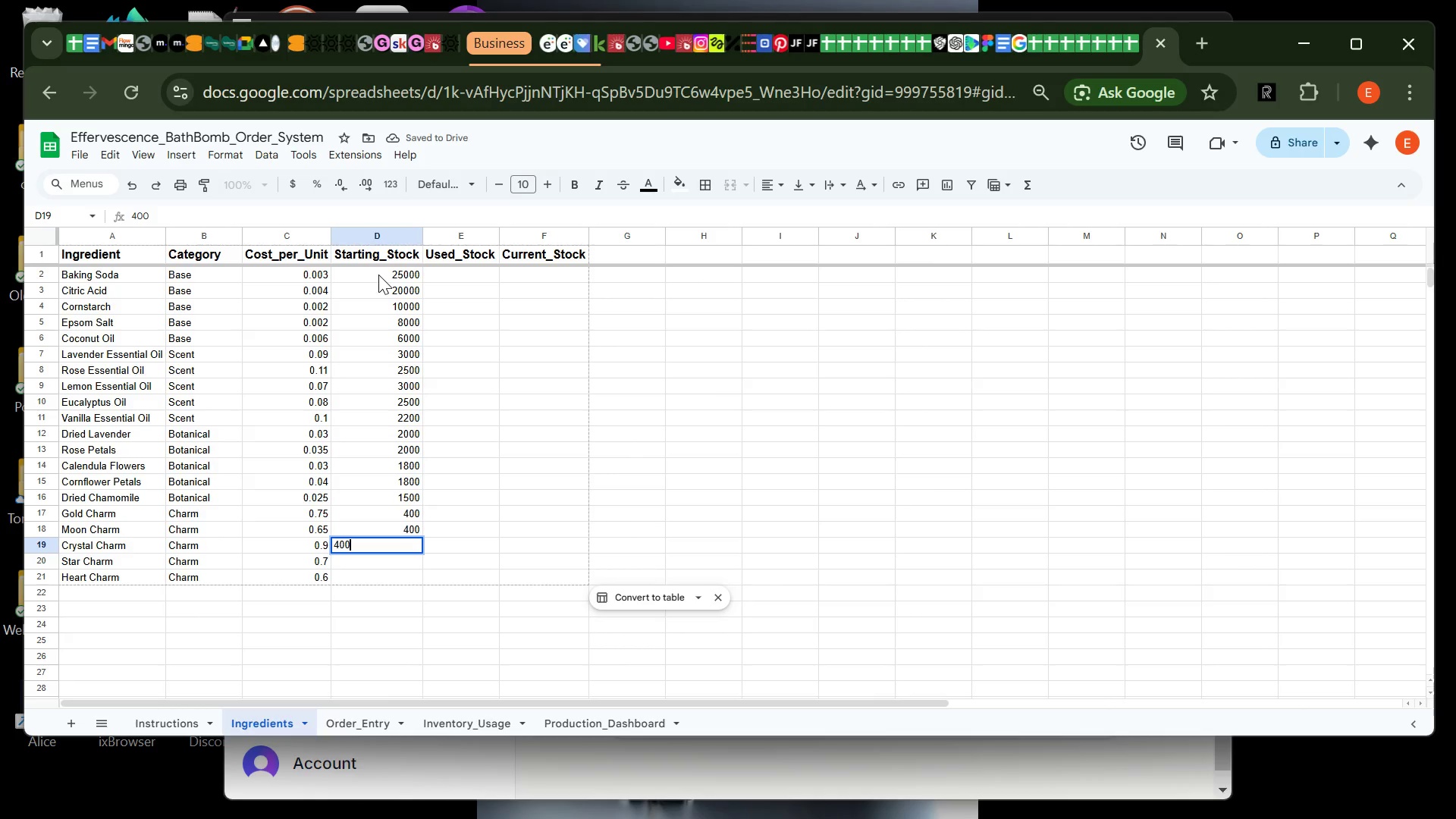 
key(Enter)
 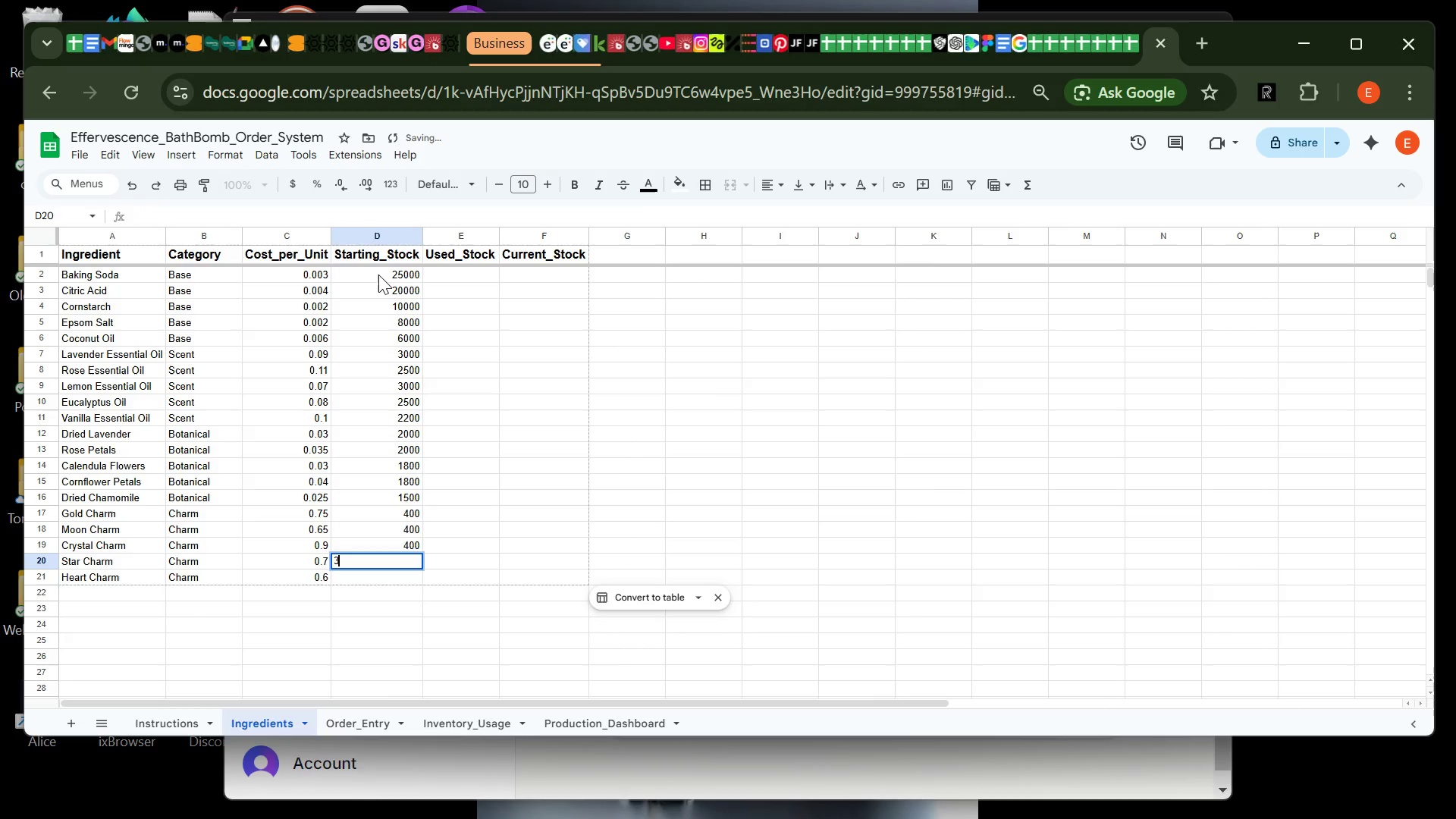 
type(350)
 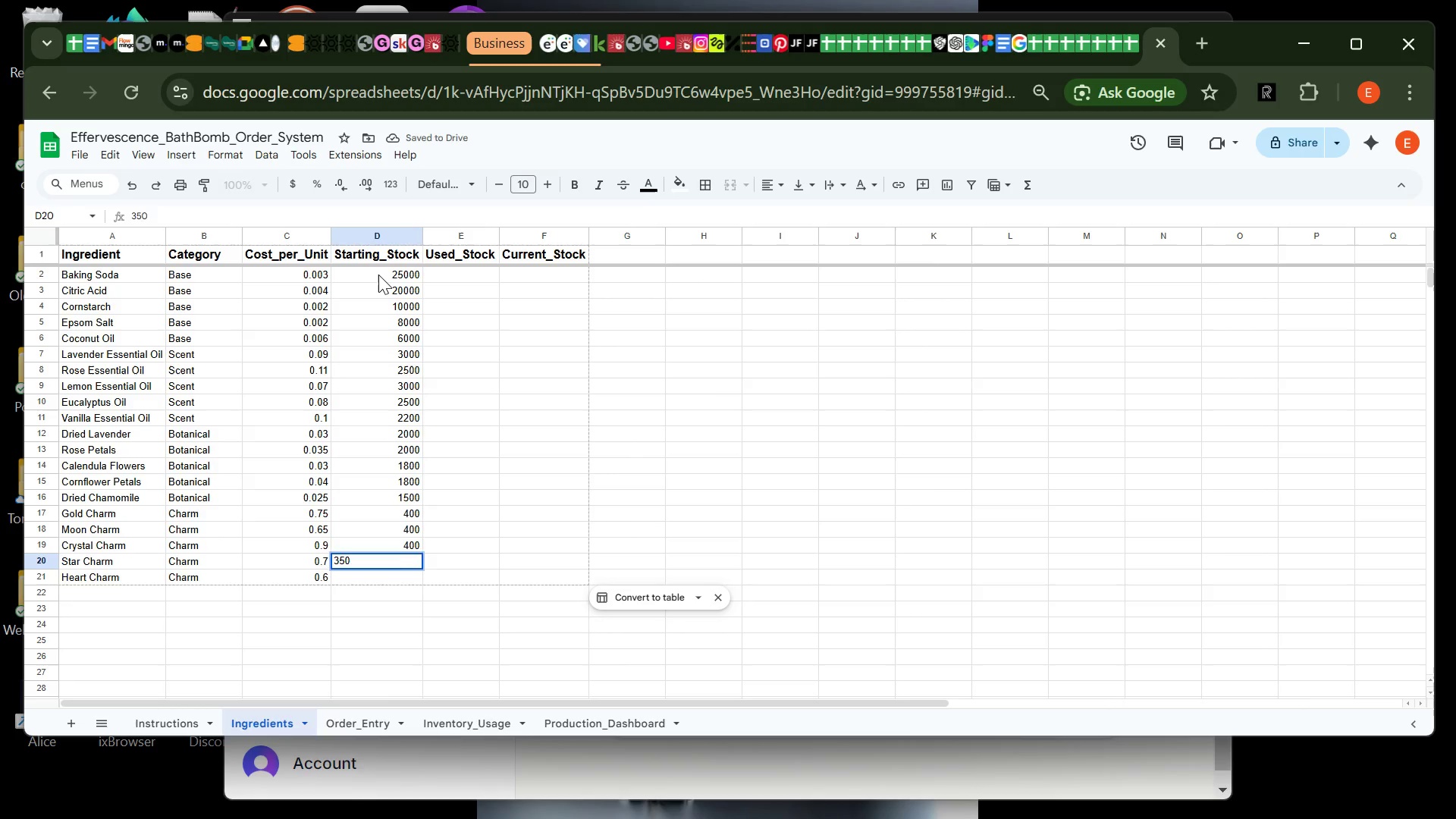 
key(Enter)
 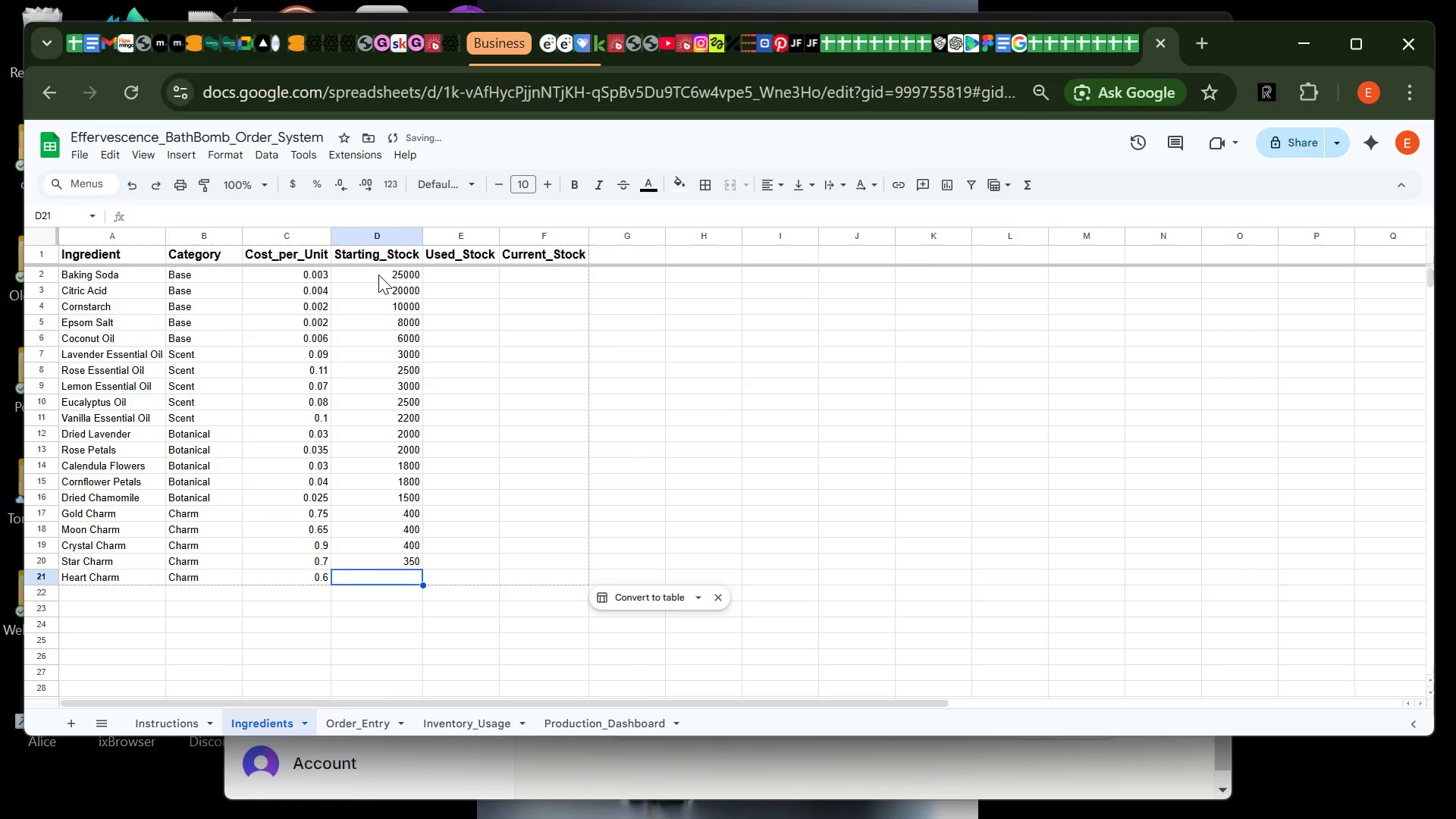 
type(350)
 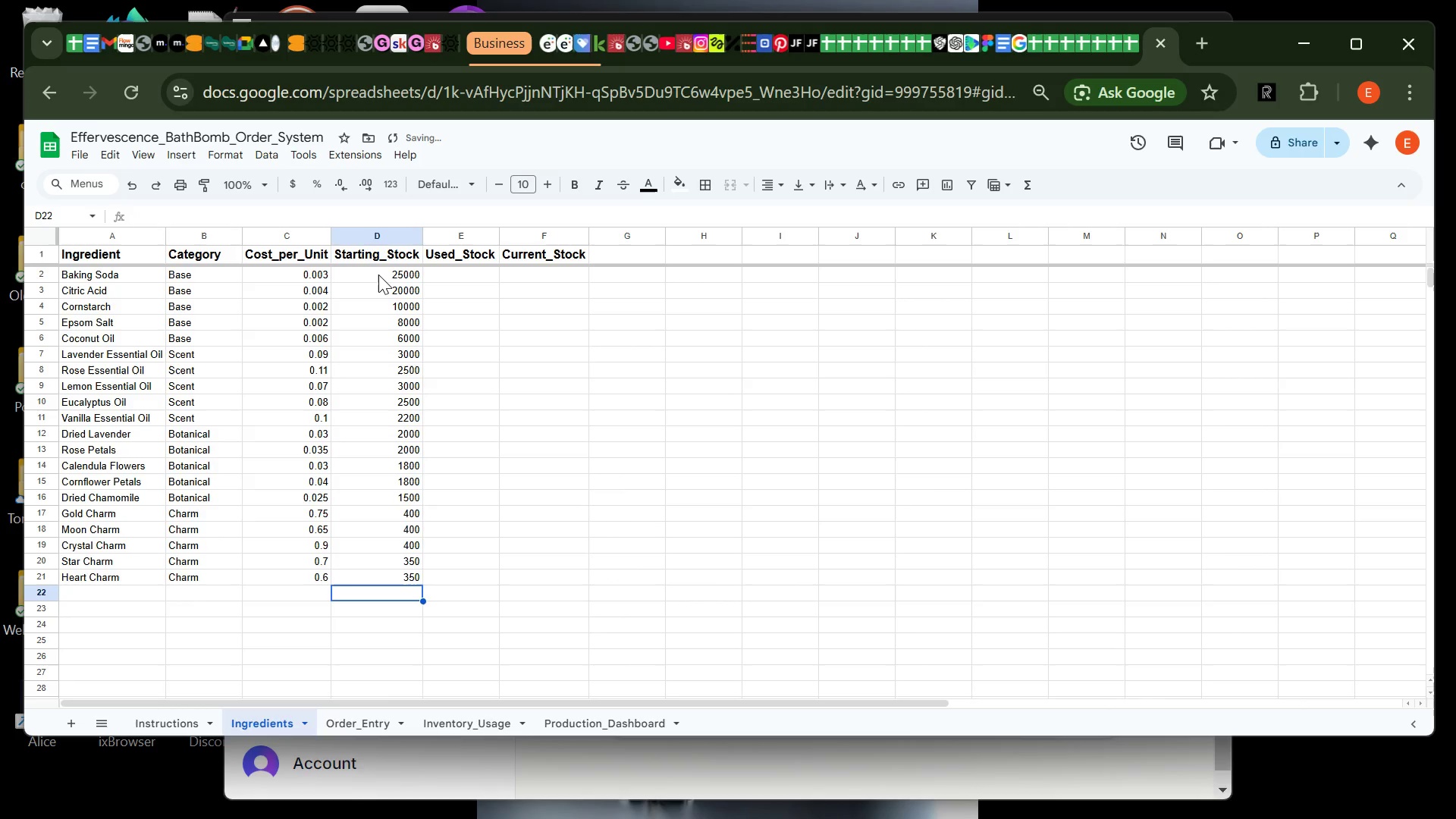 
key(Enter)
 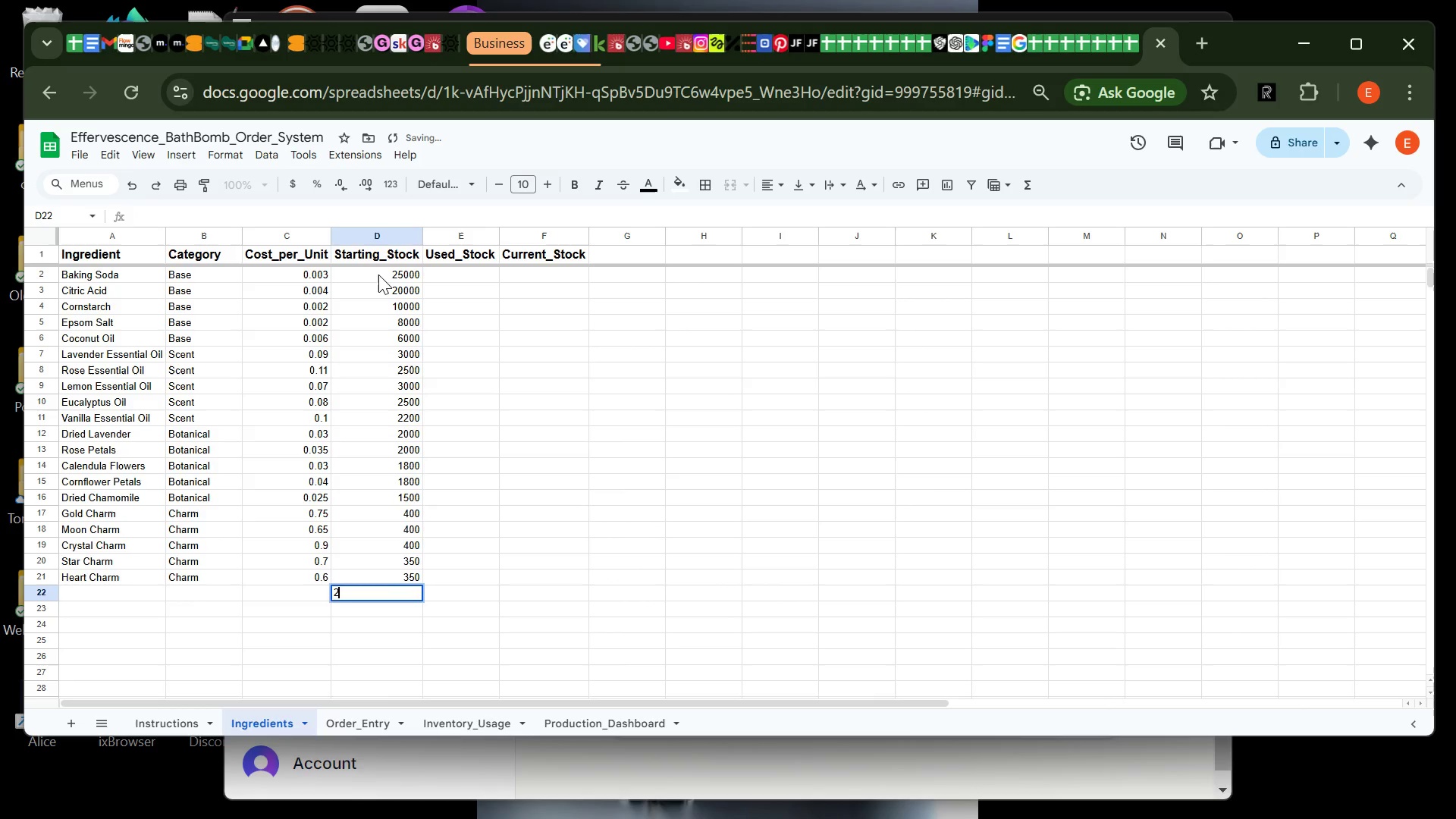 
key(2)
 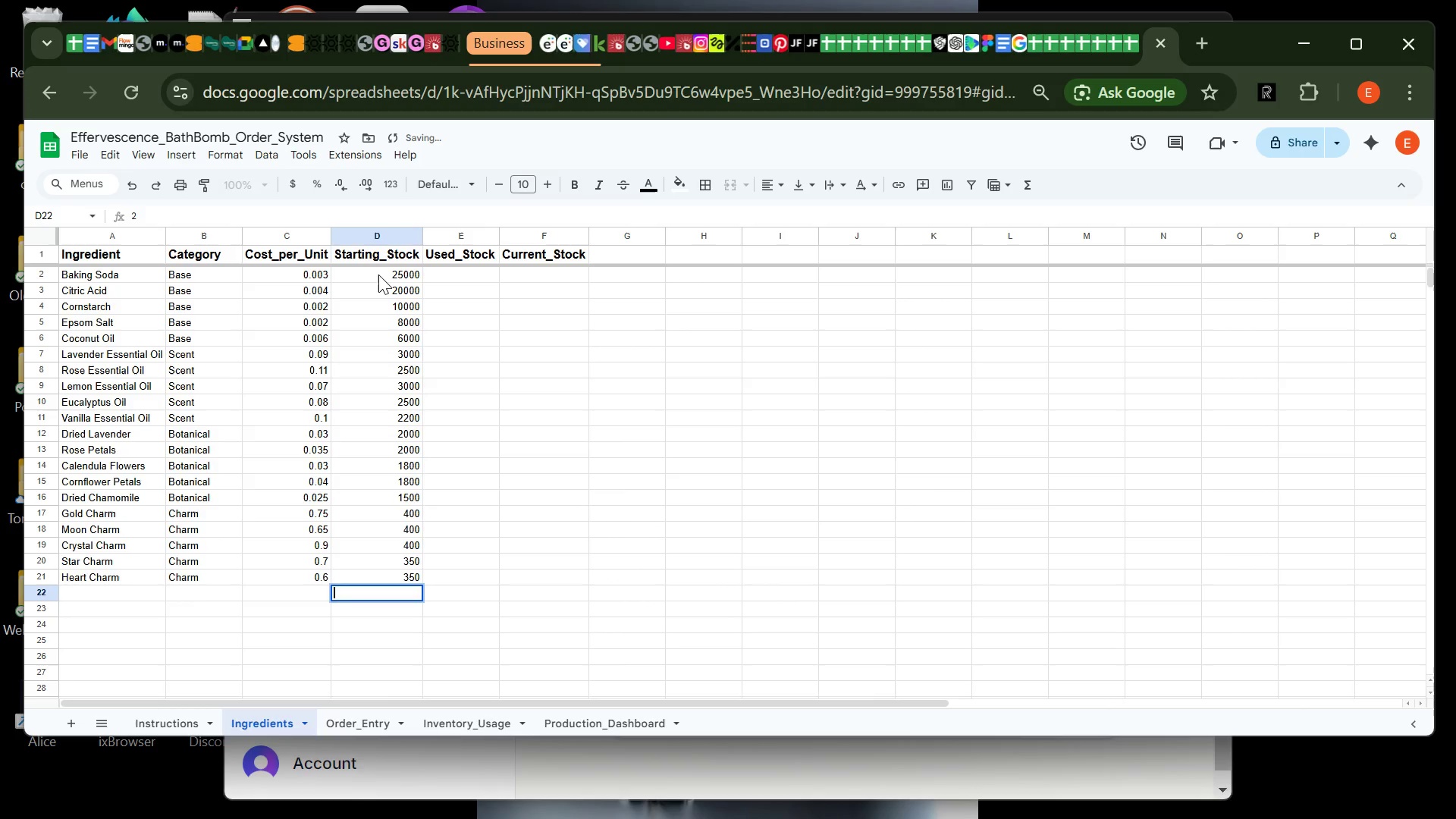 
key(Backspace)
 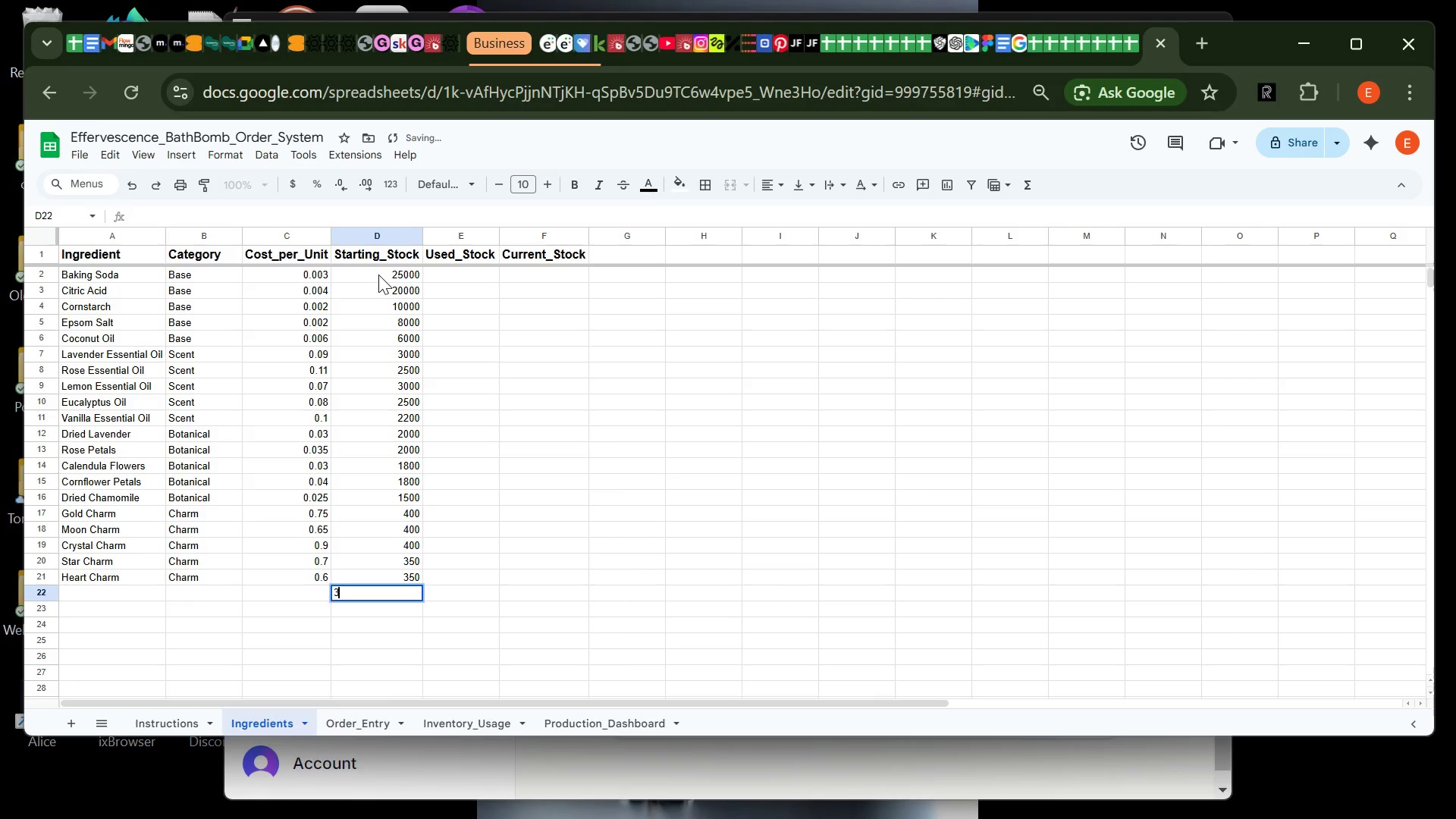 
key(3)
 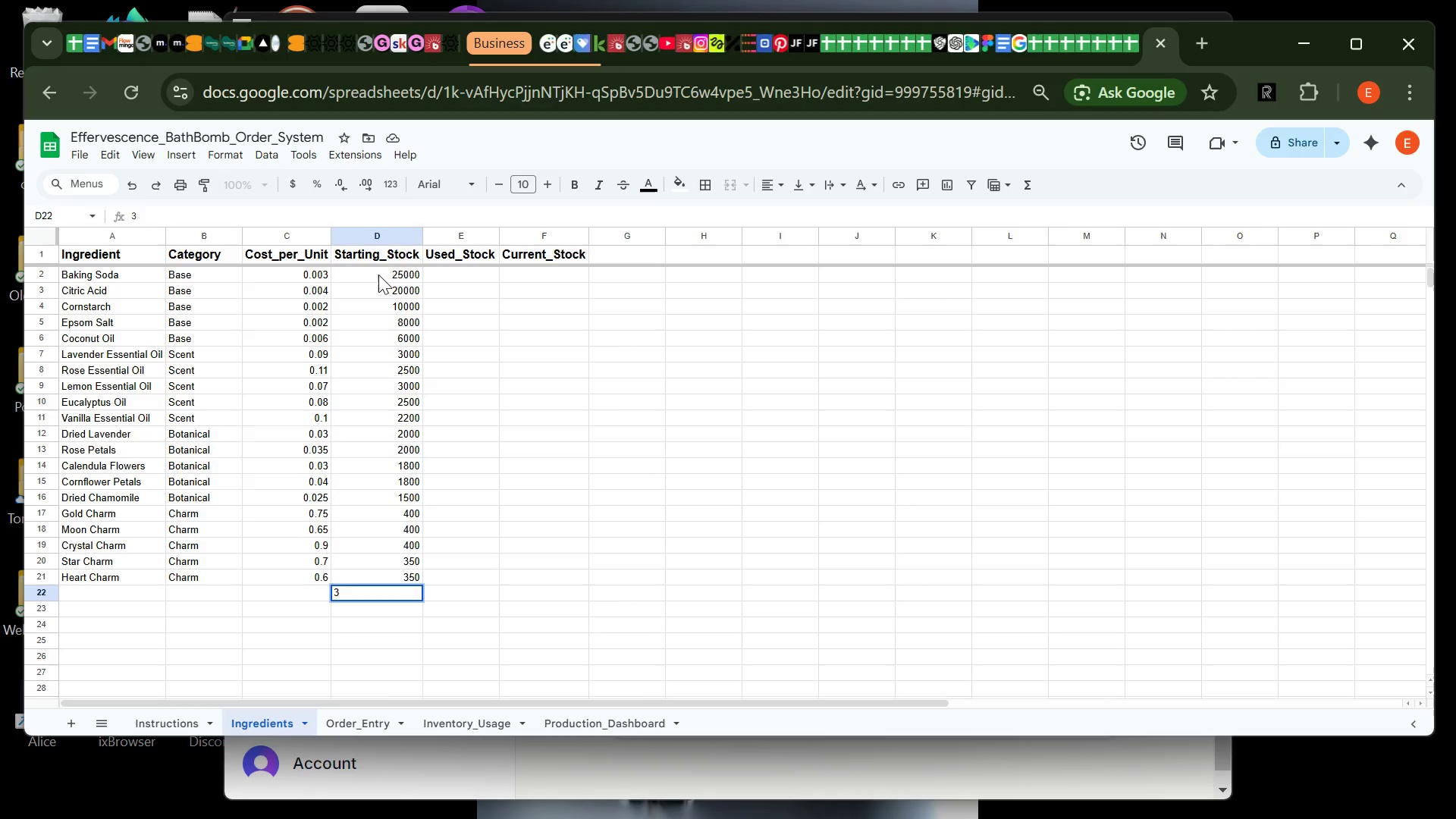 
wait(9.83)
 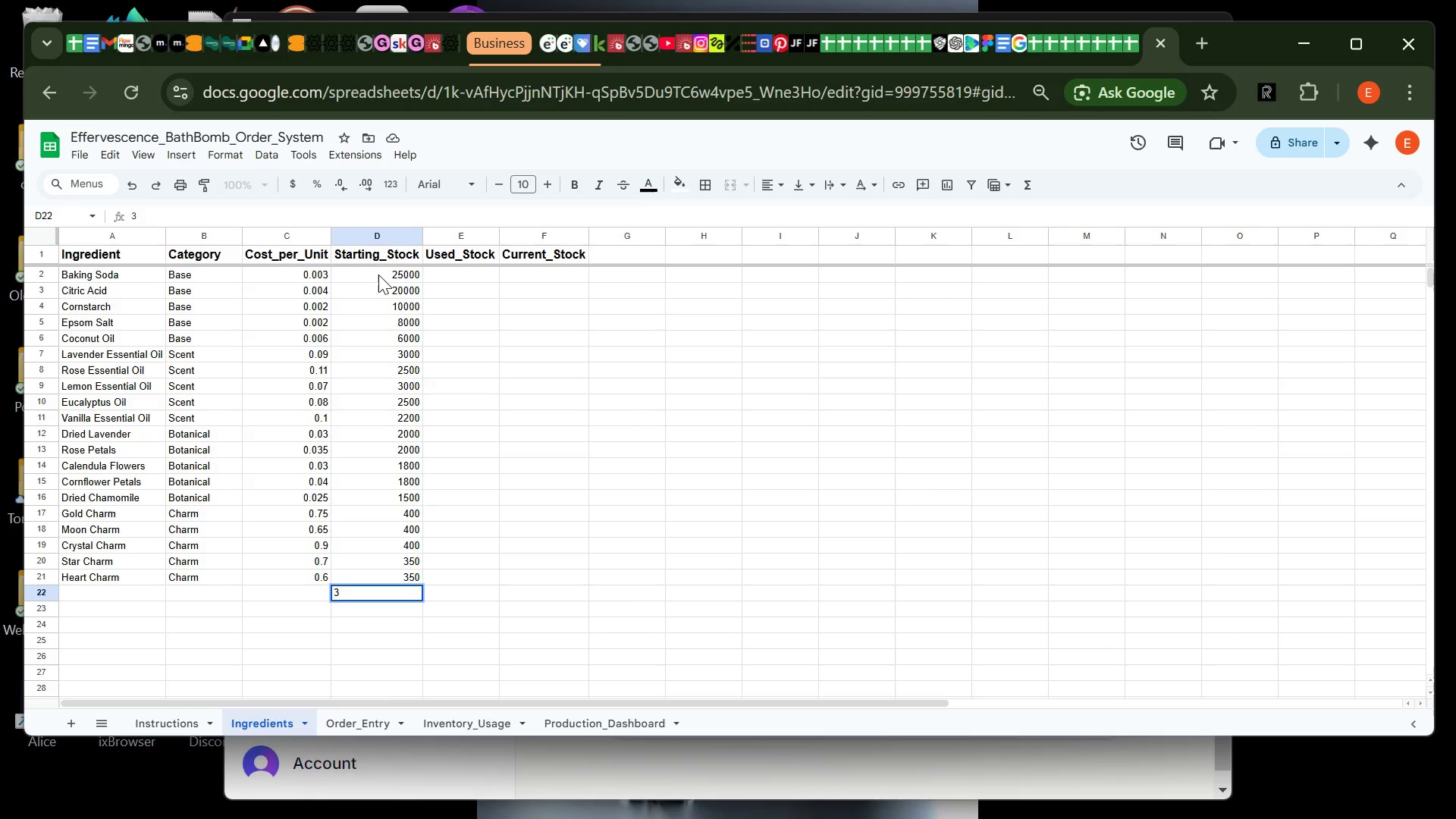 
key(Backspace)
 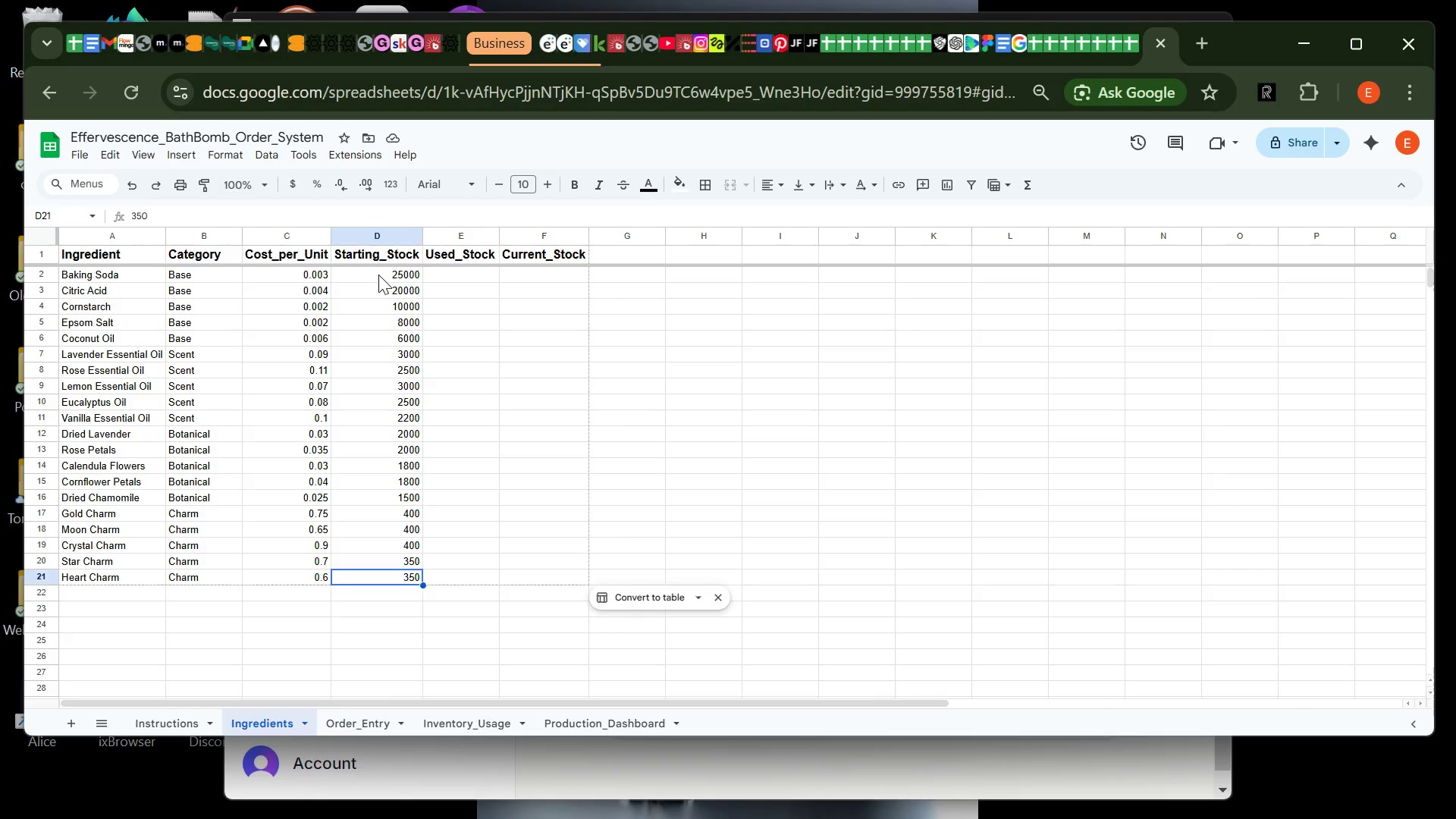 
key(ArrowUp)
 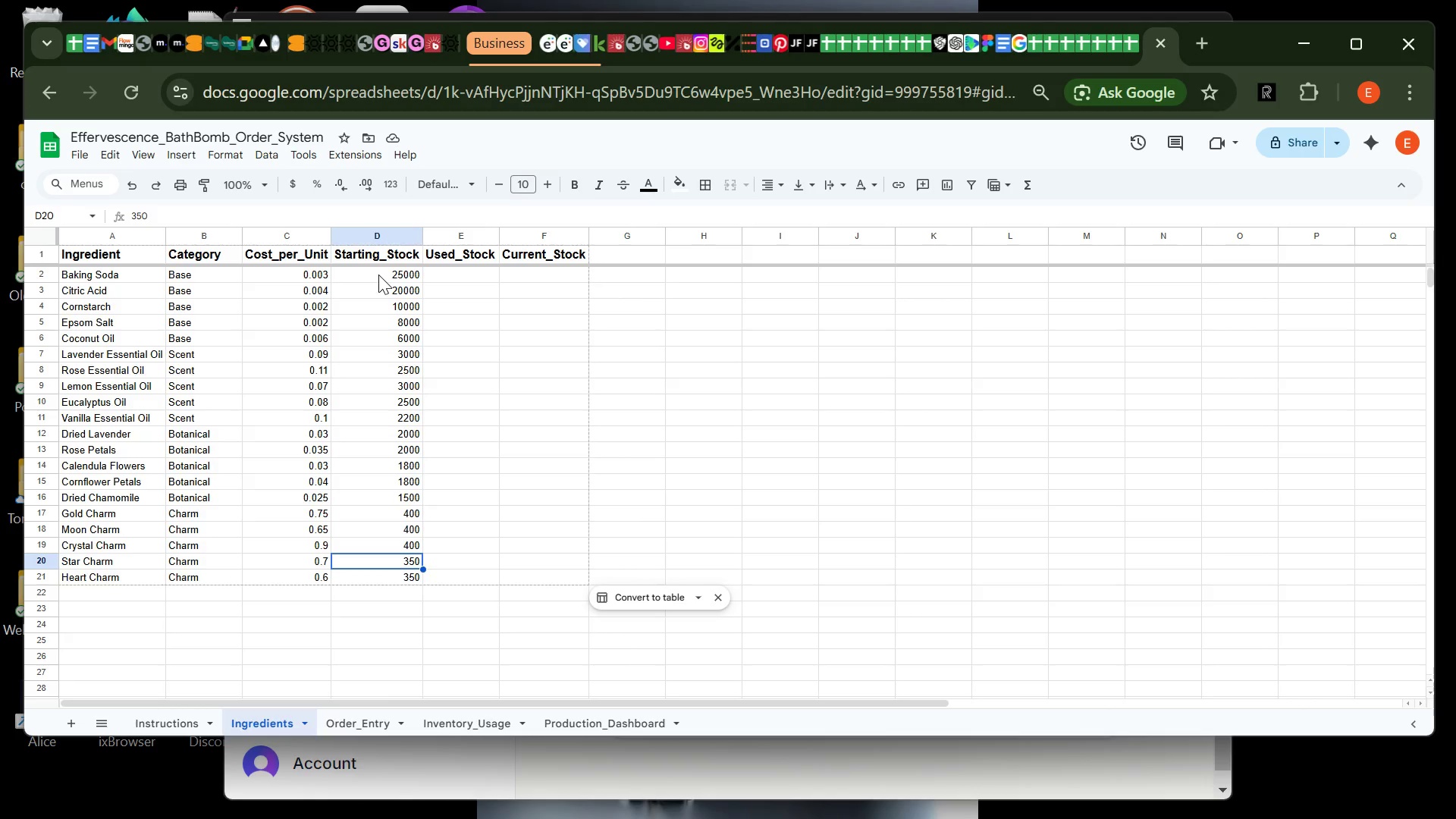 
key(ArrowUp)
 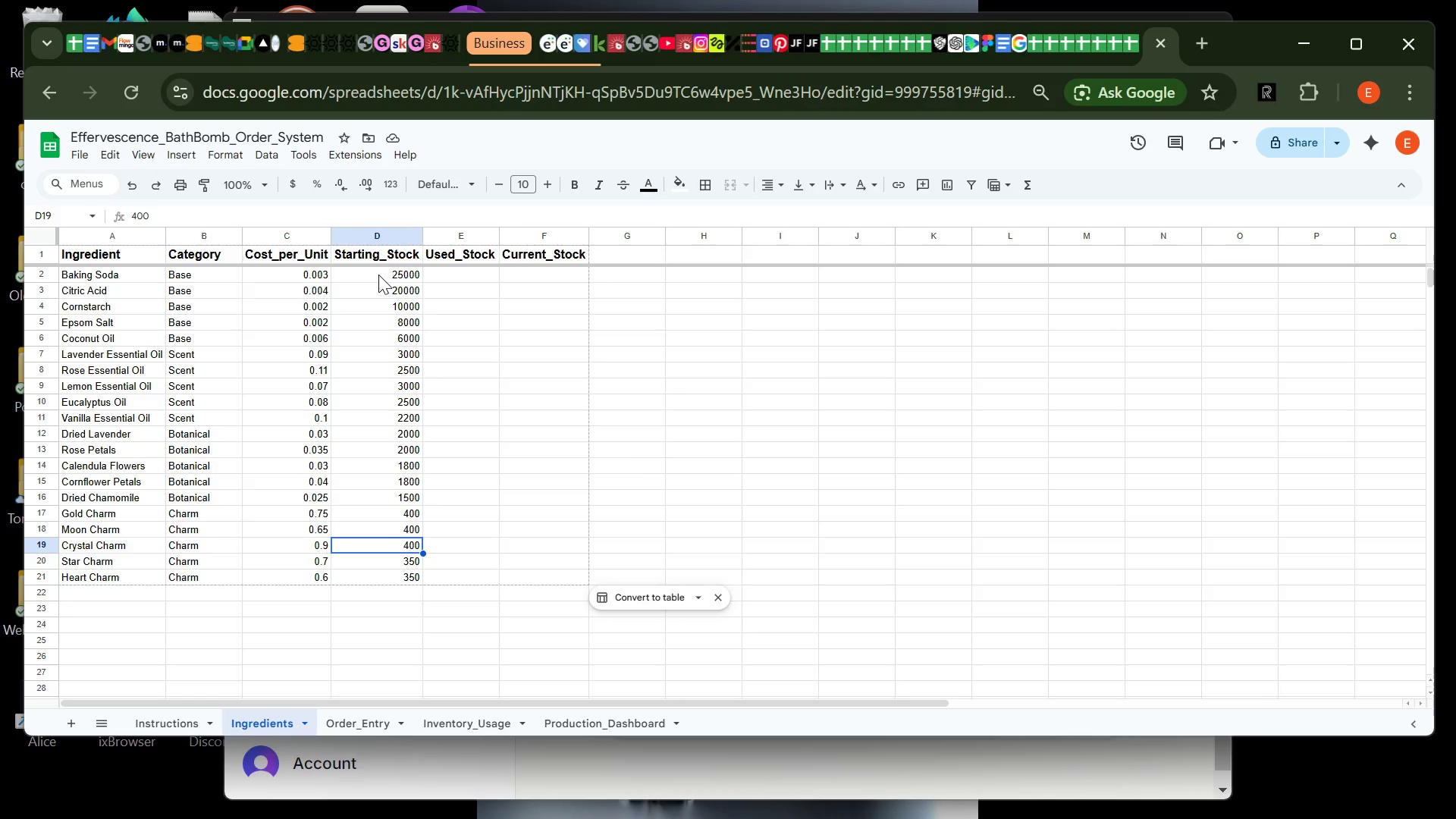 
key(ArrowUp)
 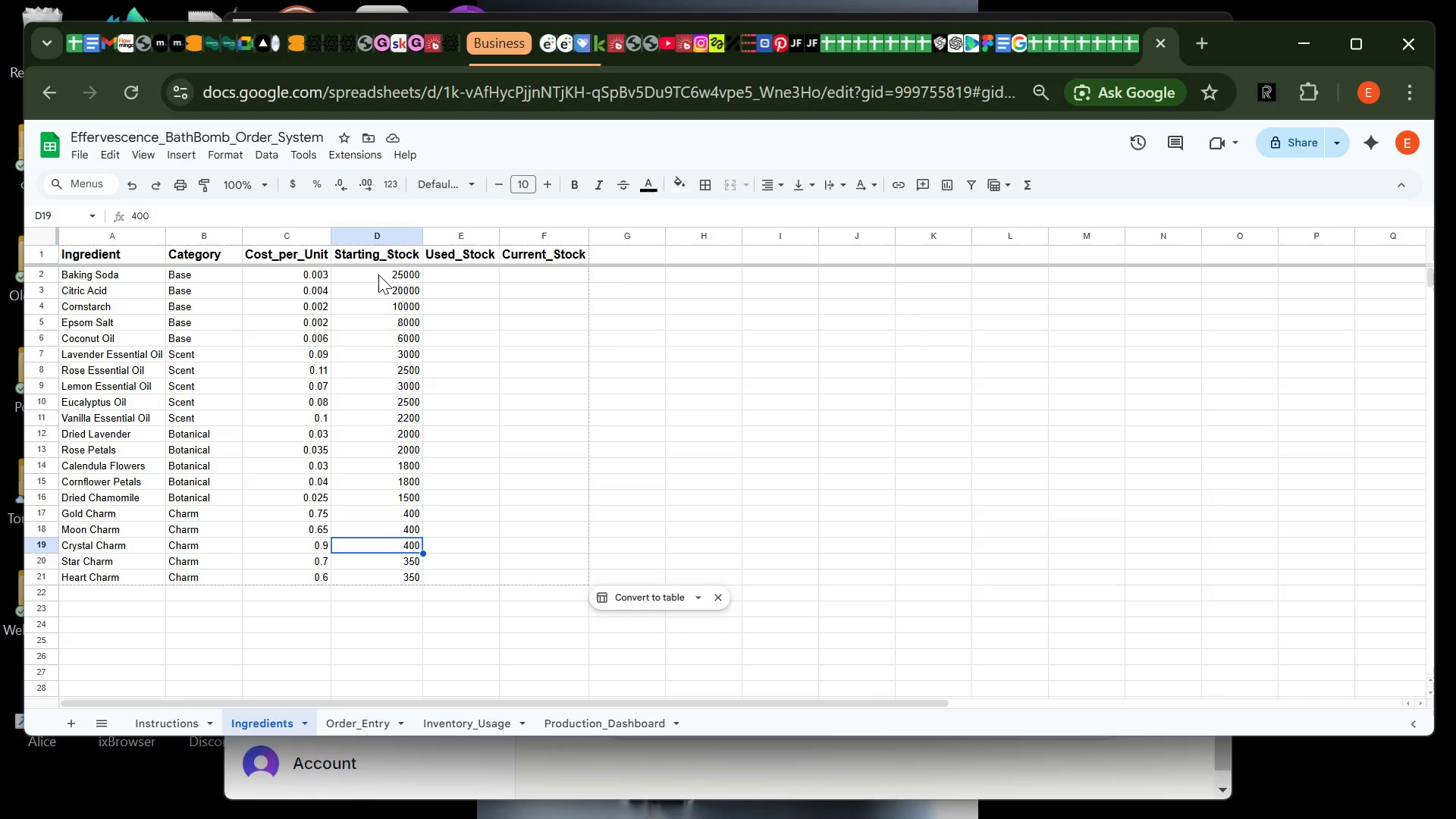 
type(350)
 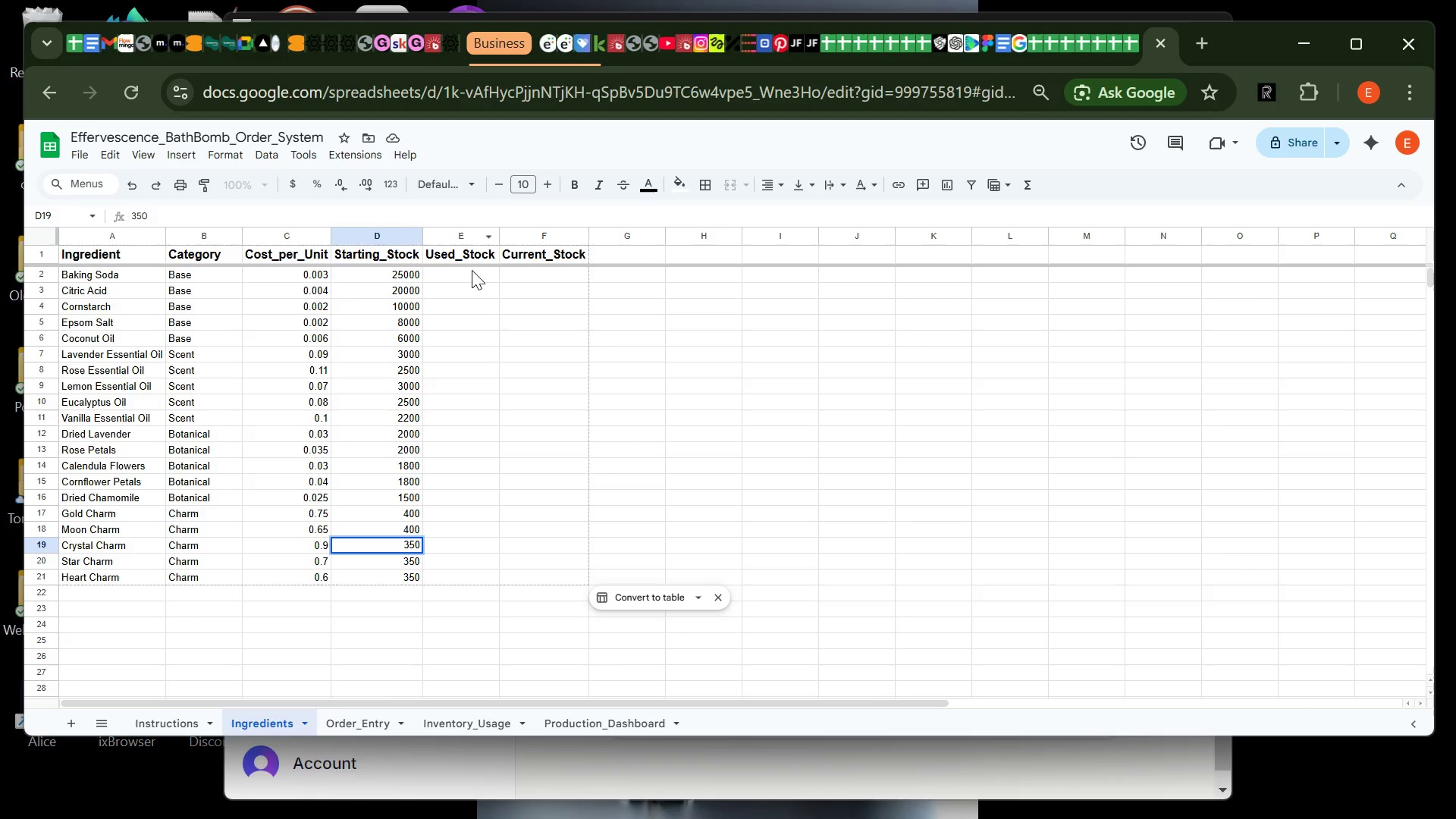 
left_click([469, 275])
 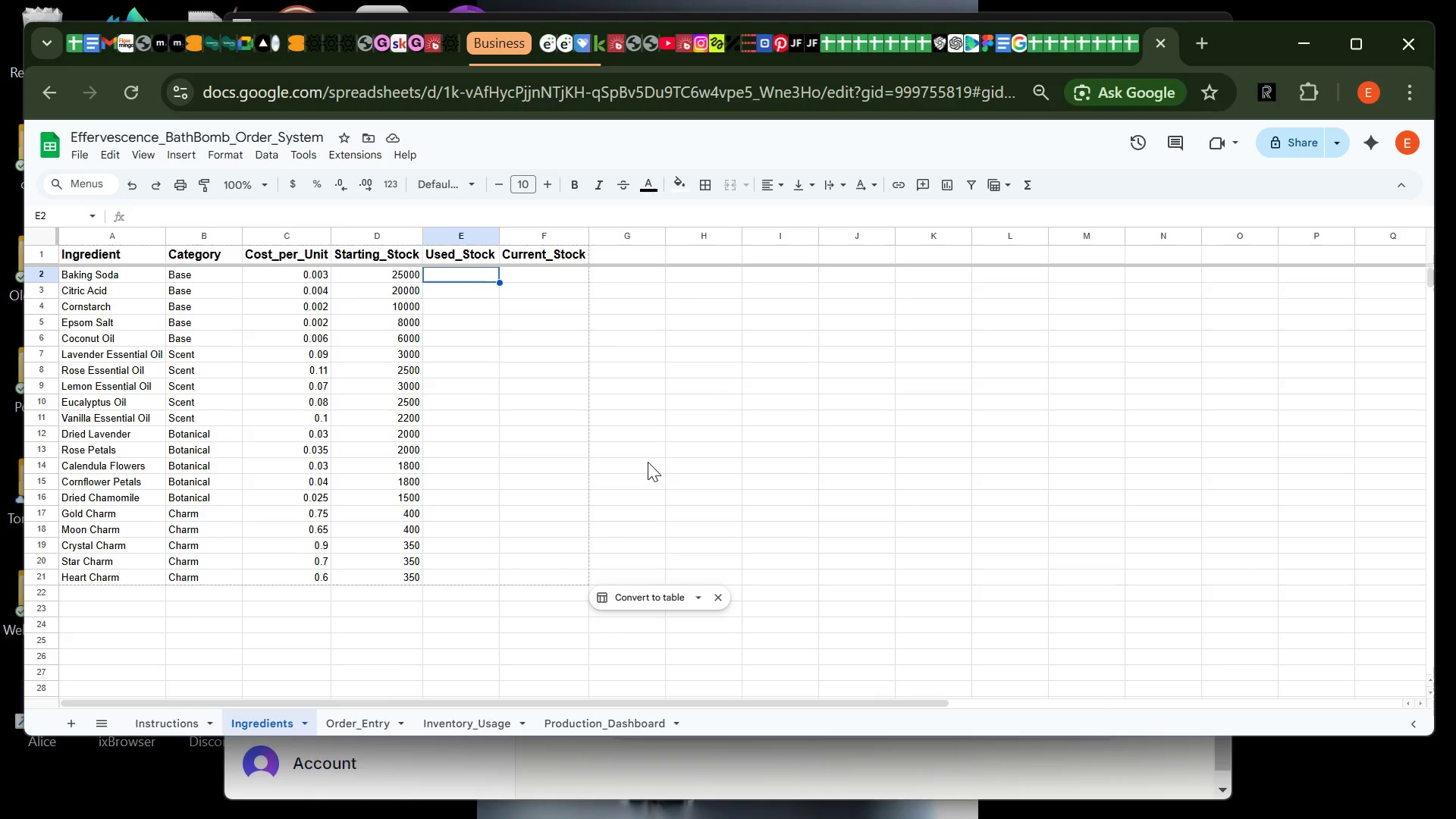 
wait(16.91)
 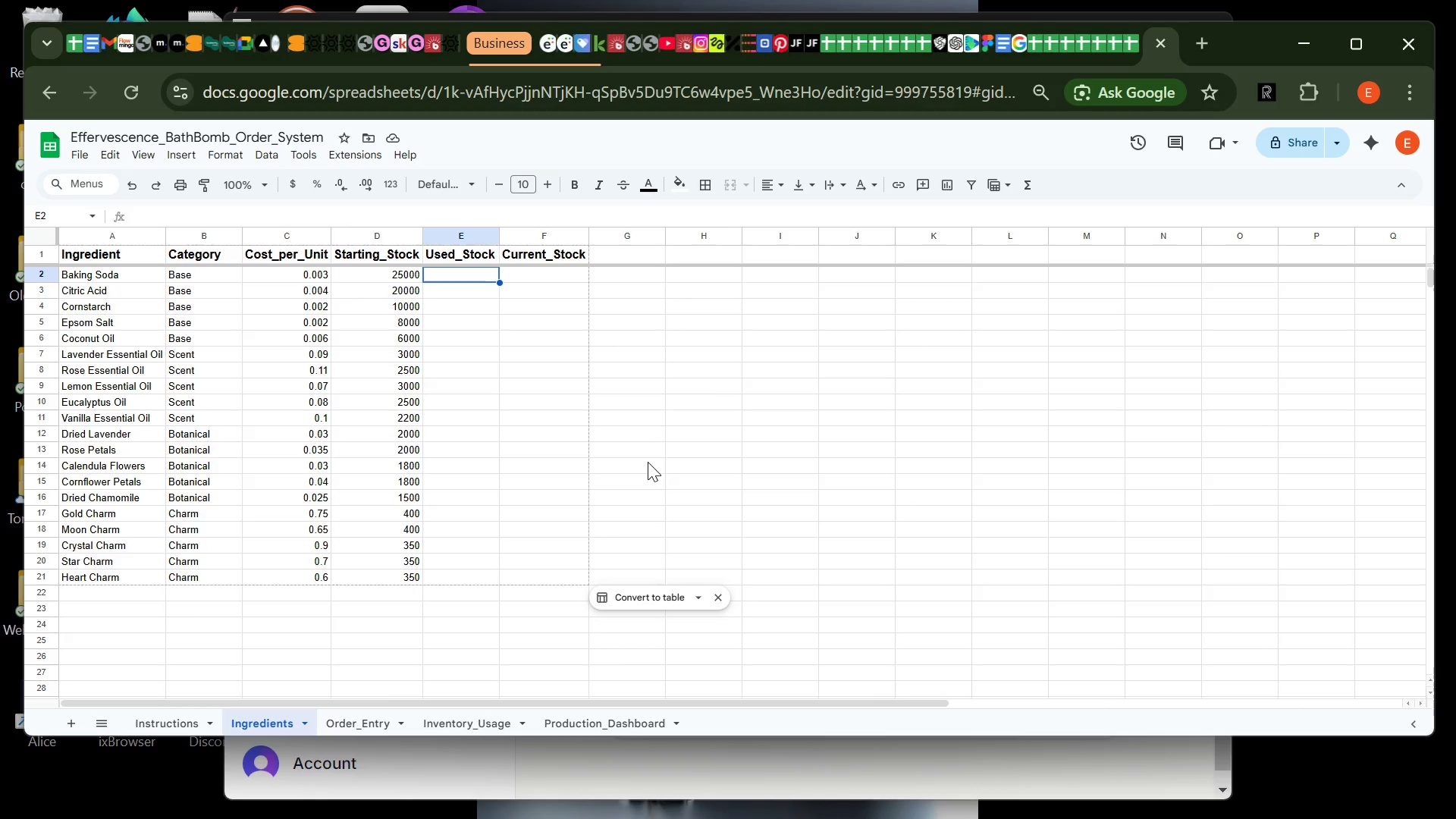 
left_click([526, 277])
 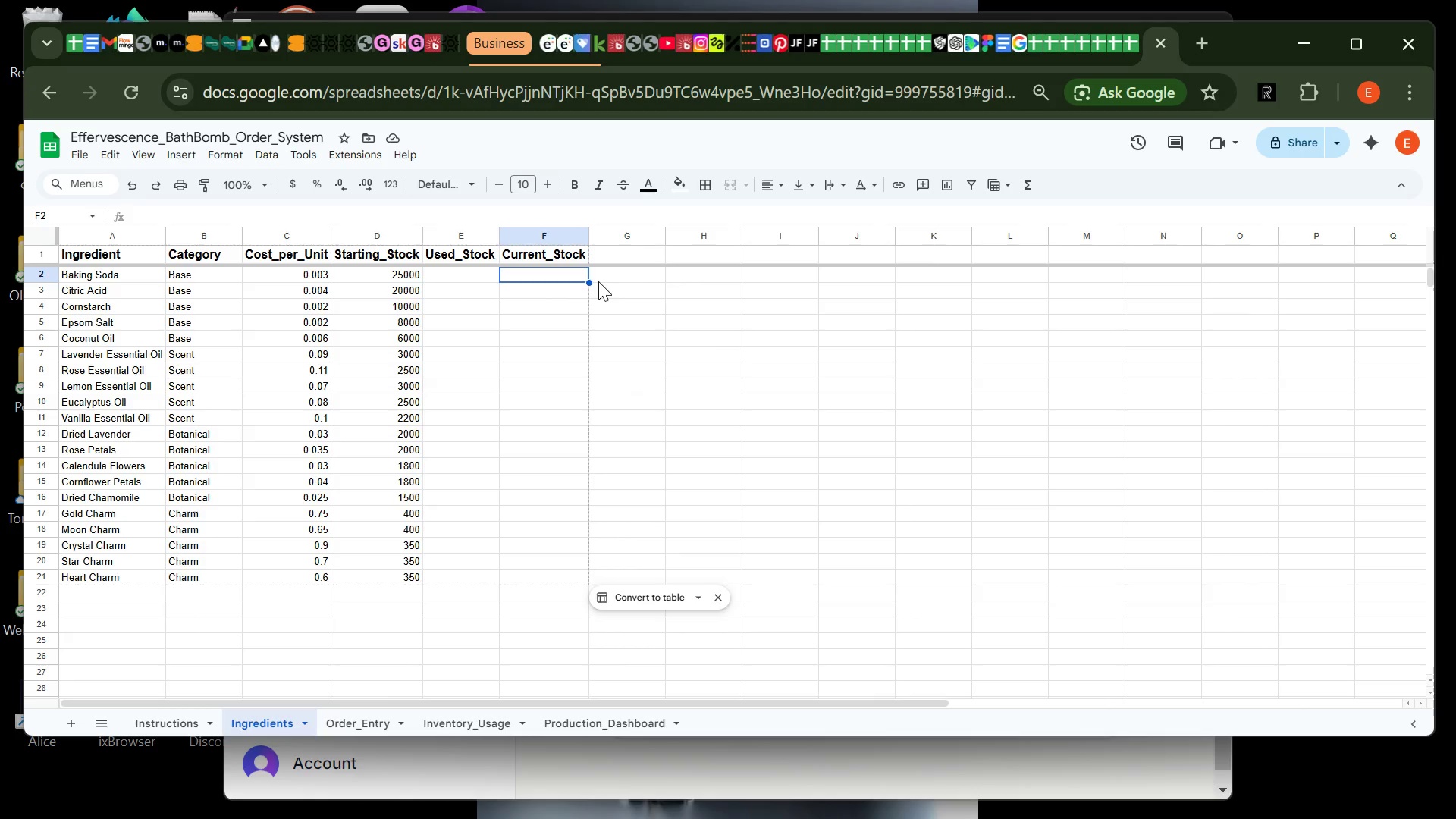 
type(=d2-e2)
key(Backspace)
key(Backspace)
key(Backspace)
key(Backspace)
key(Backspace)
type(D2-E2)
 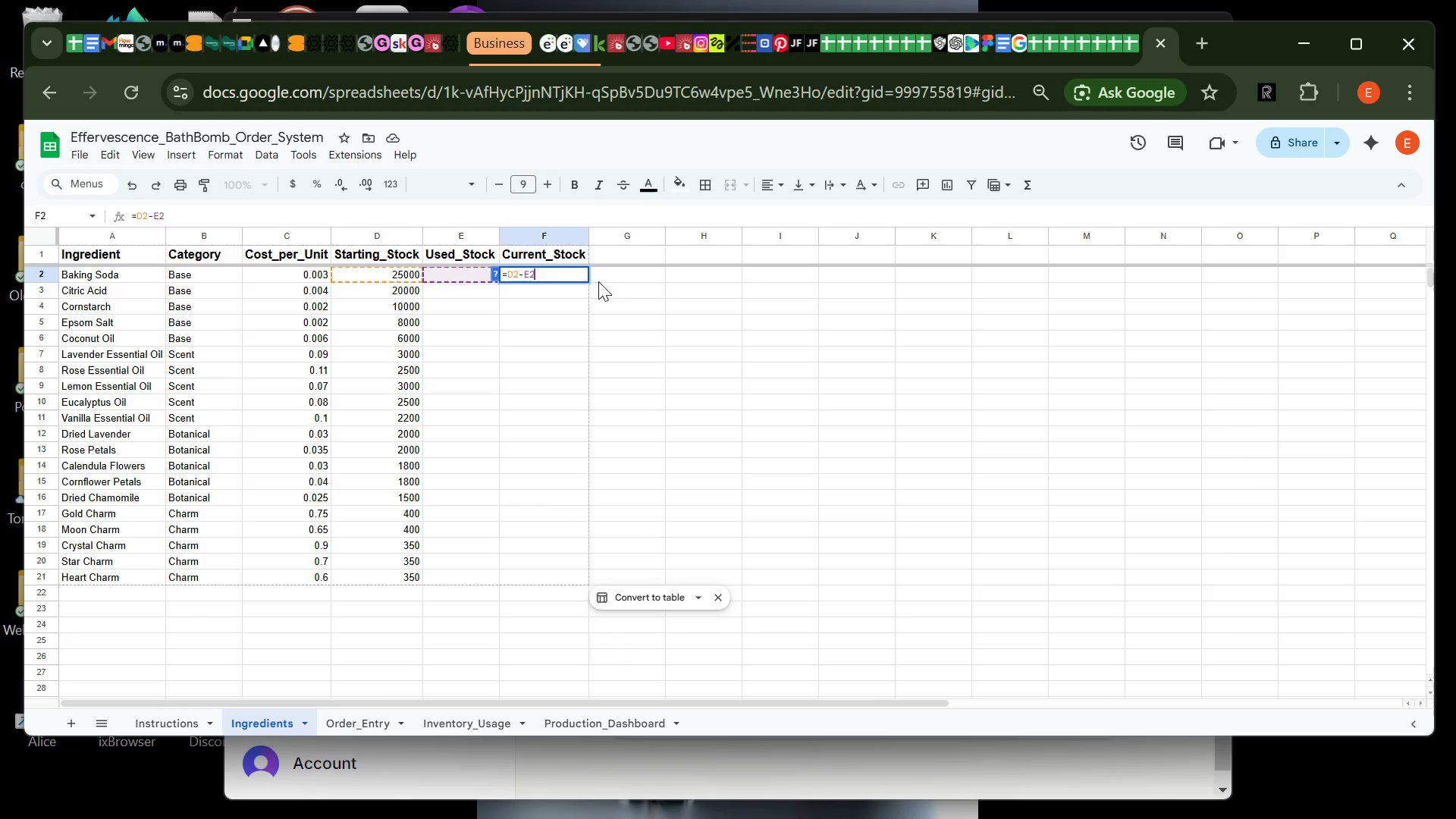 
key(Enter)
 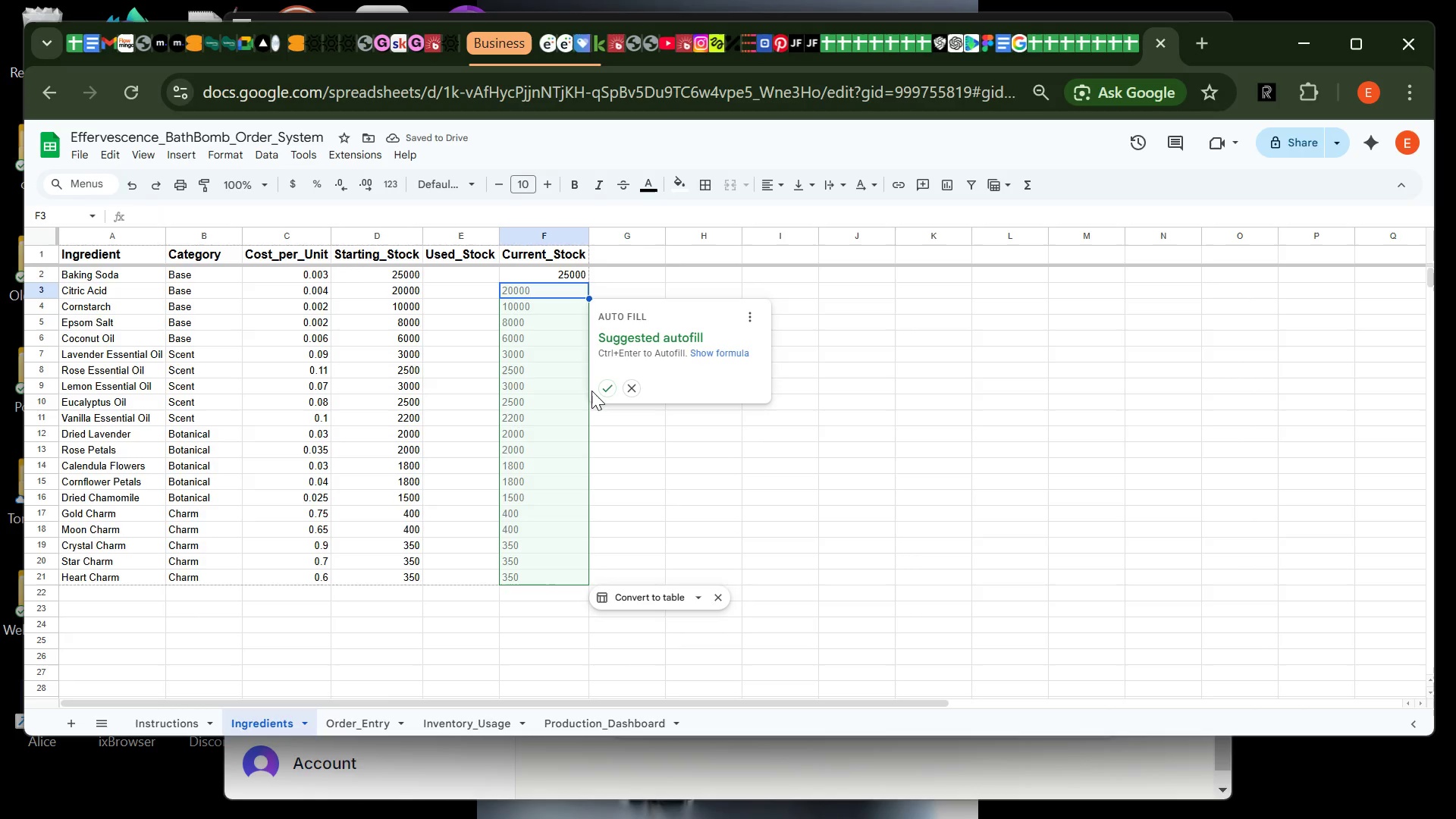 
left_click([603, 387])
 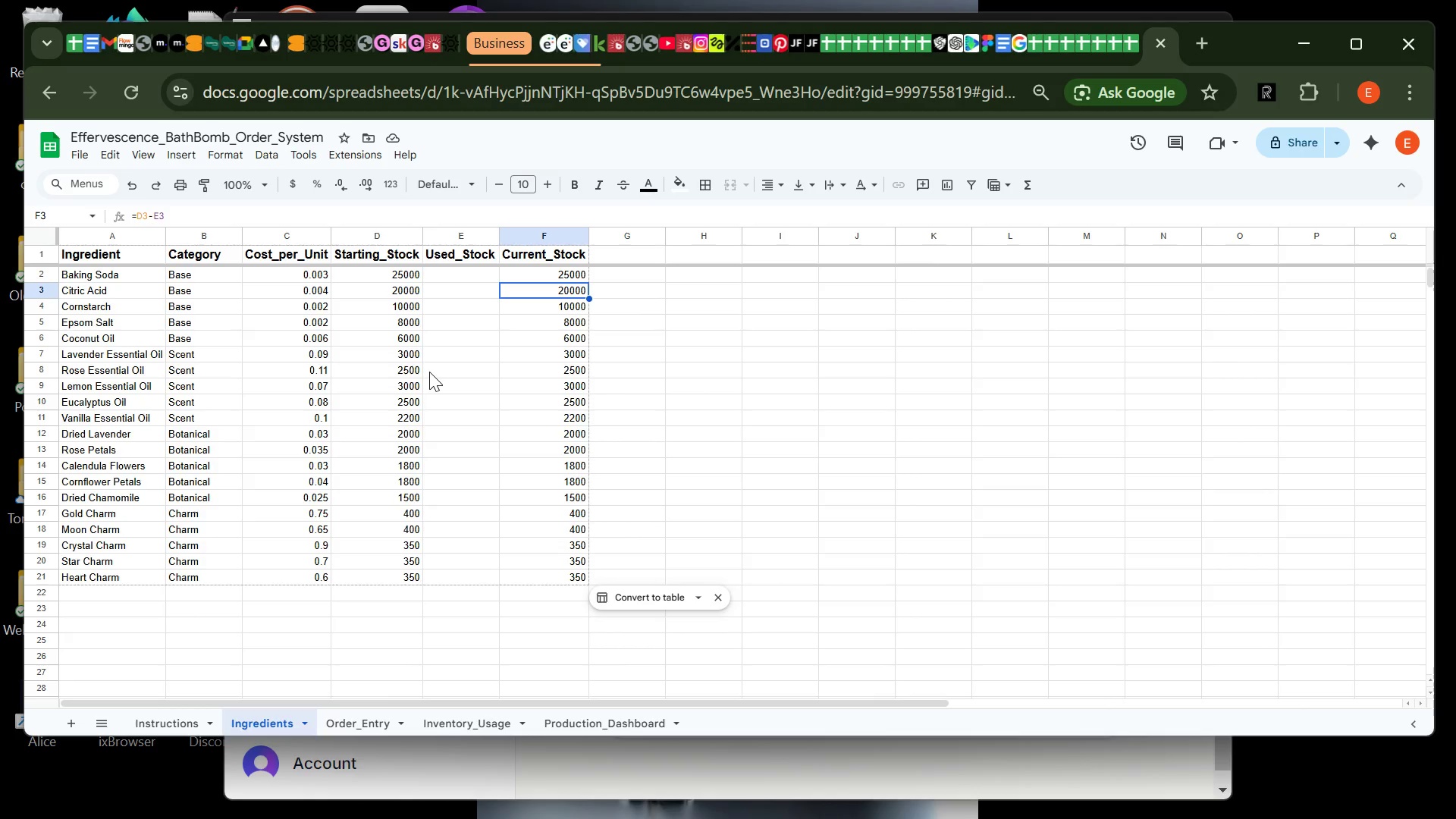 
wait(19.61)
 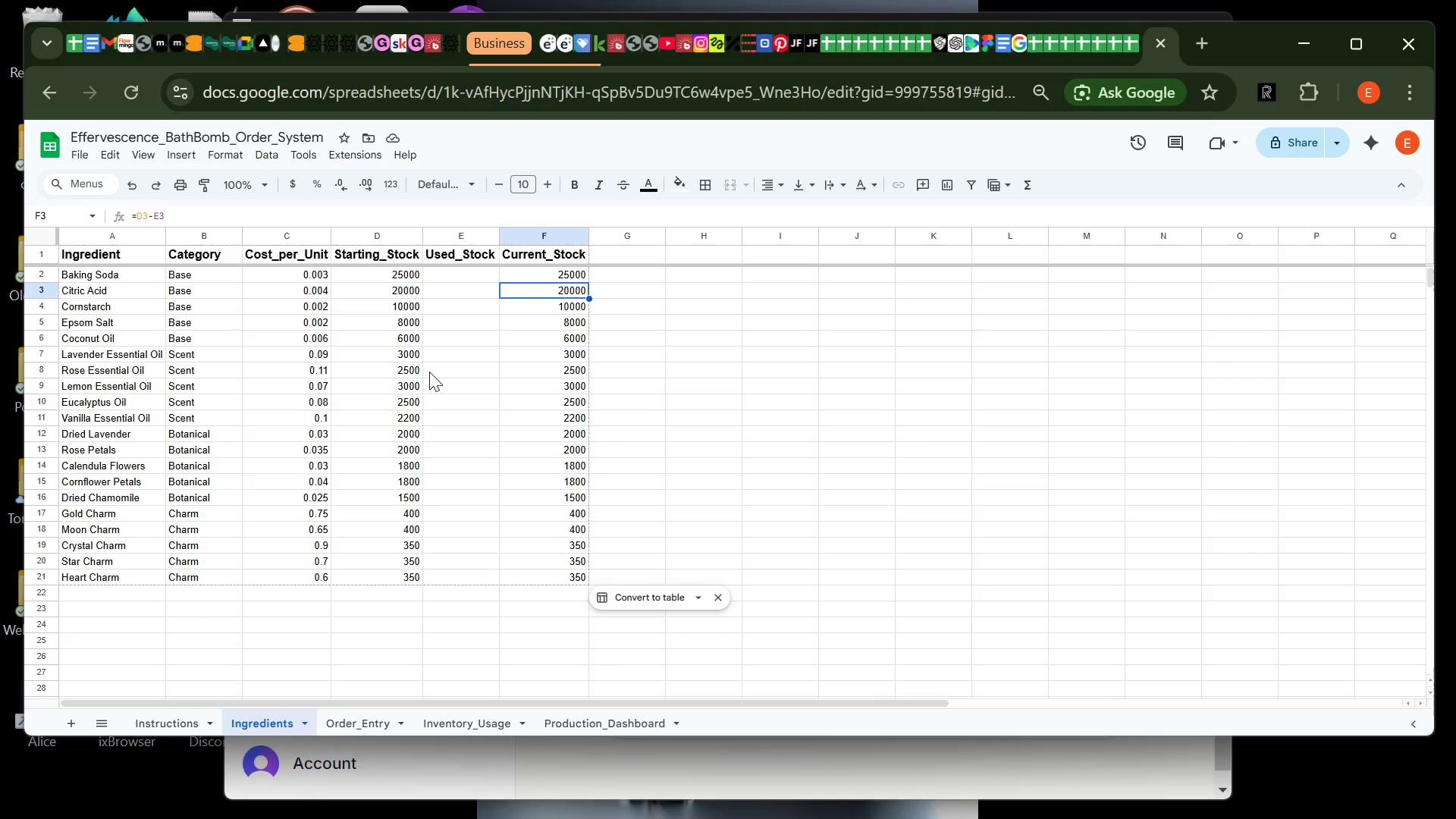 
left_click([527, 240])
 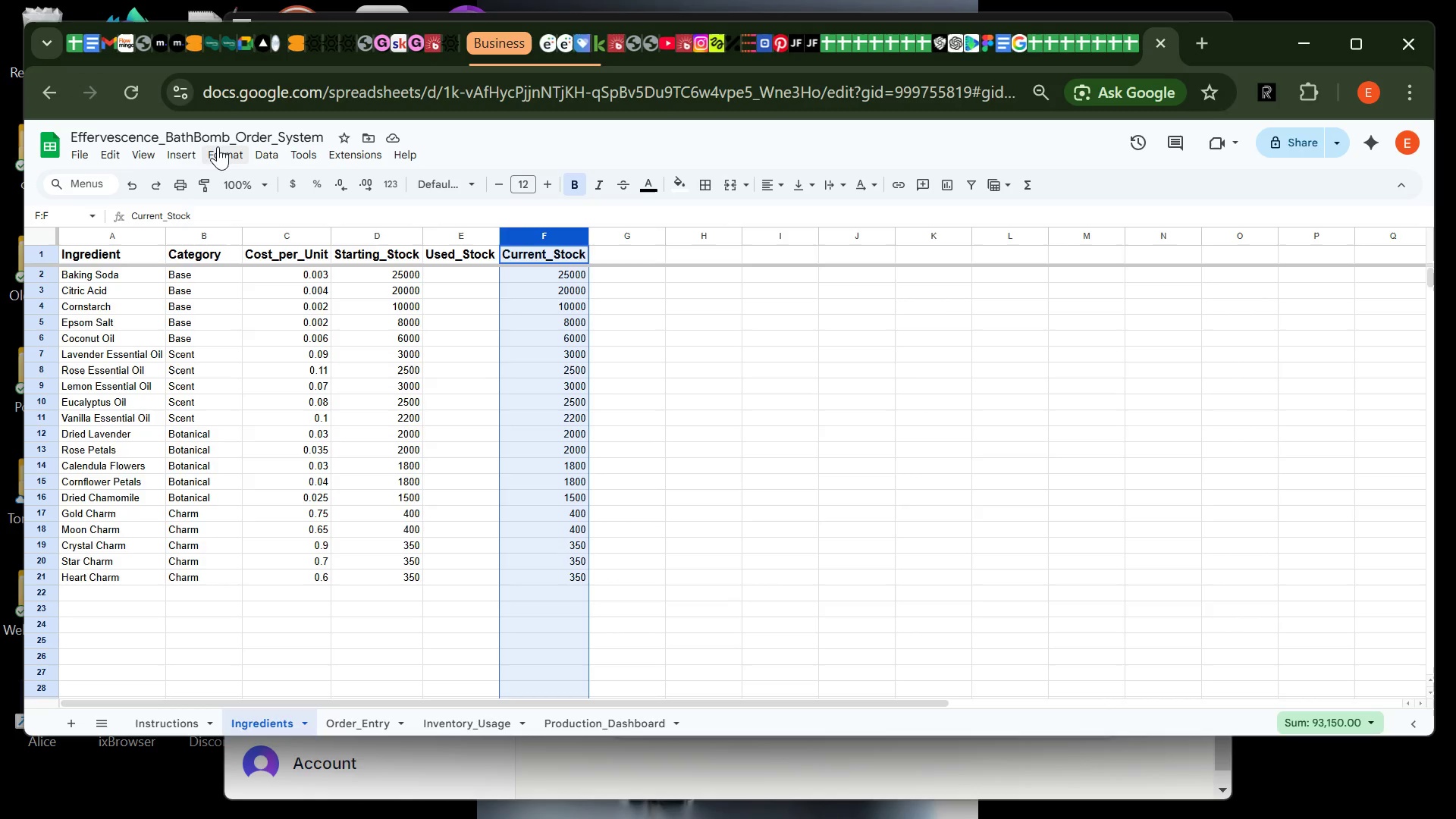 
left_click([218, 150])
 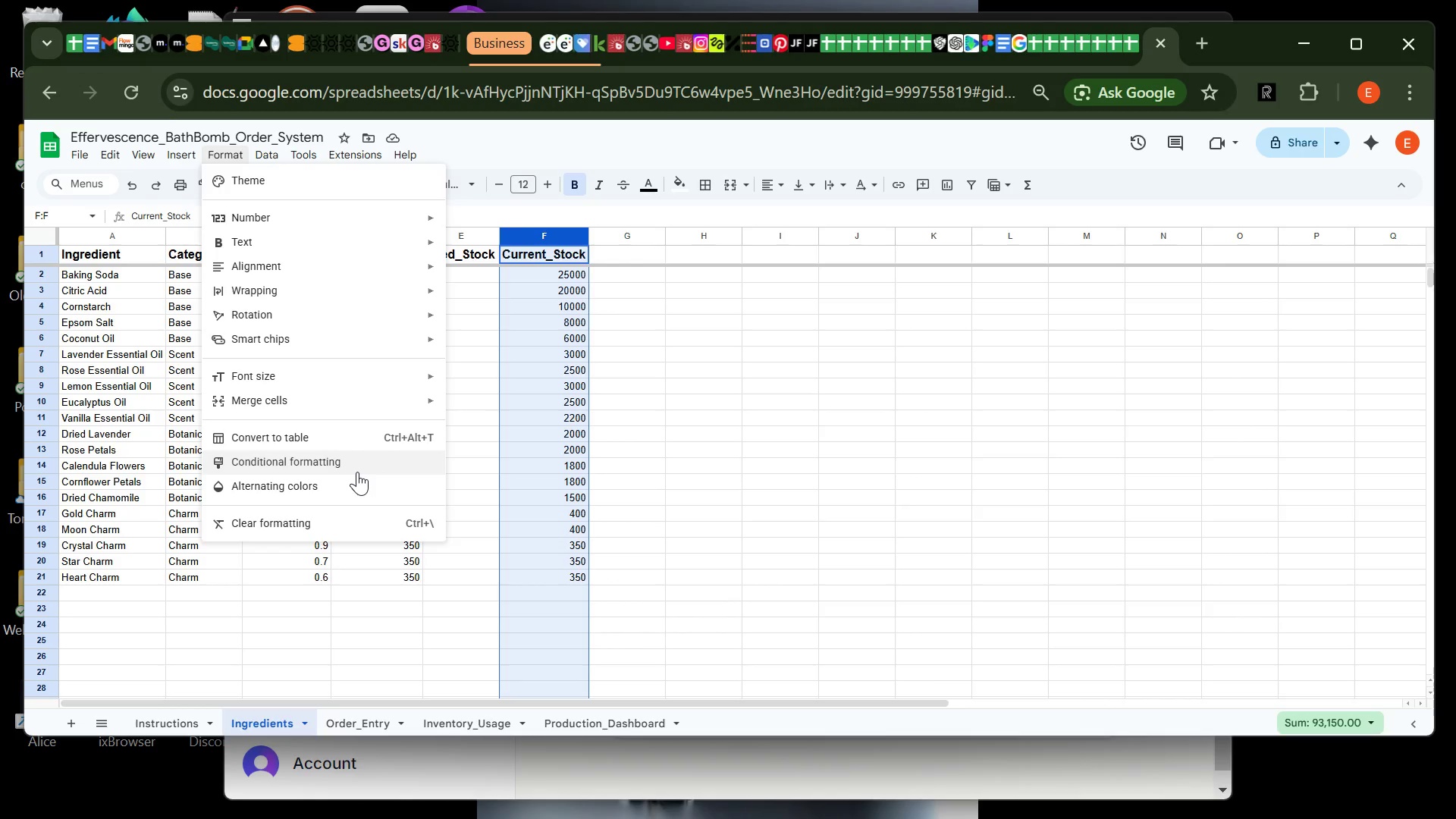 
left_click([357, 472])
 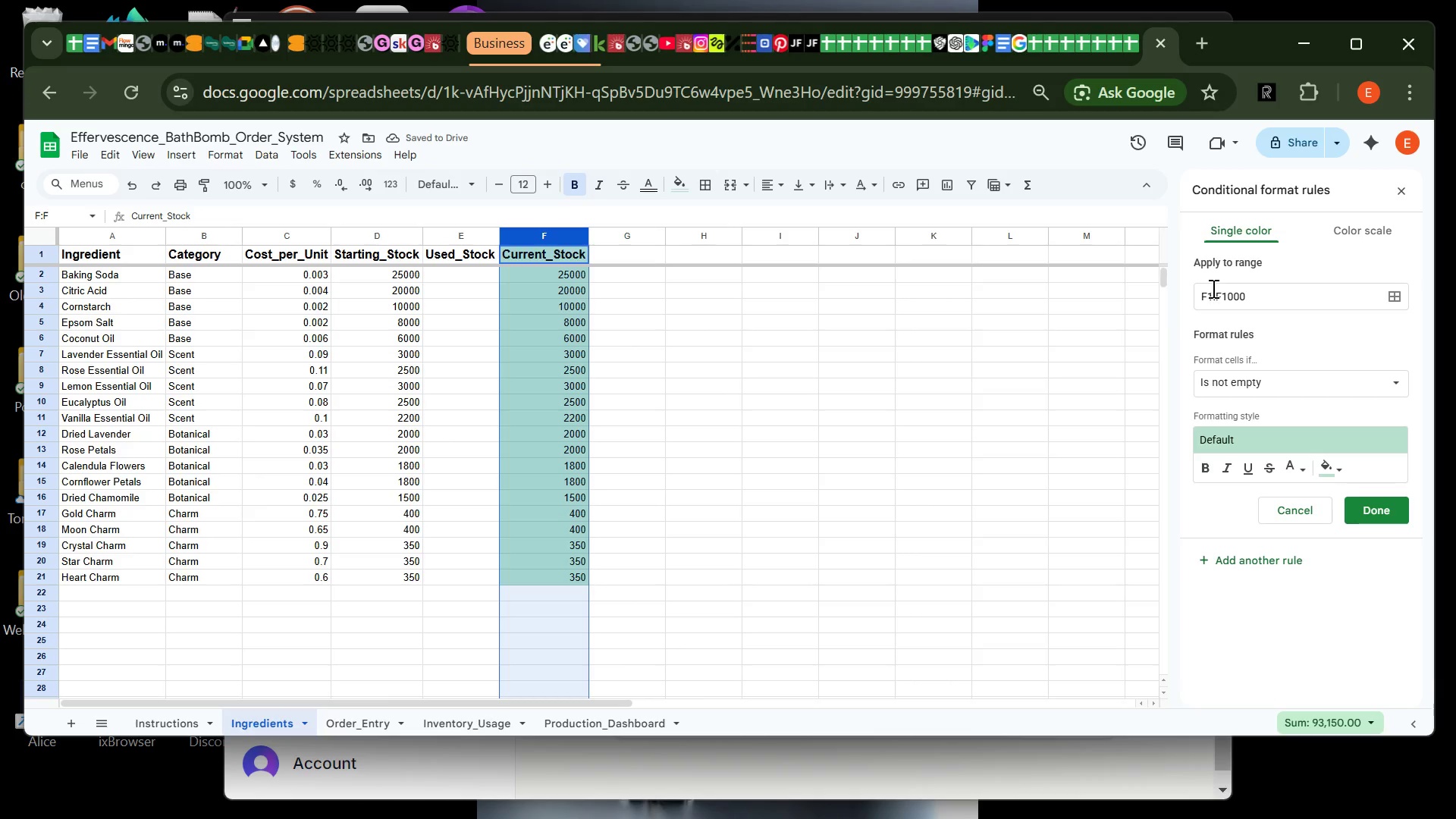 
left_click([1212, 288])
 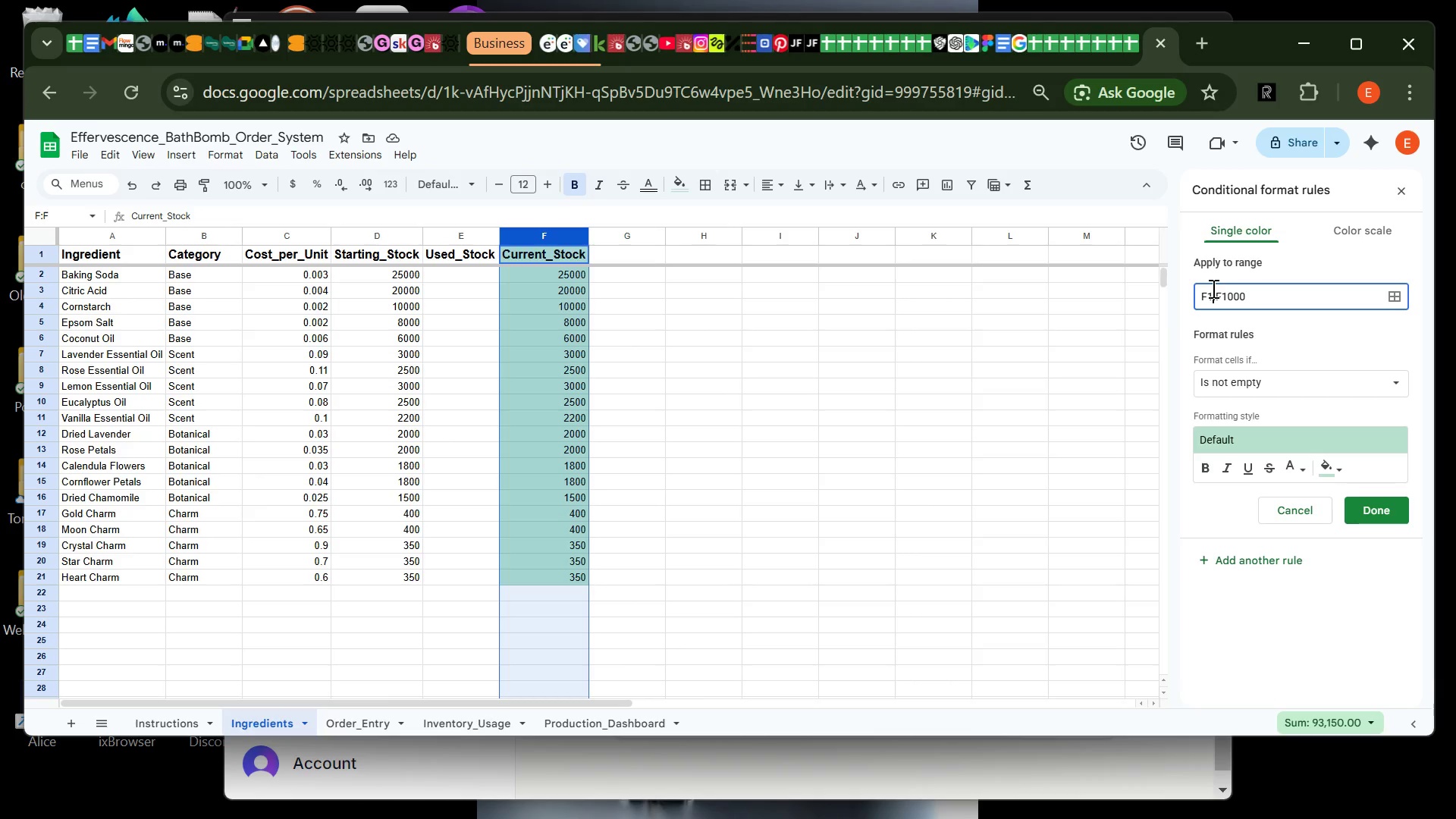 
key(ArrowLeft)
 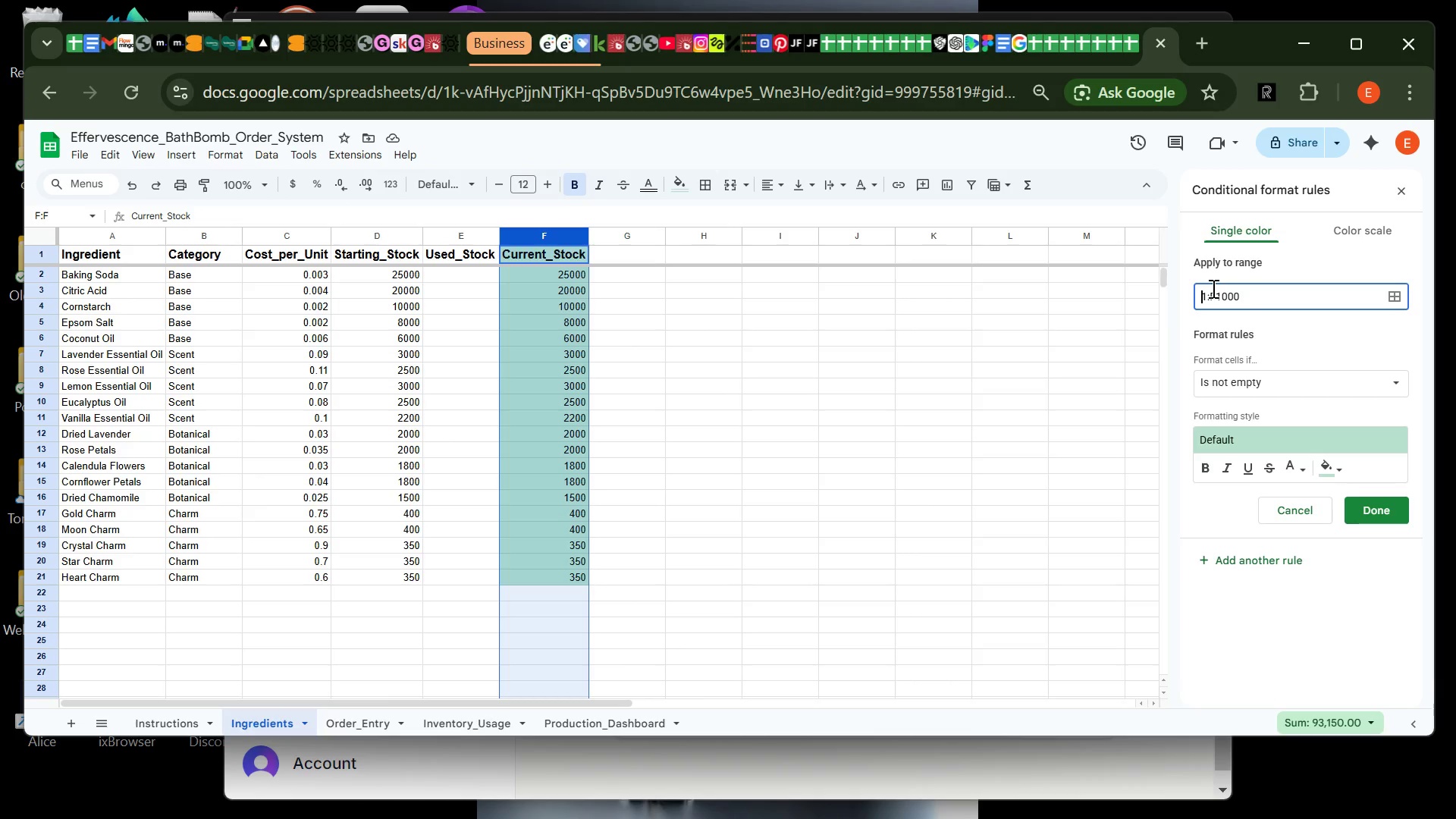 
key(Backspace)
 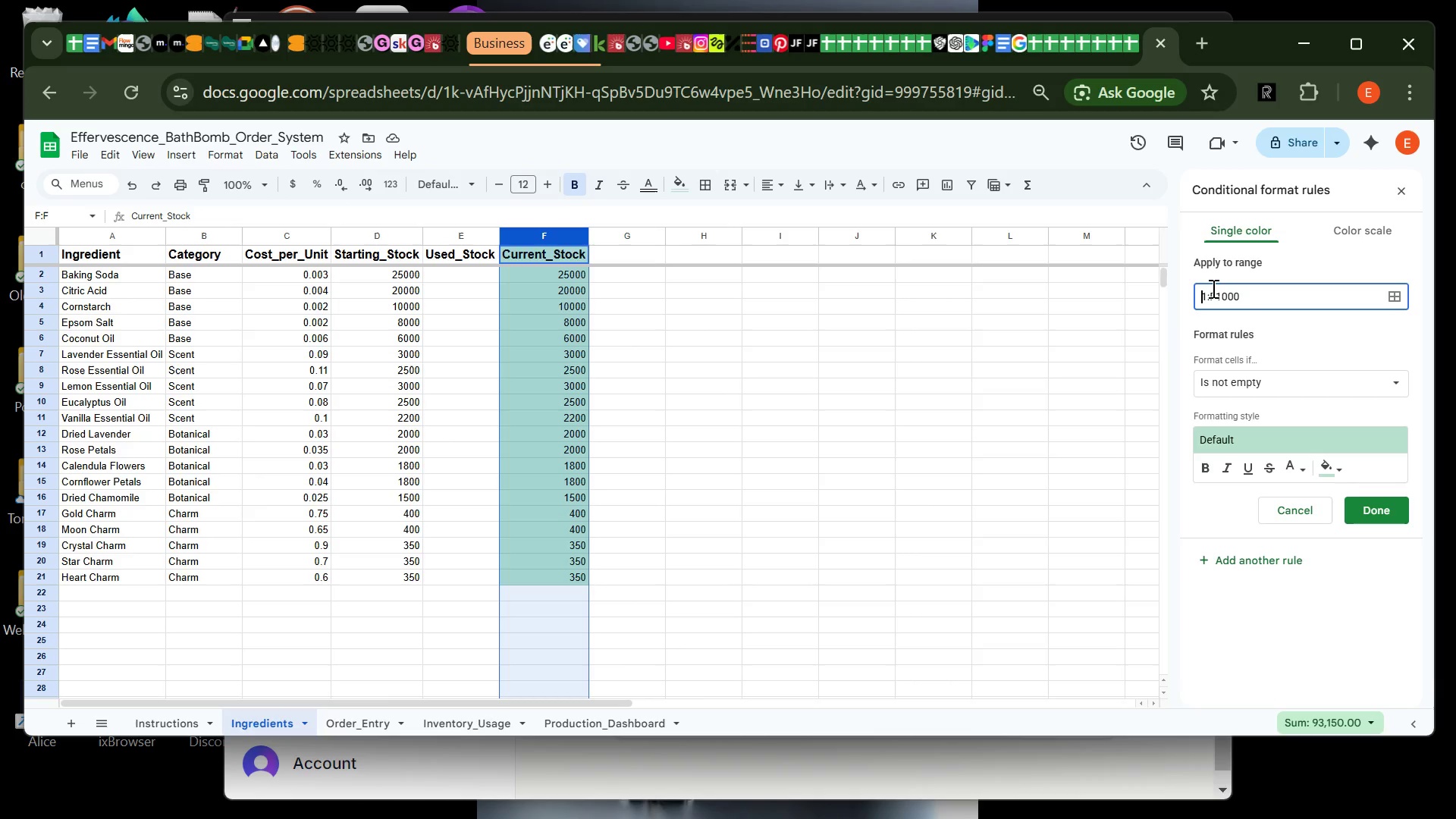 
key(2)
 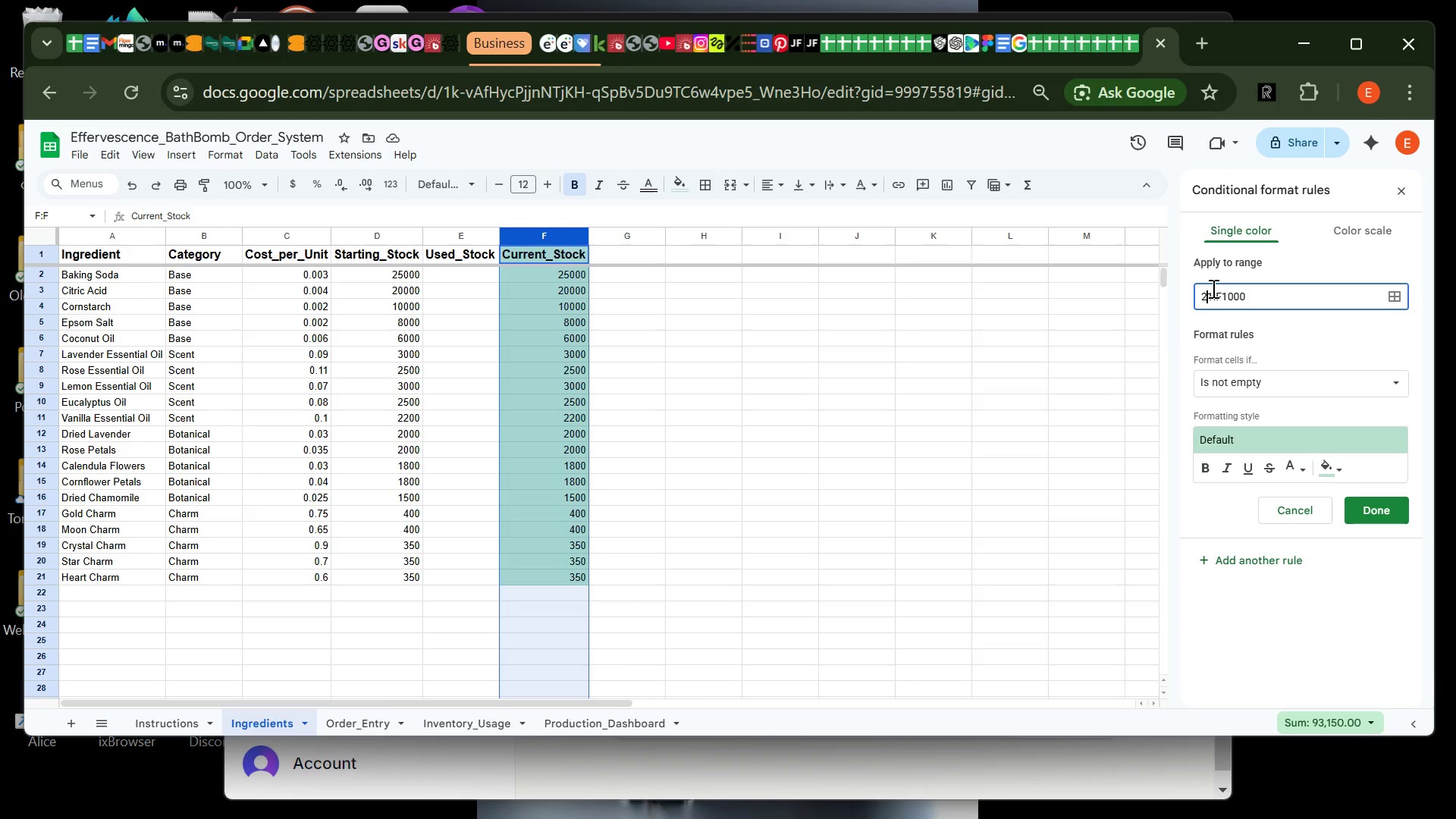 
key(Backspace)
 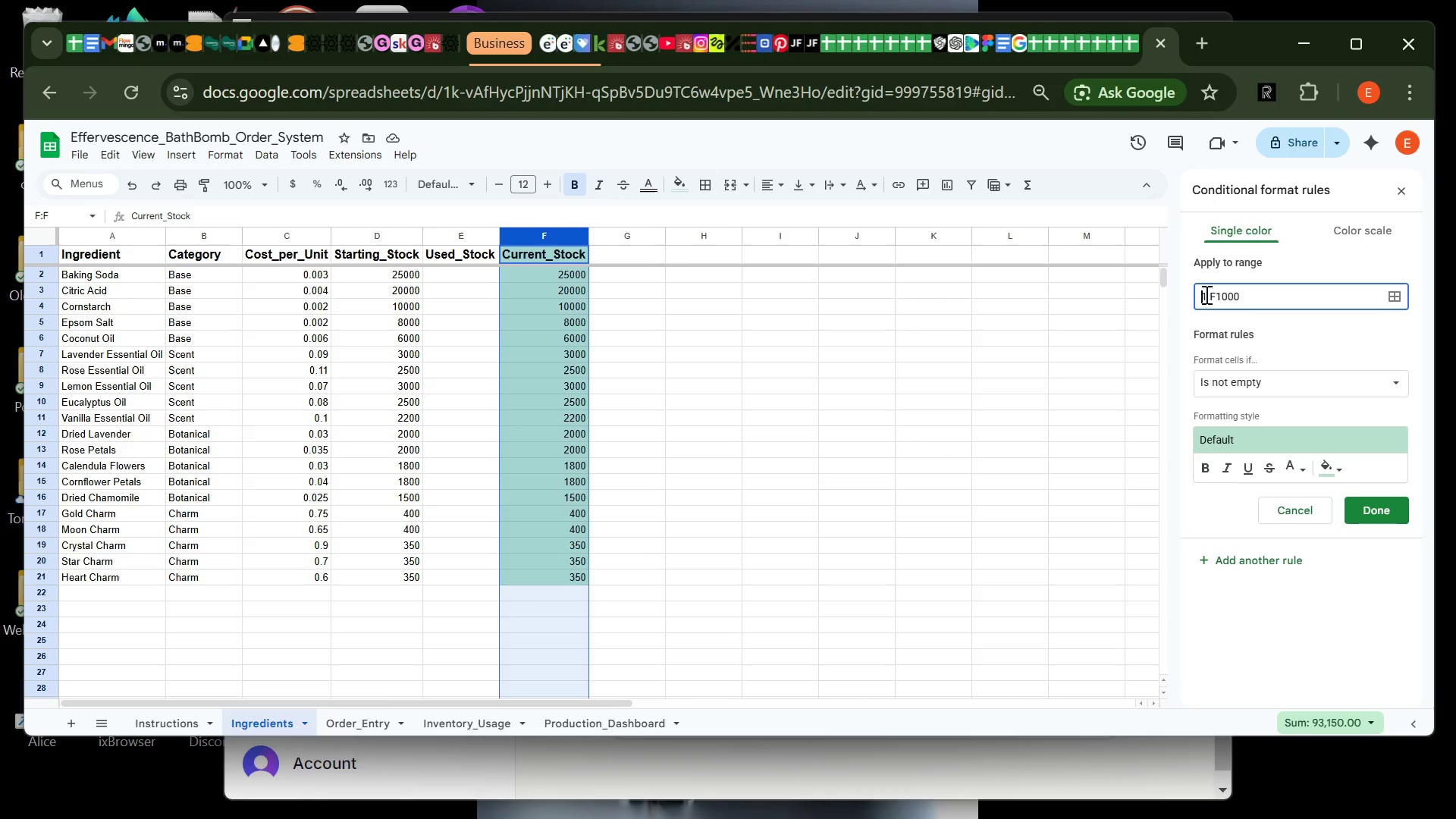 
left_click([1205, 297])
 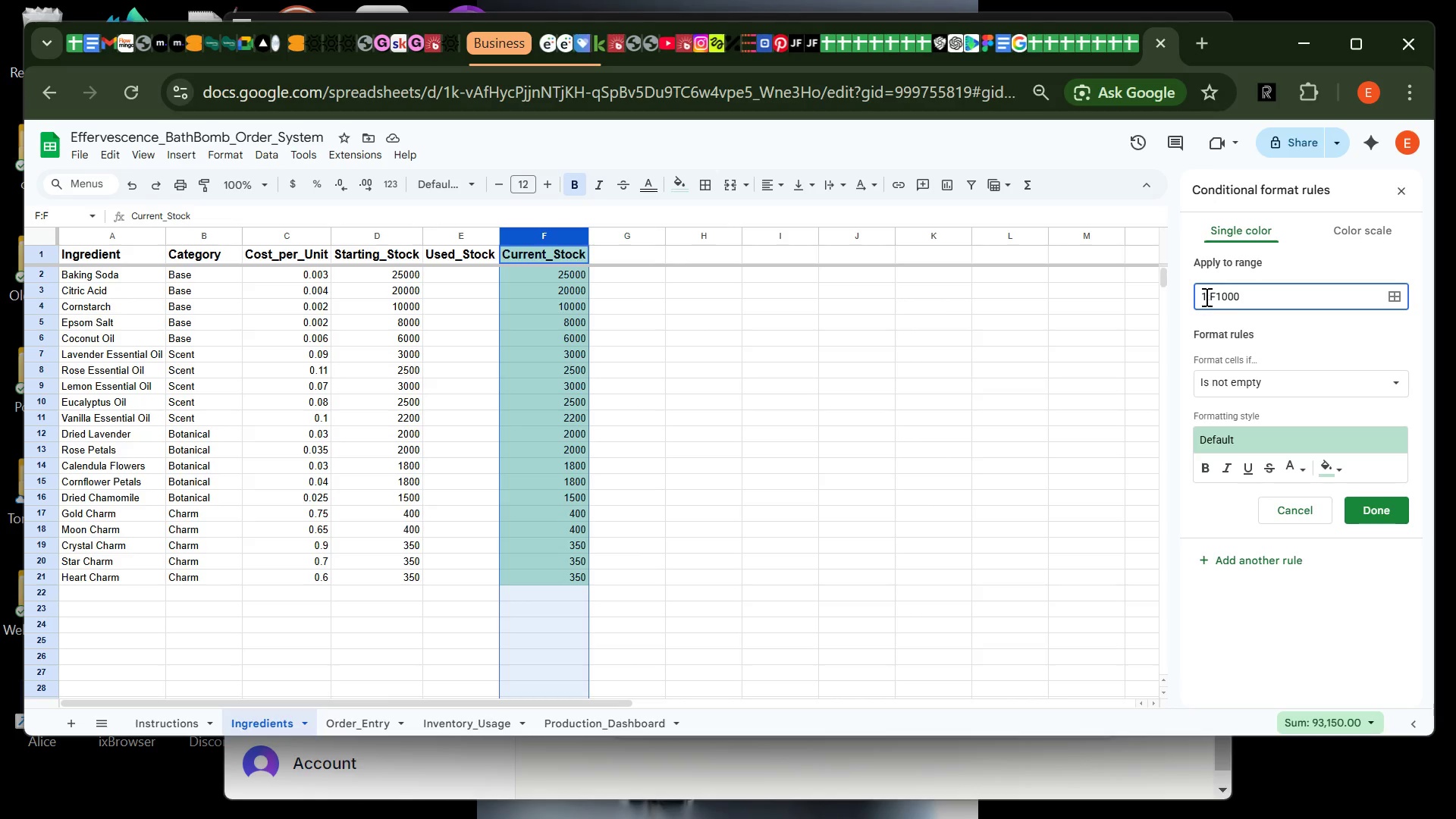 
key(Backspace)
type(F2)
 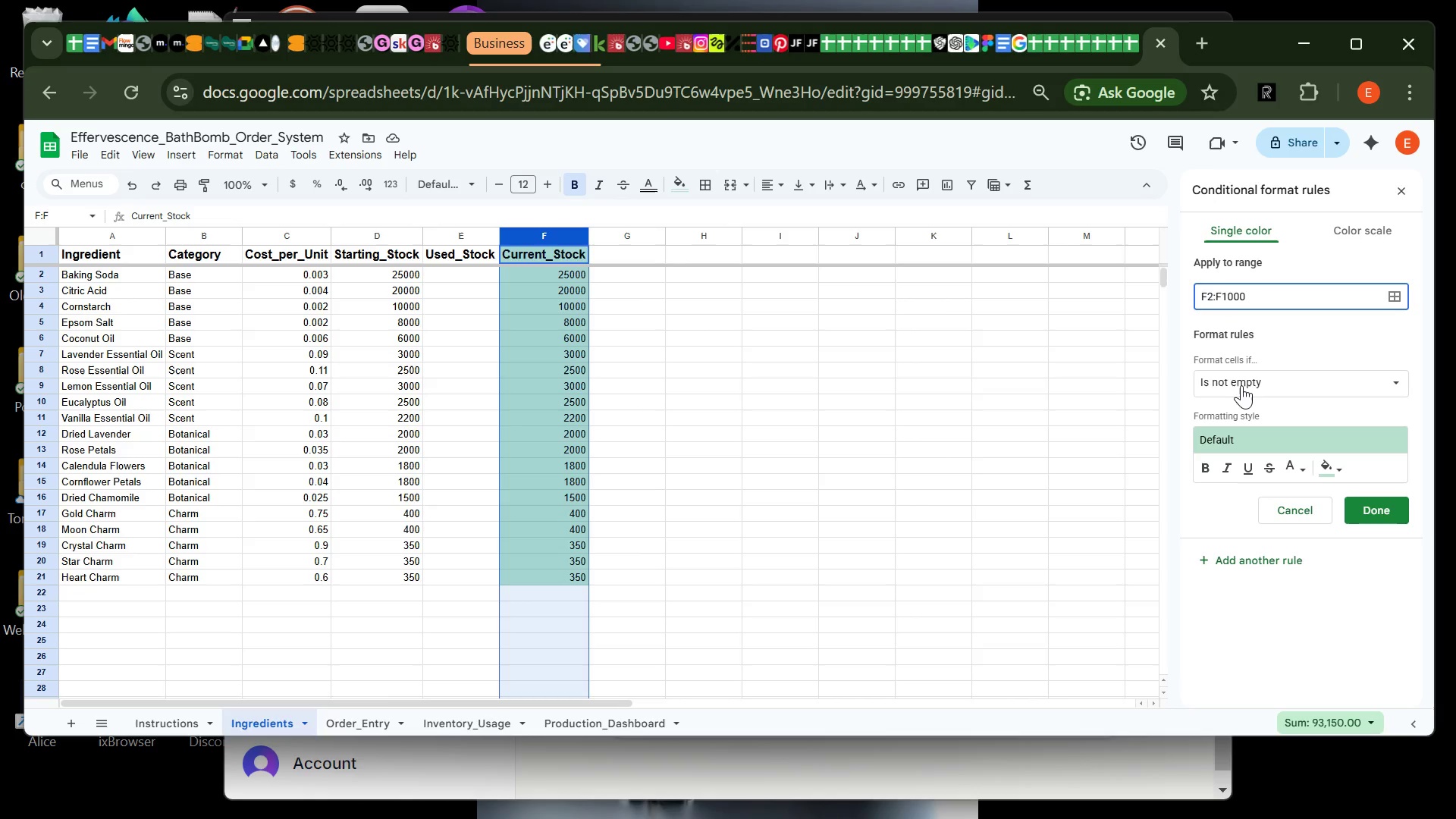 
left_click([1241, 384])
 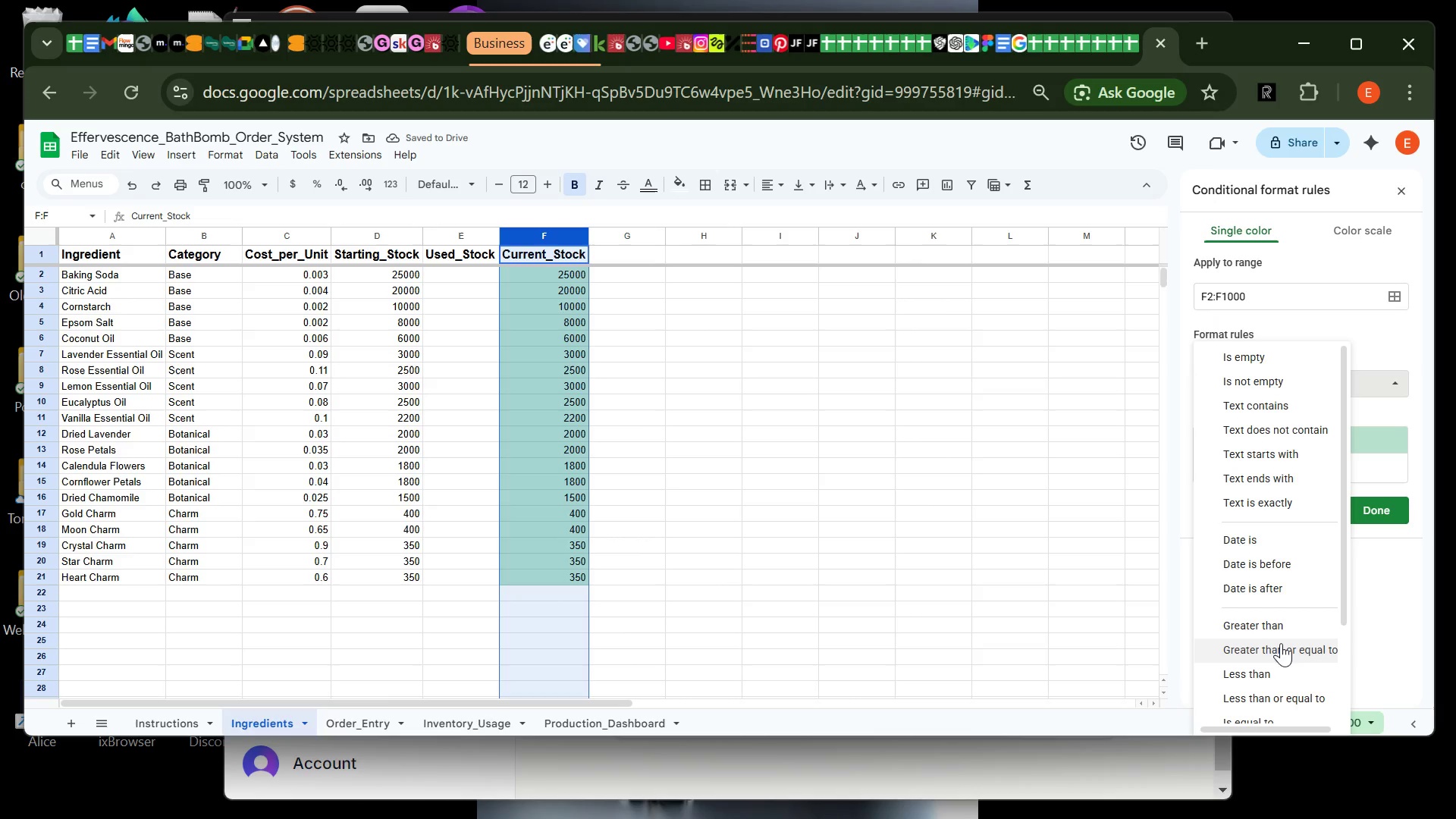 
left_click([1276, 669])
 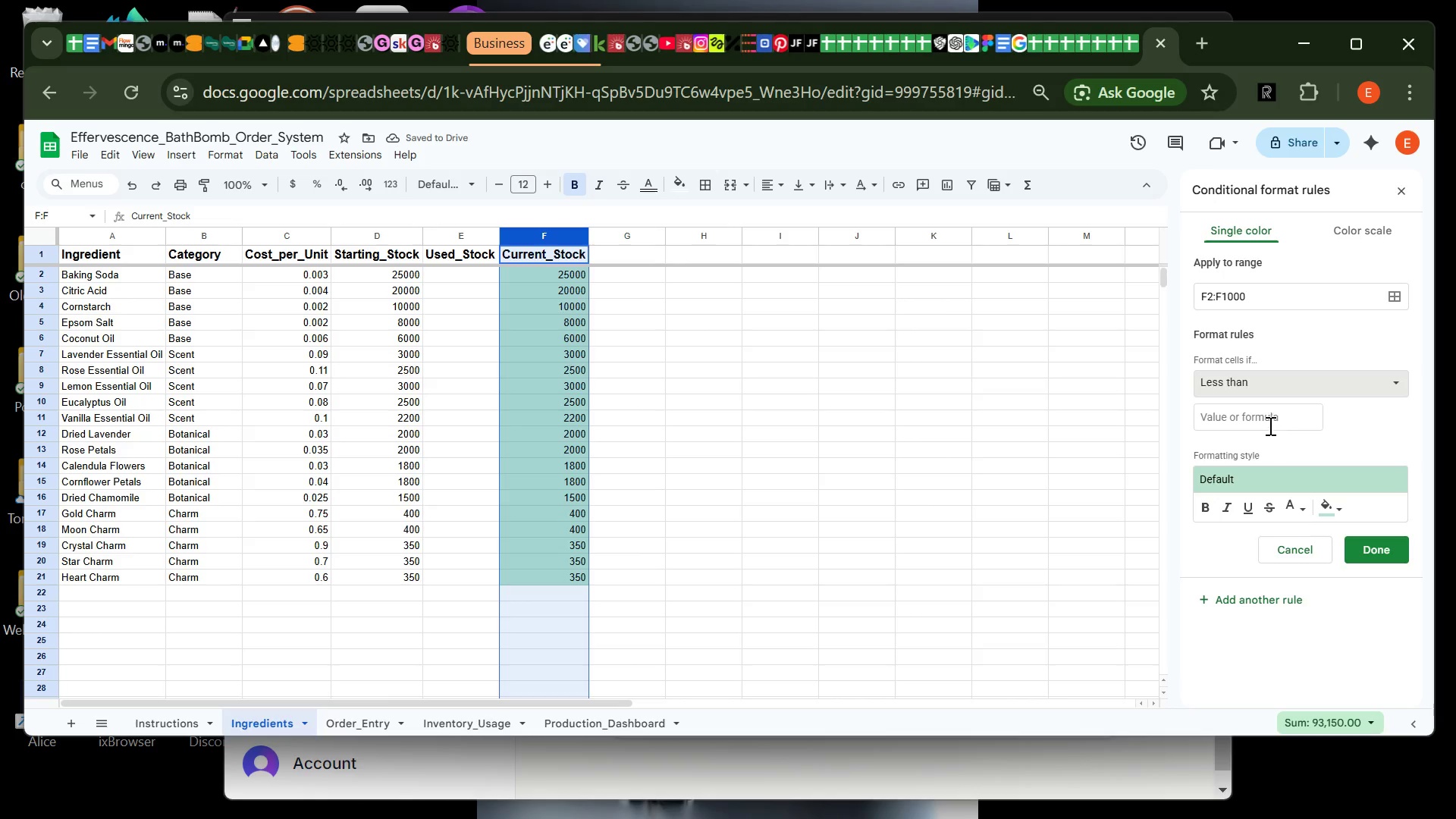 
left_click([1266, 422])
 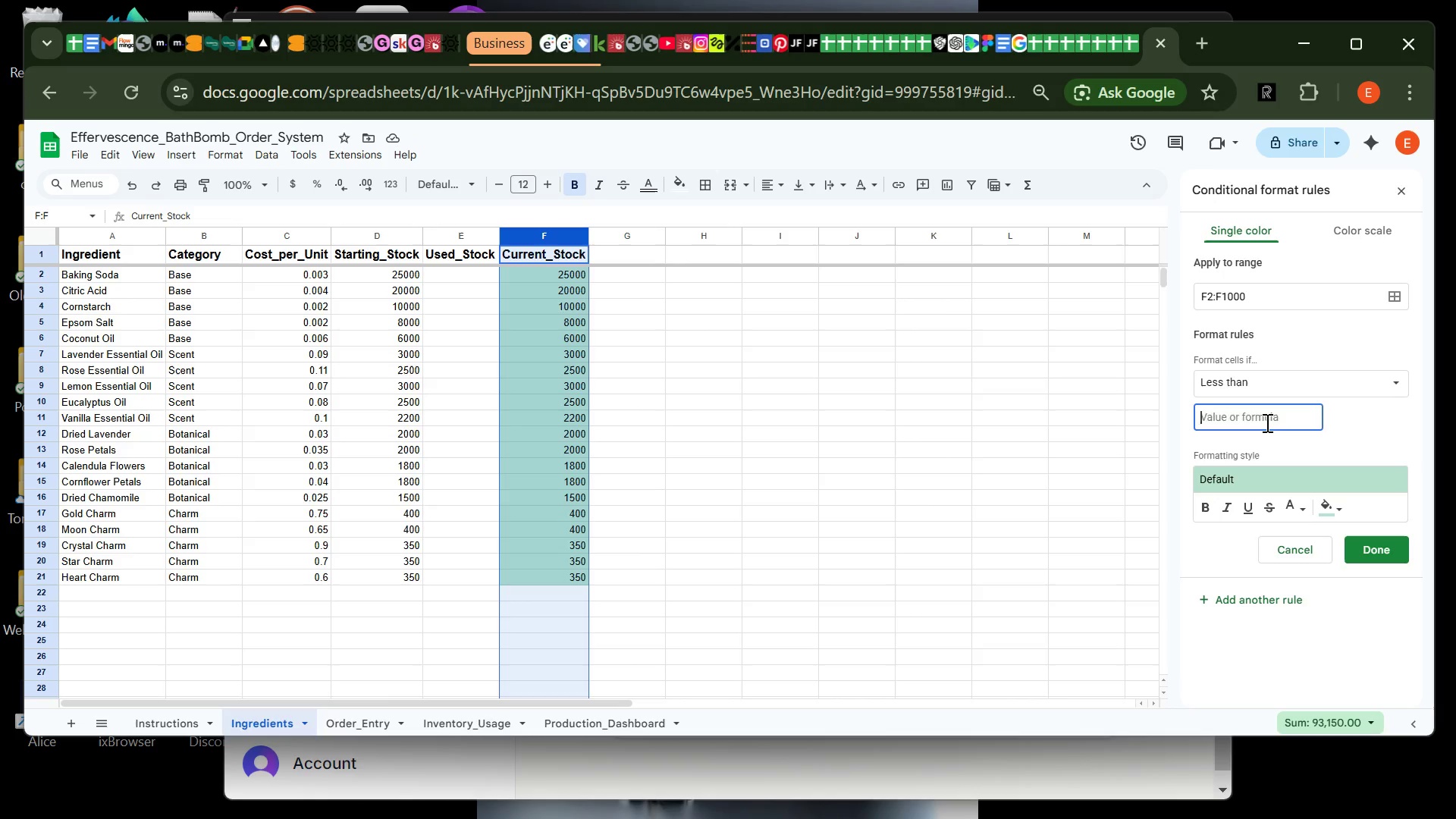 
type(500)
 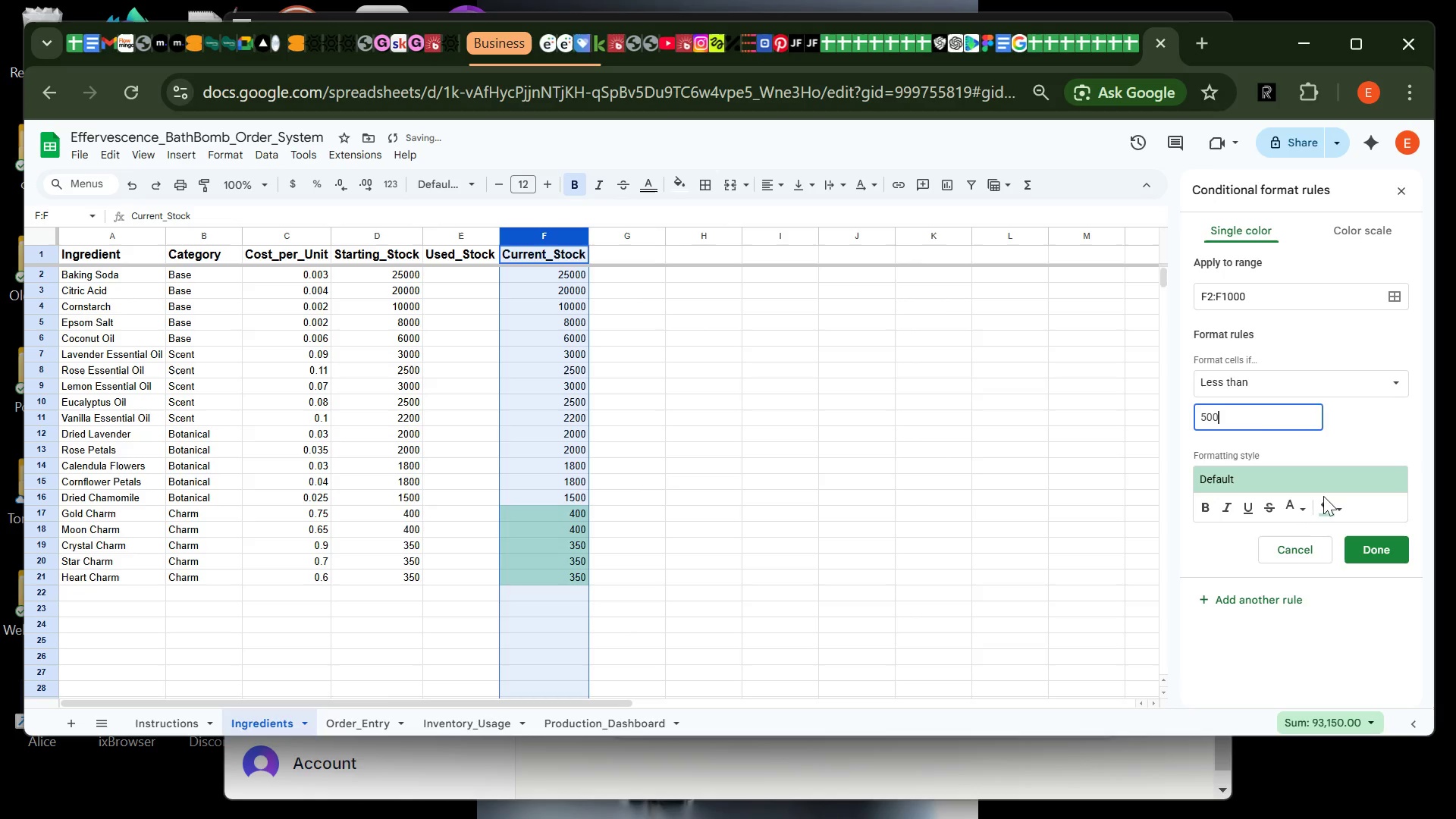 
left_click([1333, 511])
 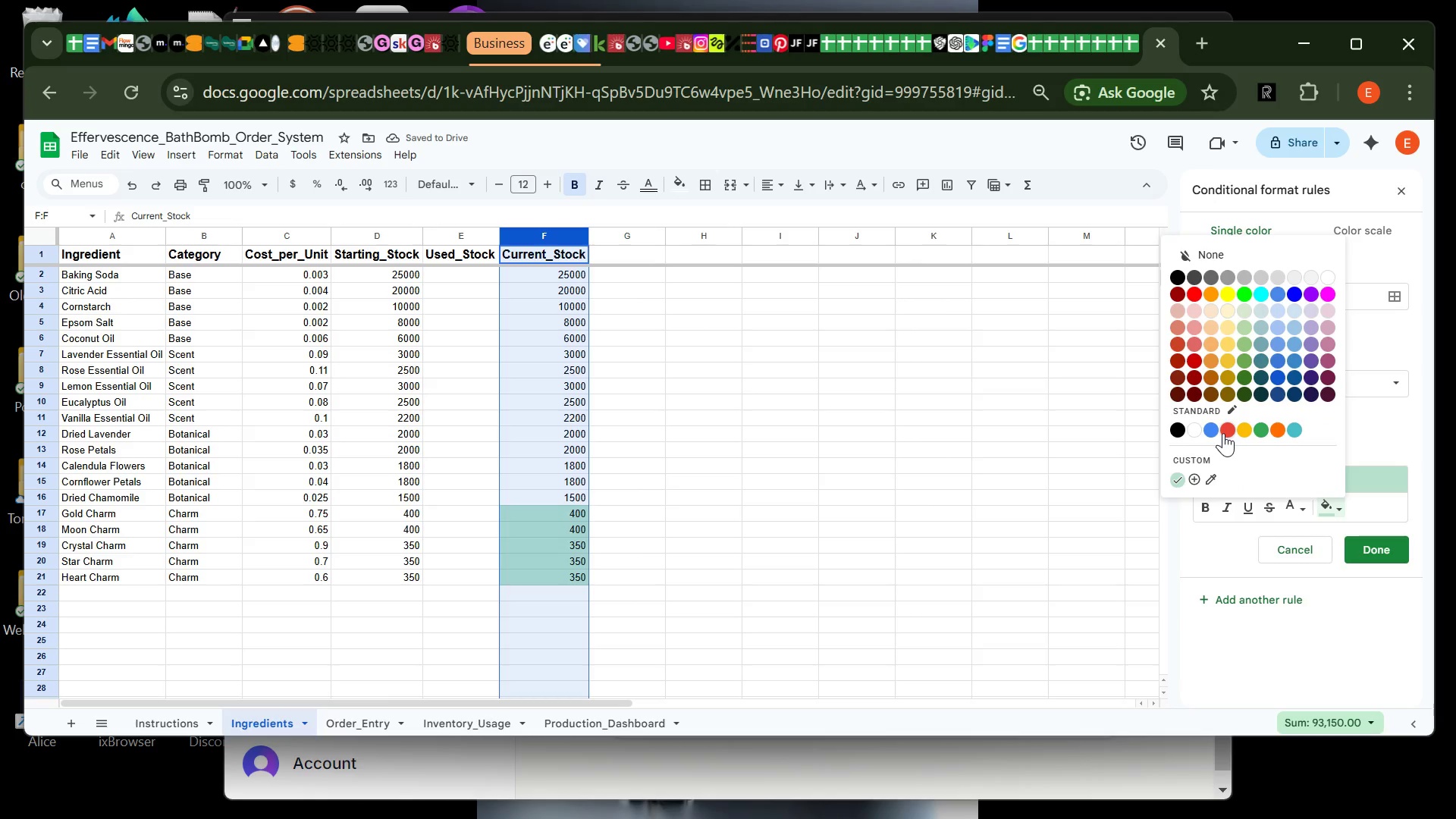 
left_click([1223, 433])
 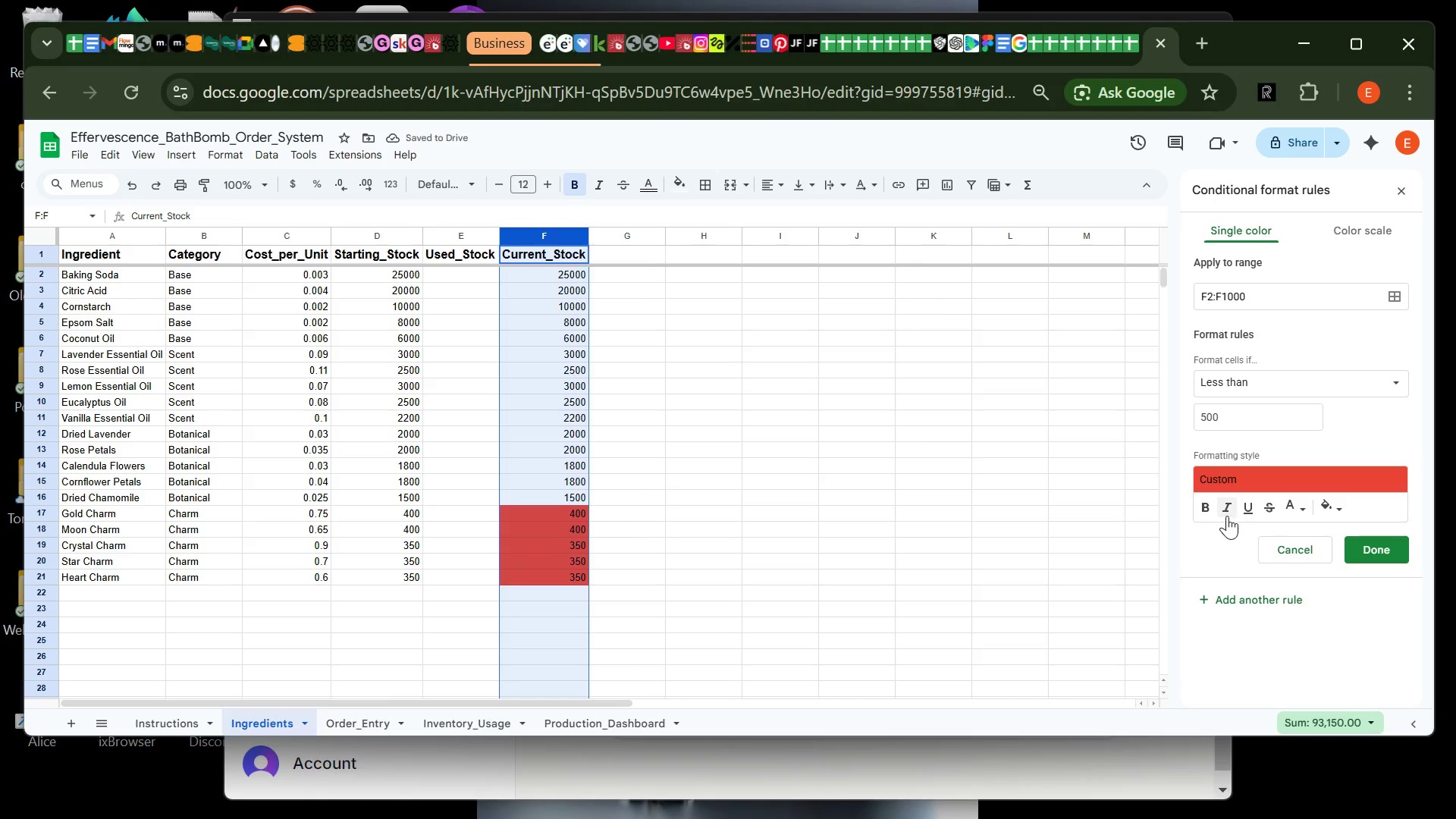 
left_click([1290, 512])
 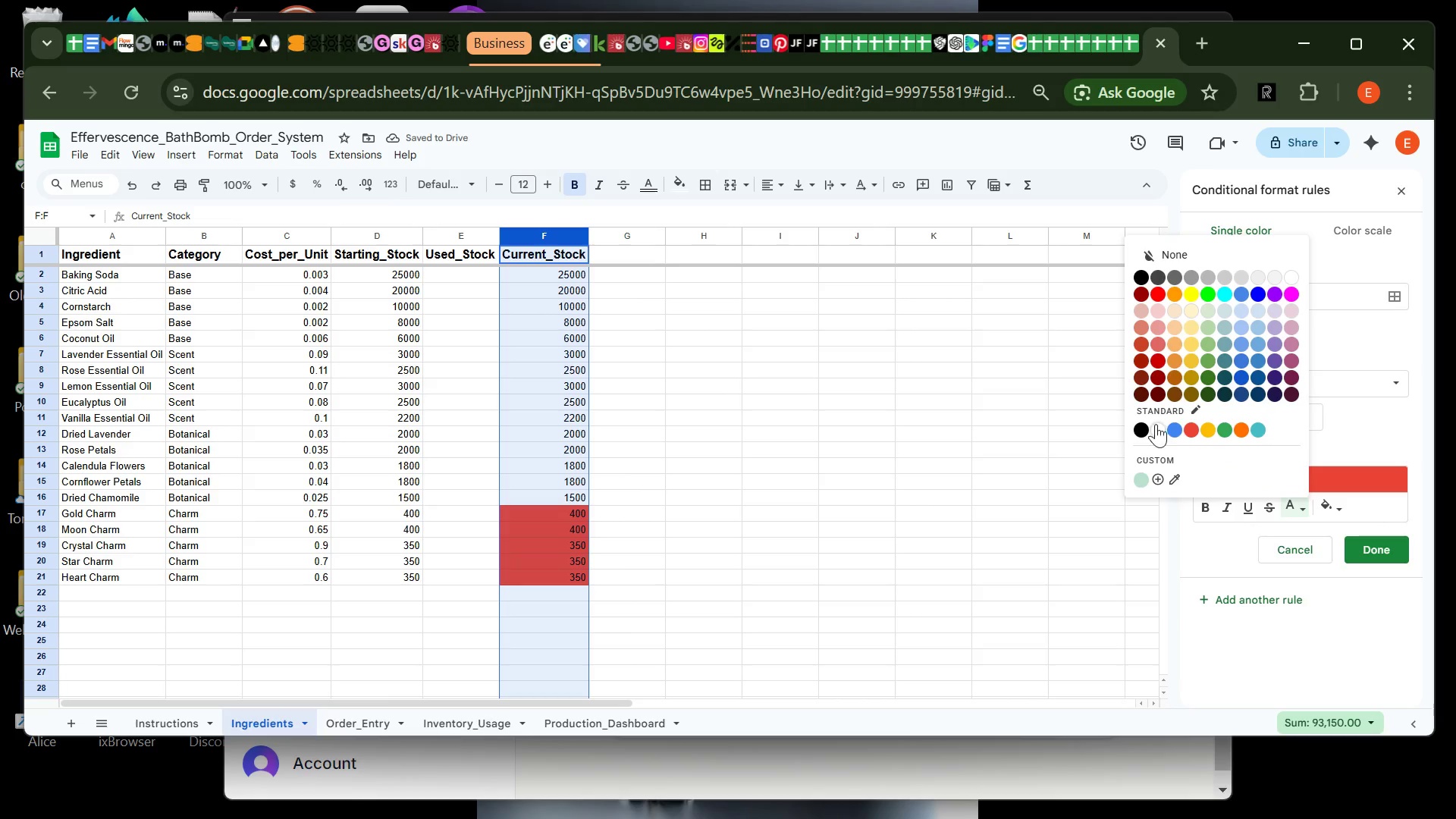 
left_click([1156, 428])
 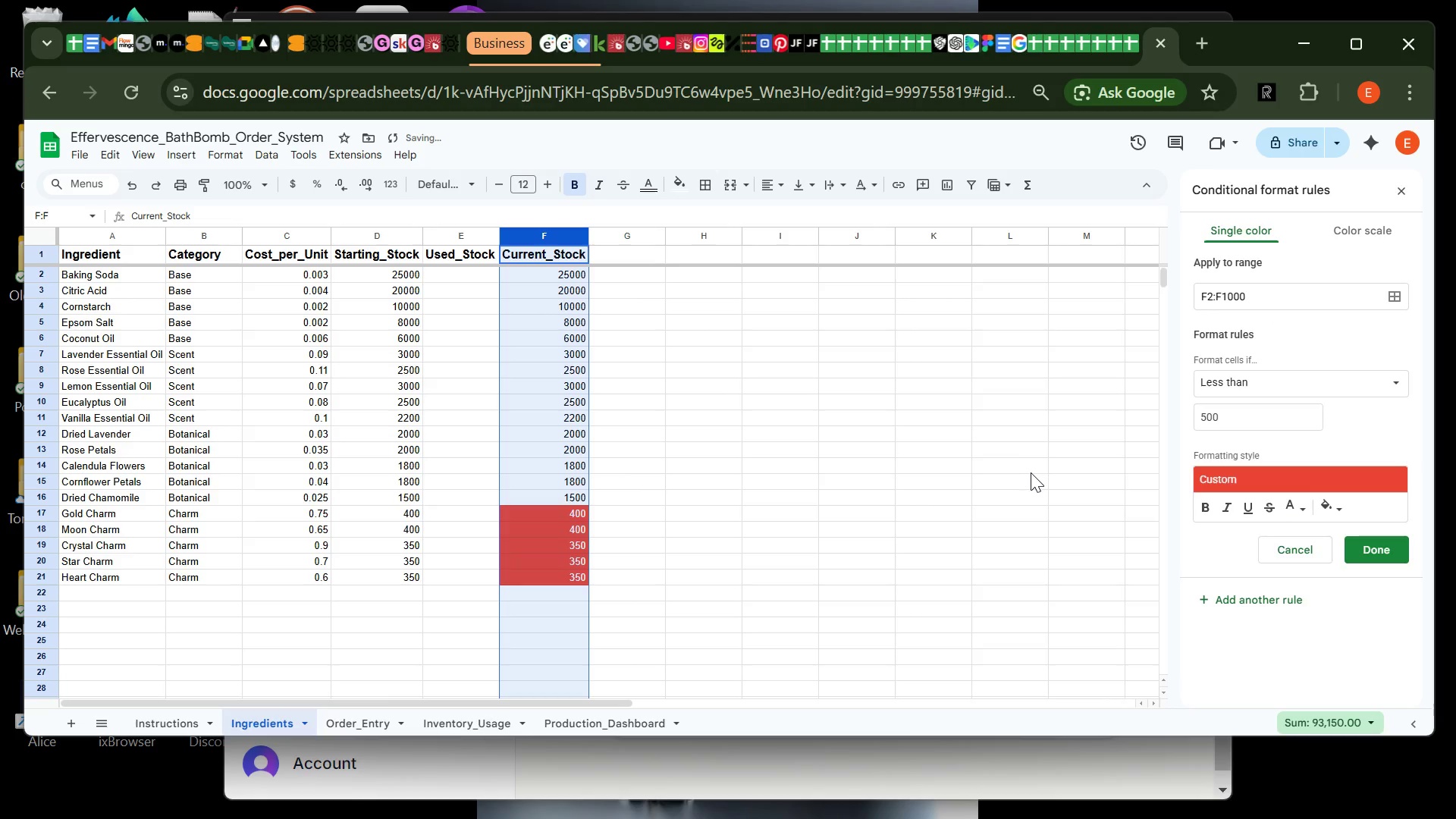 
left_click([1031, 472])
 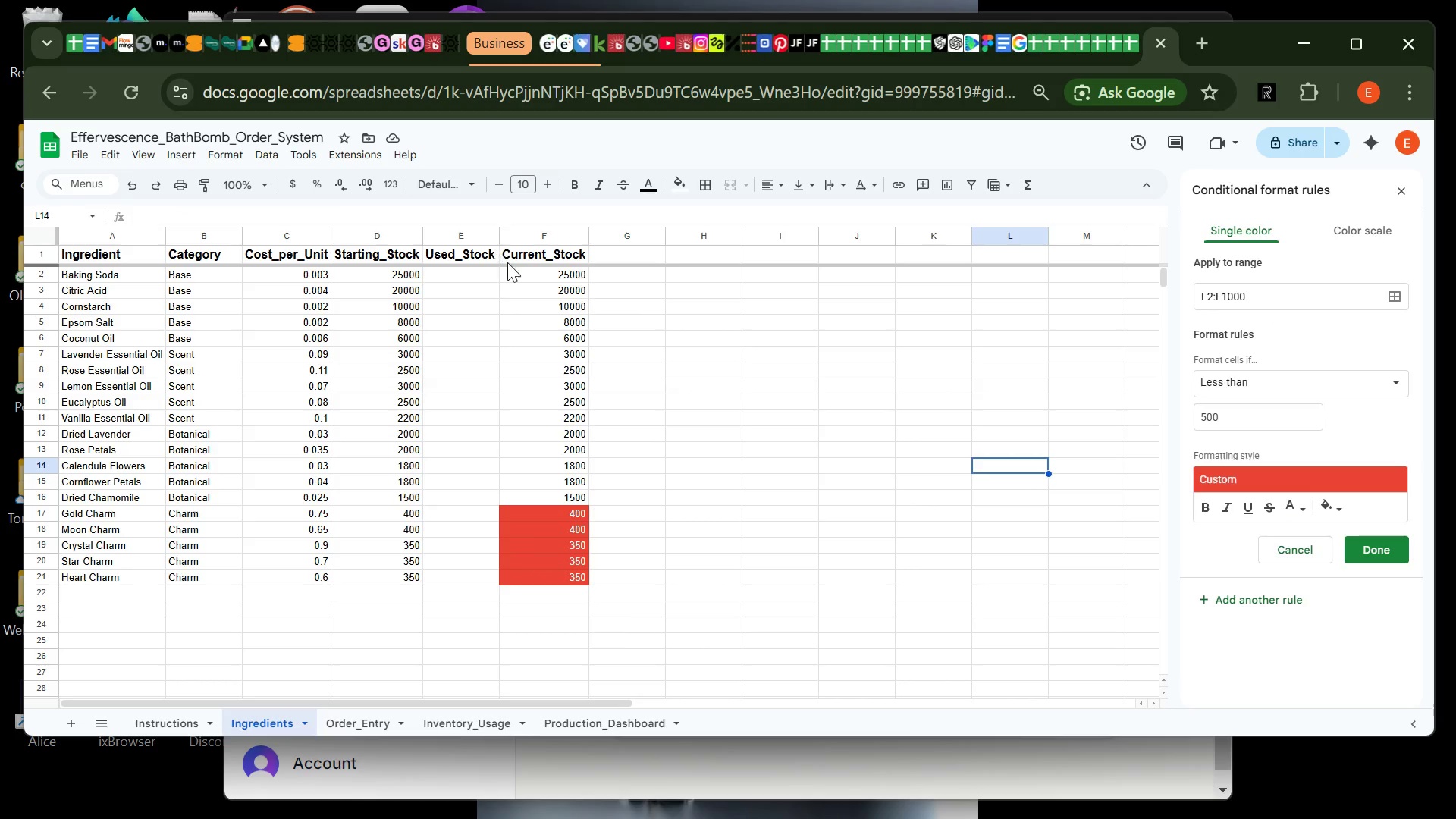 
wait(5.97)
 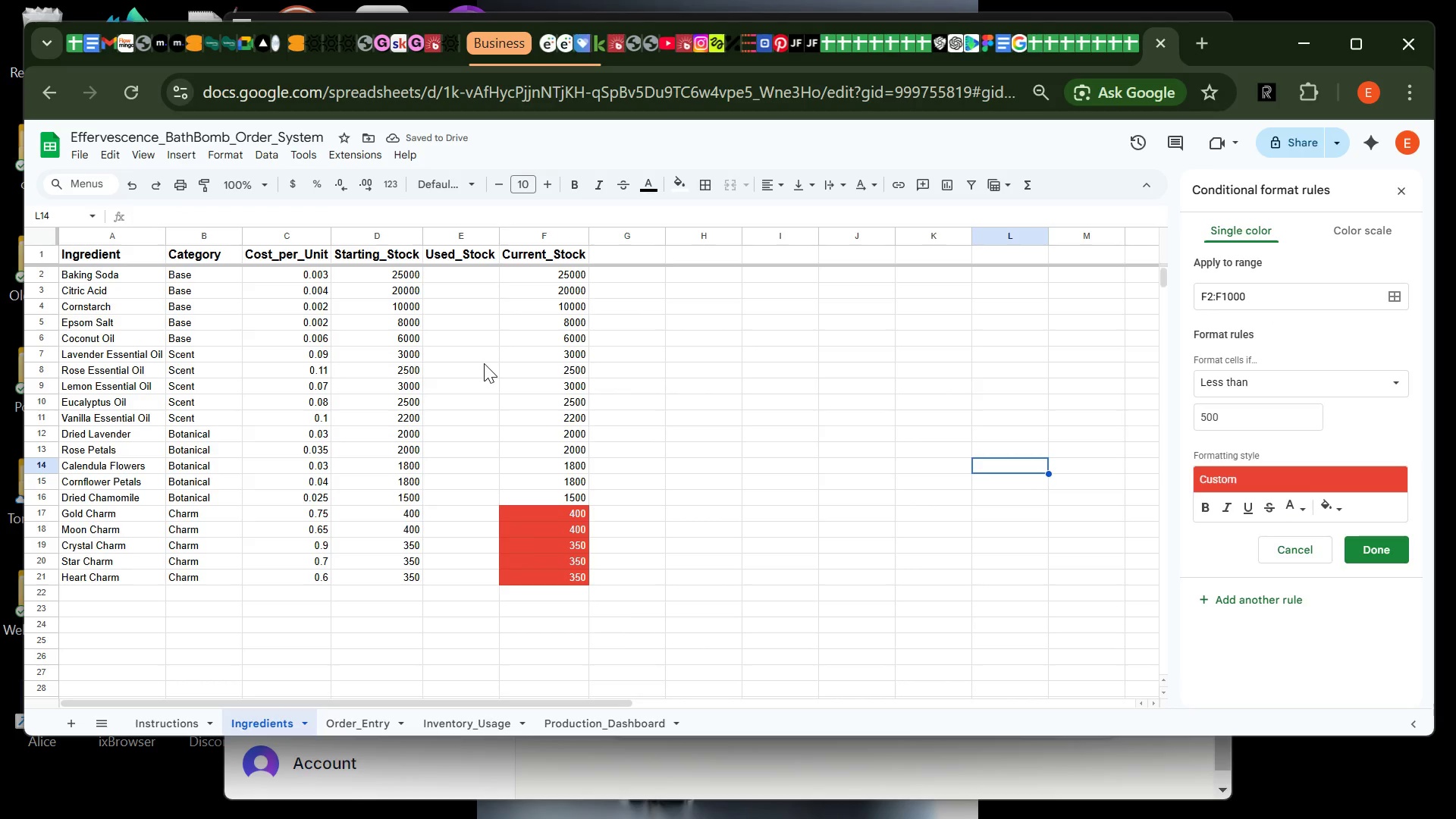 
left_click([534, 239])
 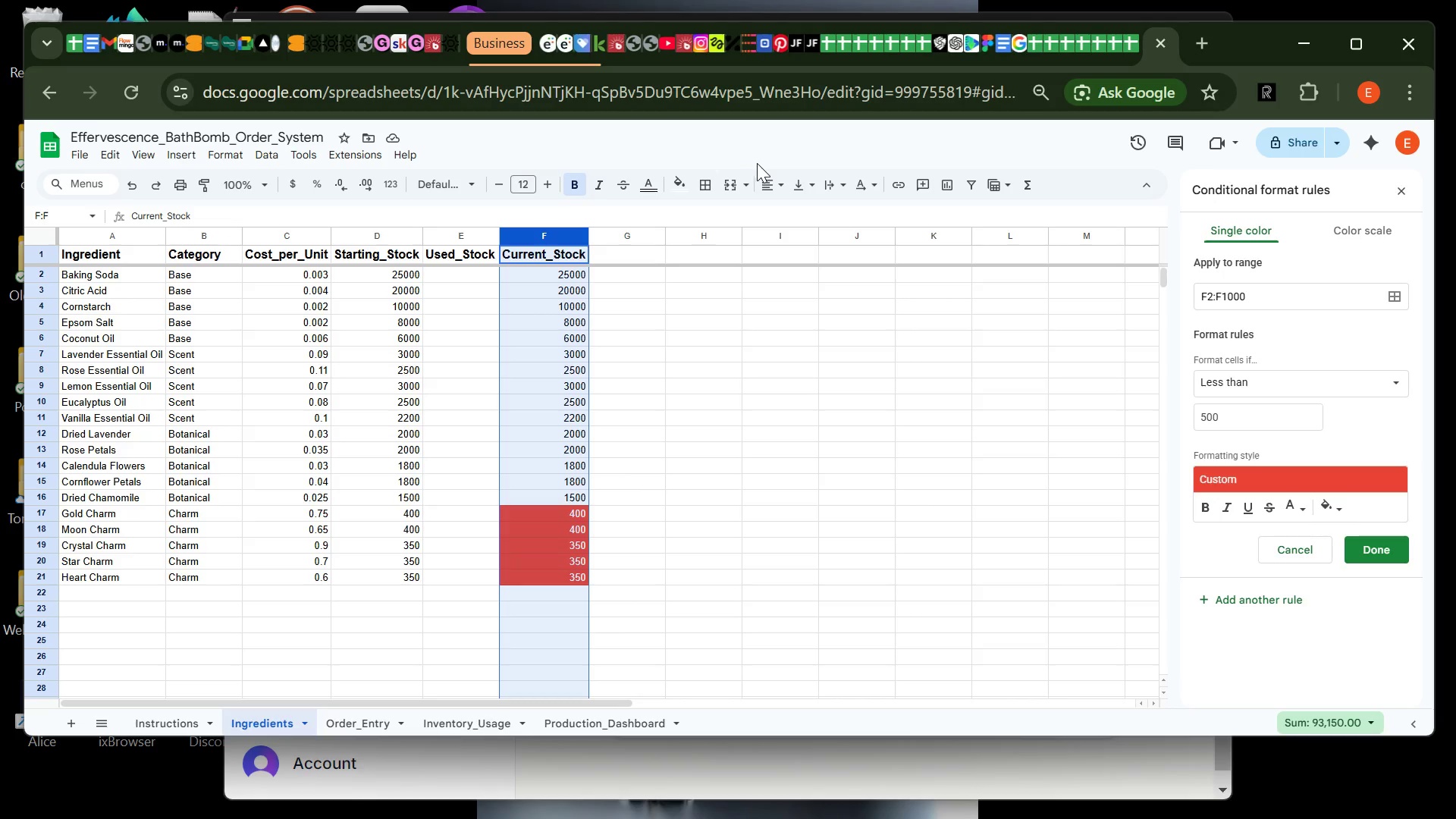 
left_click([768, 179])
 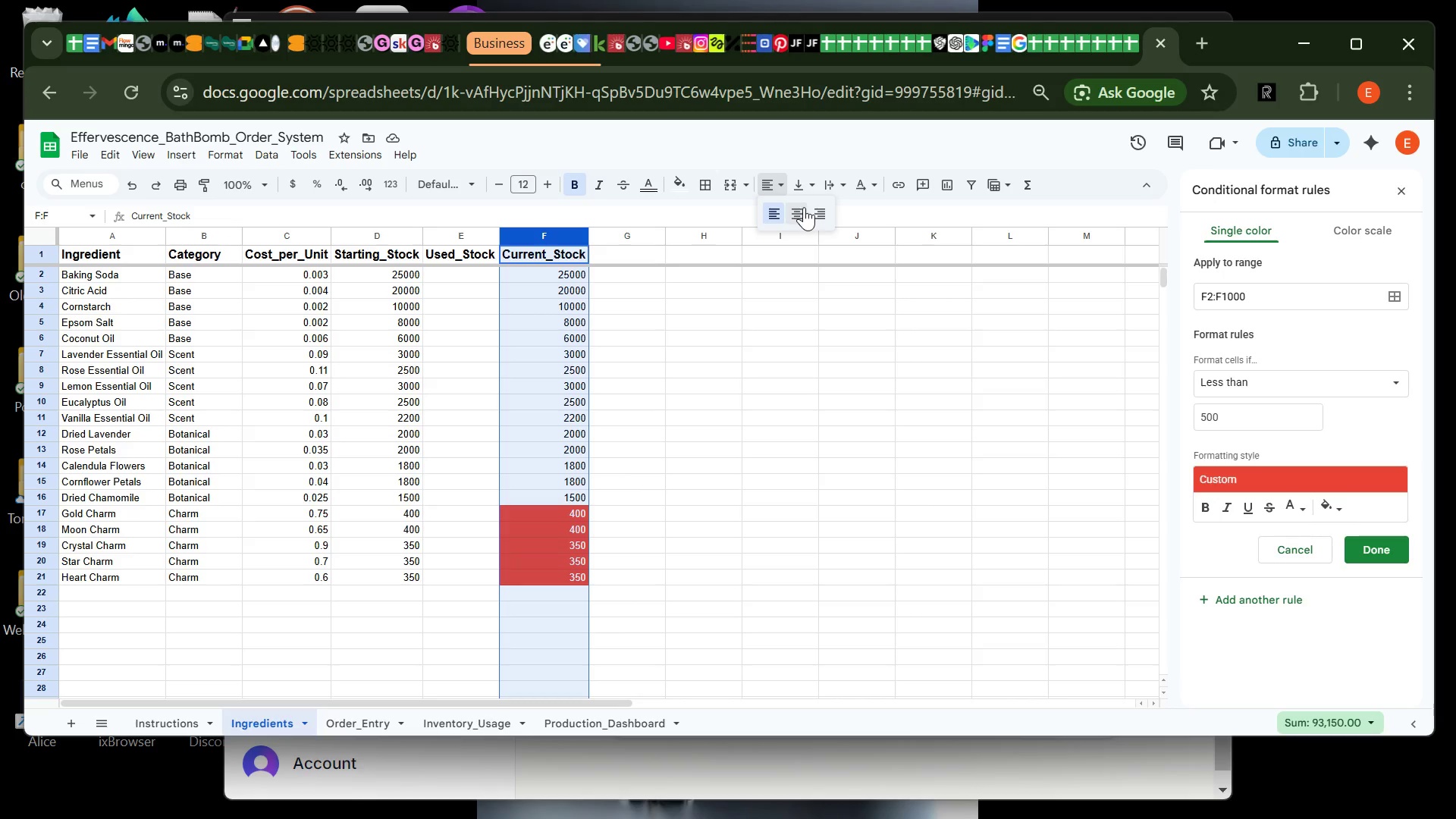 
left_click([804, 207])
 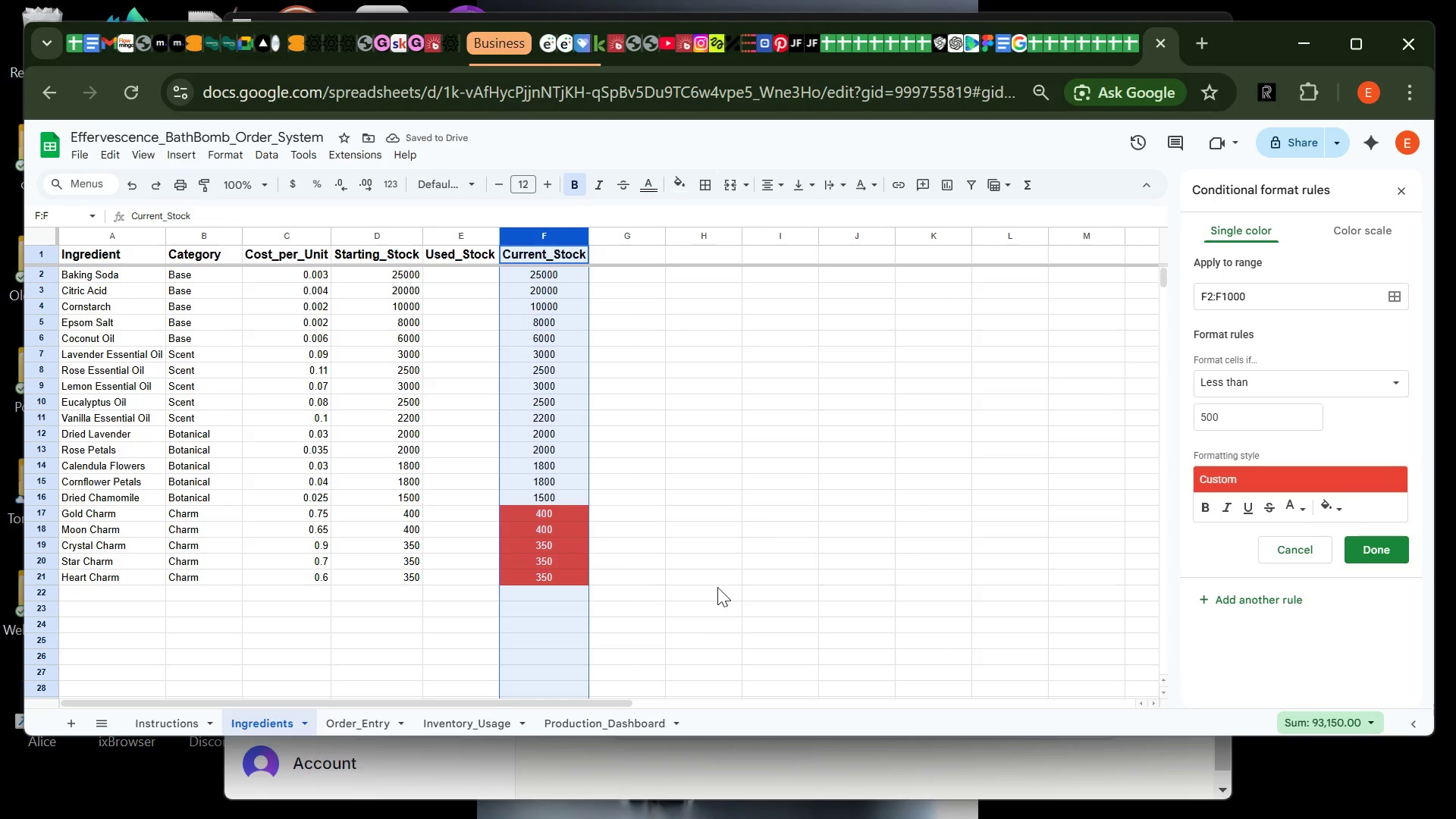 
wait(6.46)
 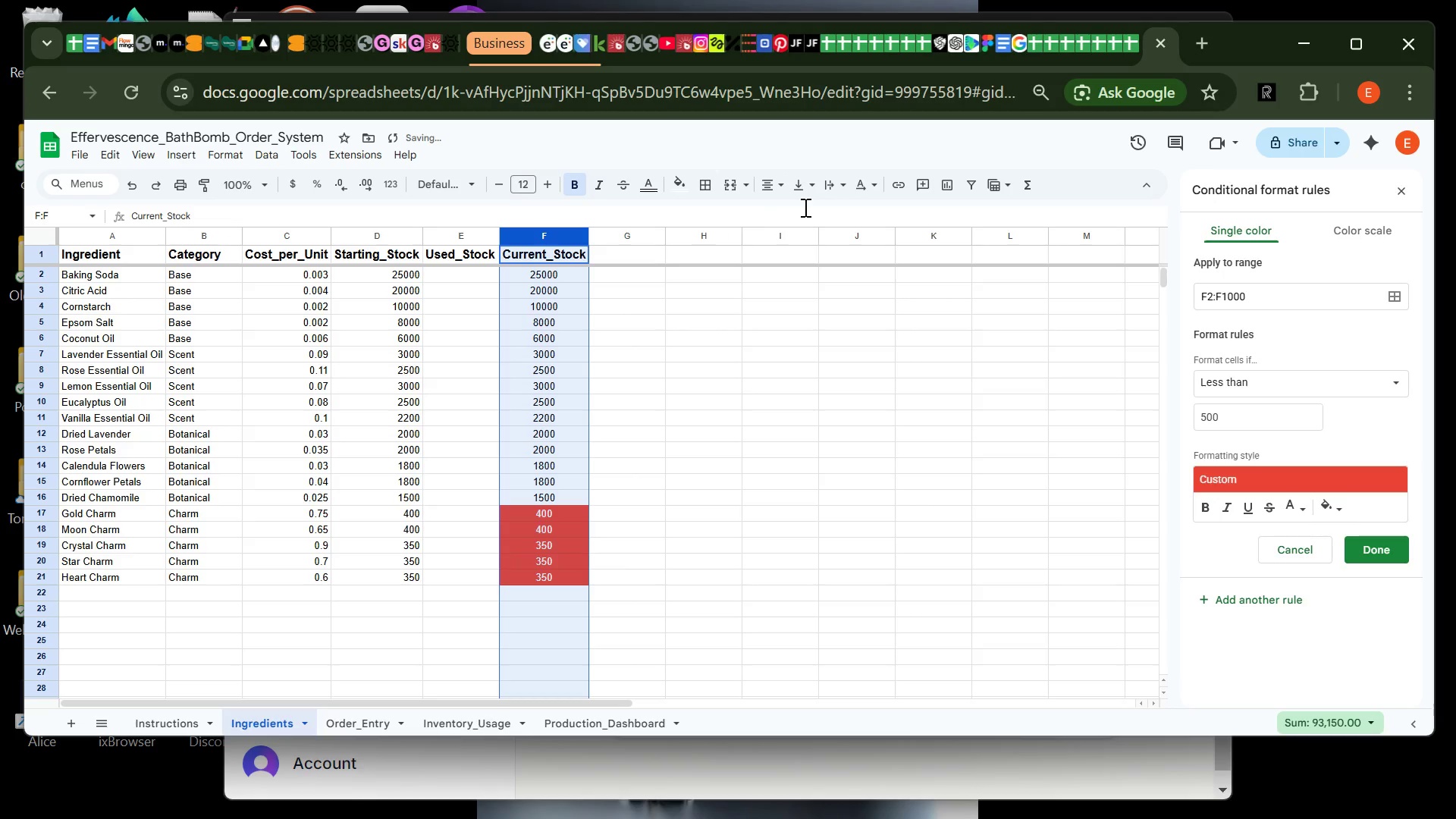 
mouse_move([899, 774])
 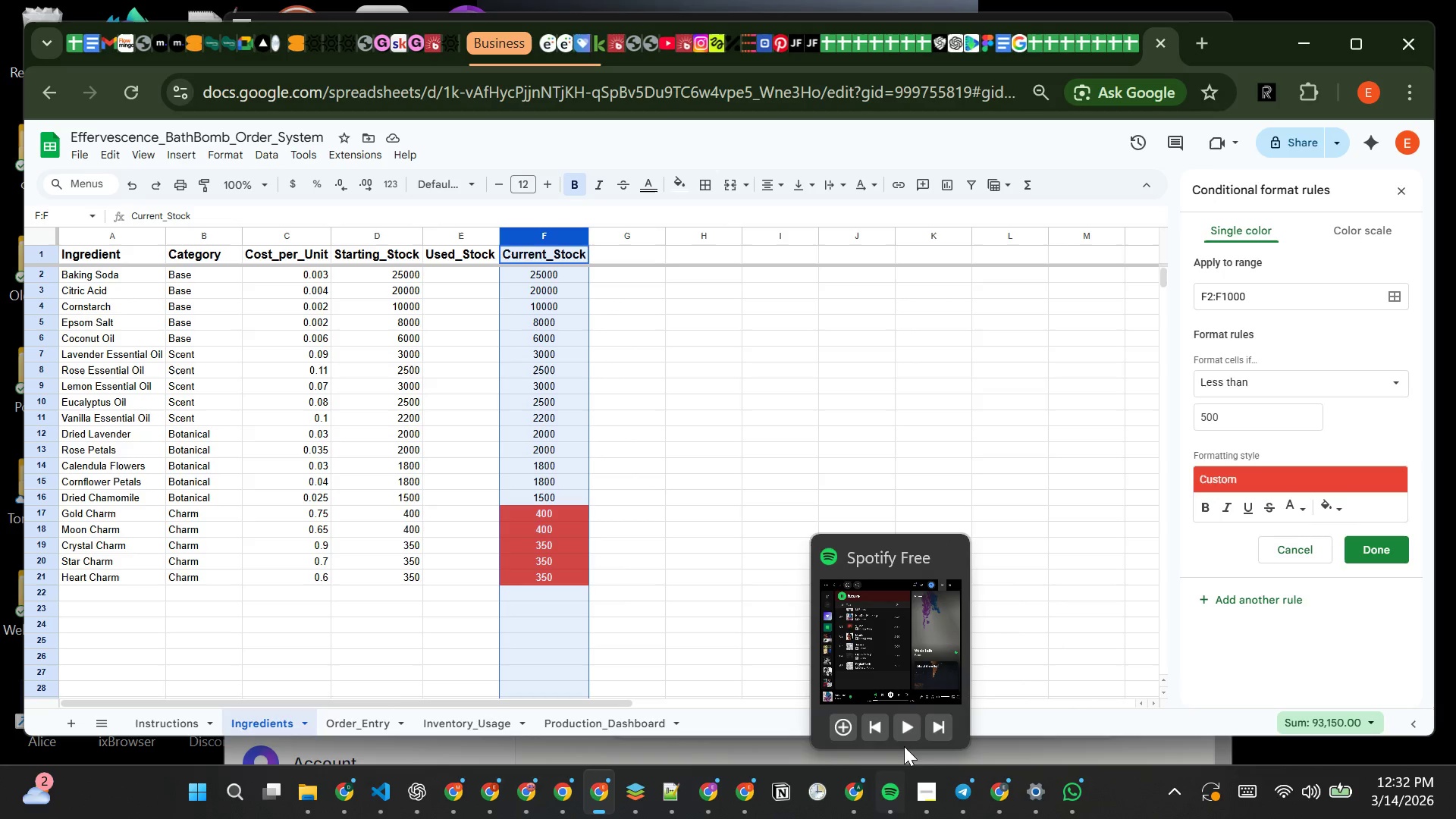 
mouse_move([902, 758])
 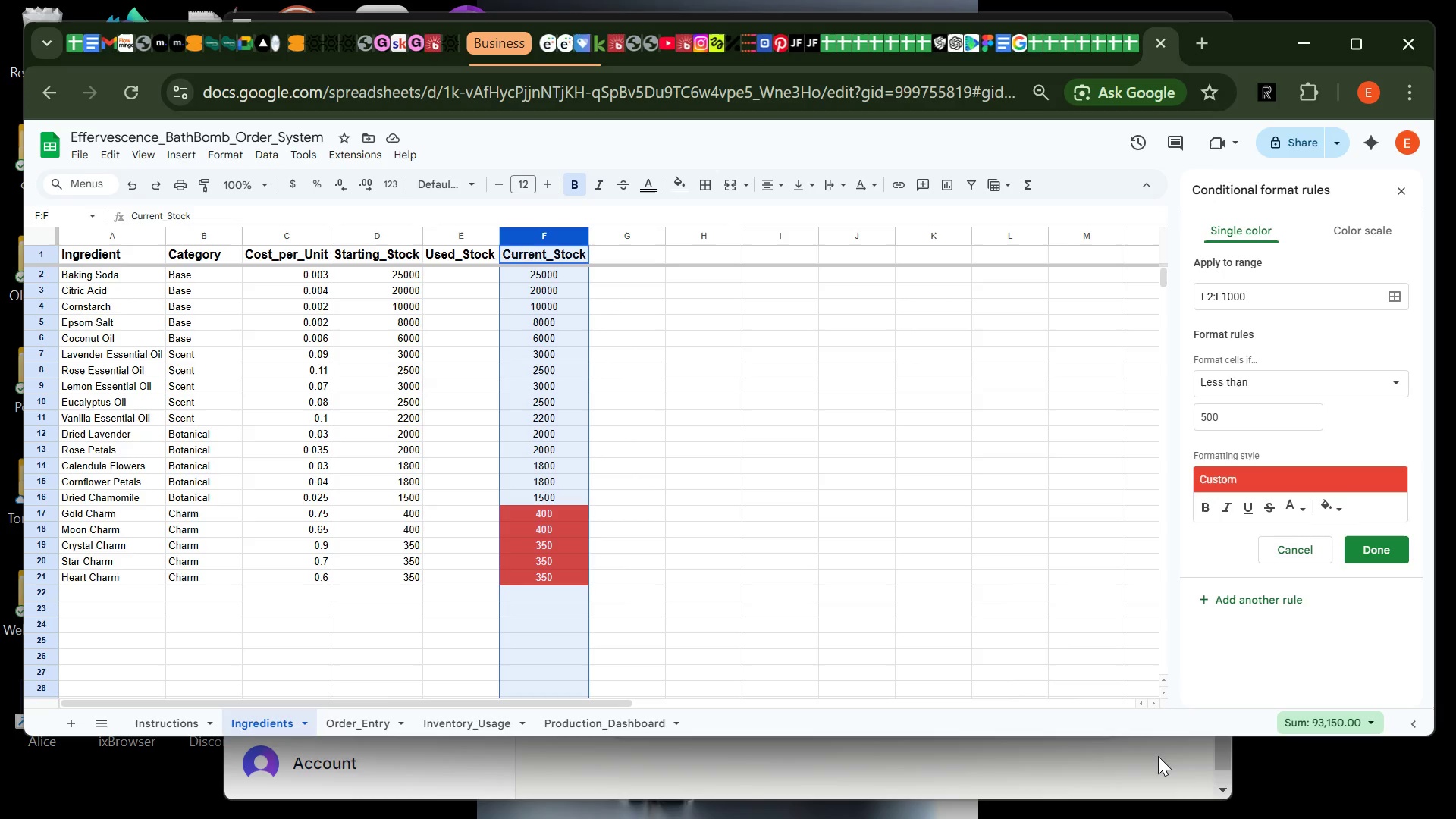 
wait(16.96)
 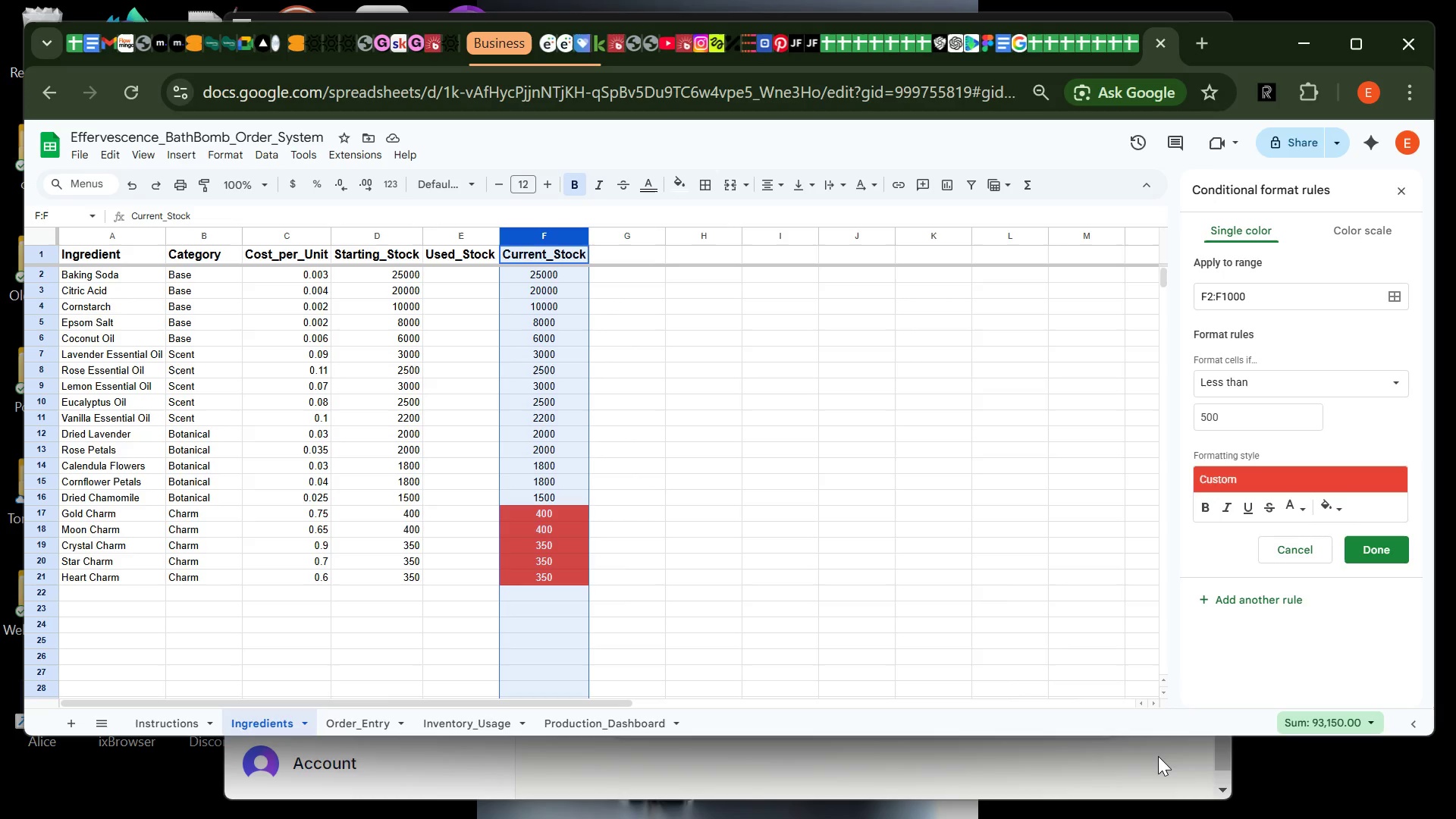 
left_click([910, 726])
 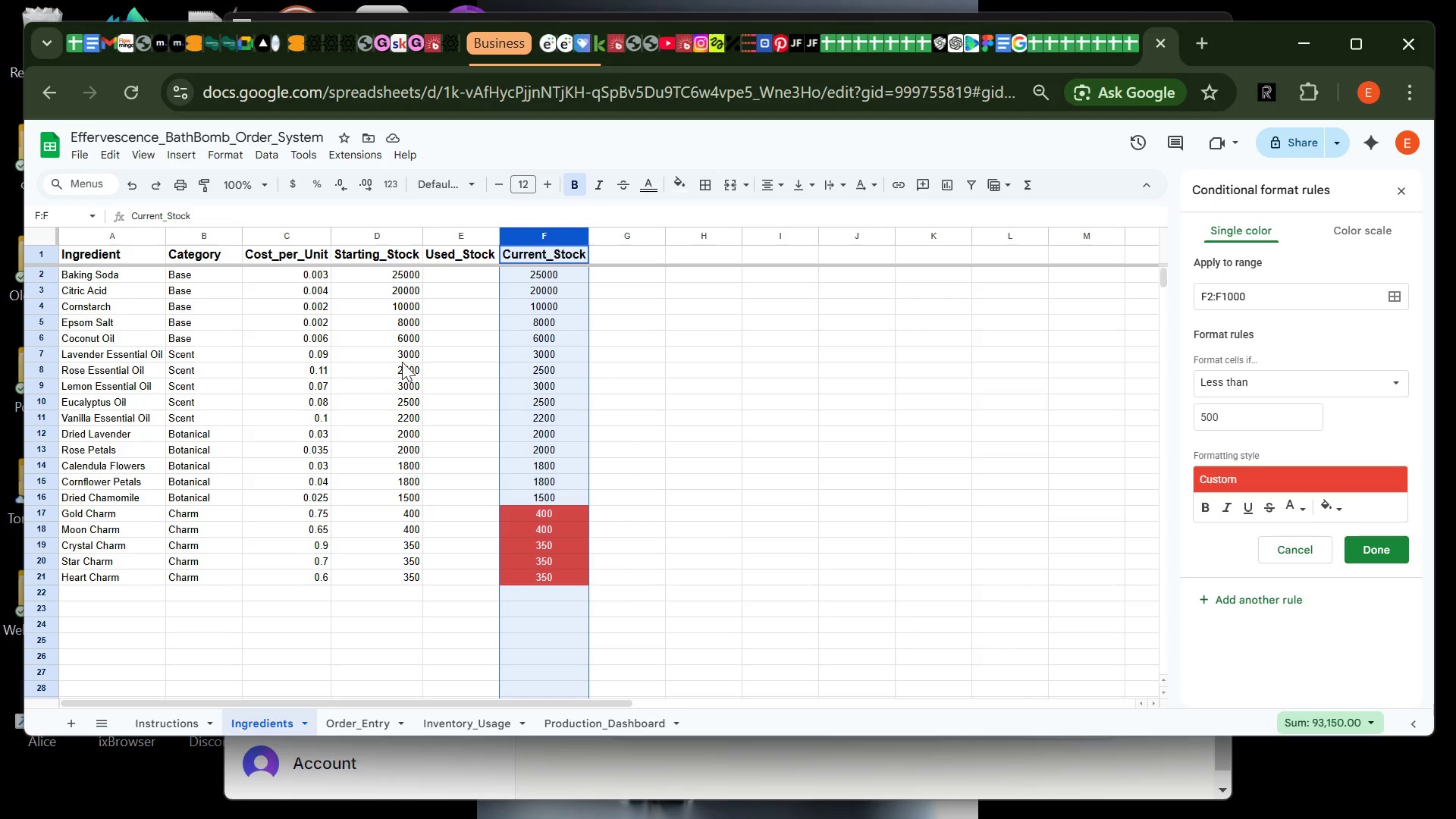 
wait(10.5)
 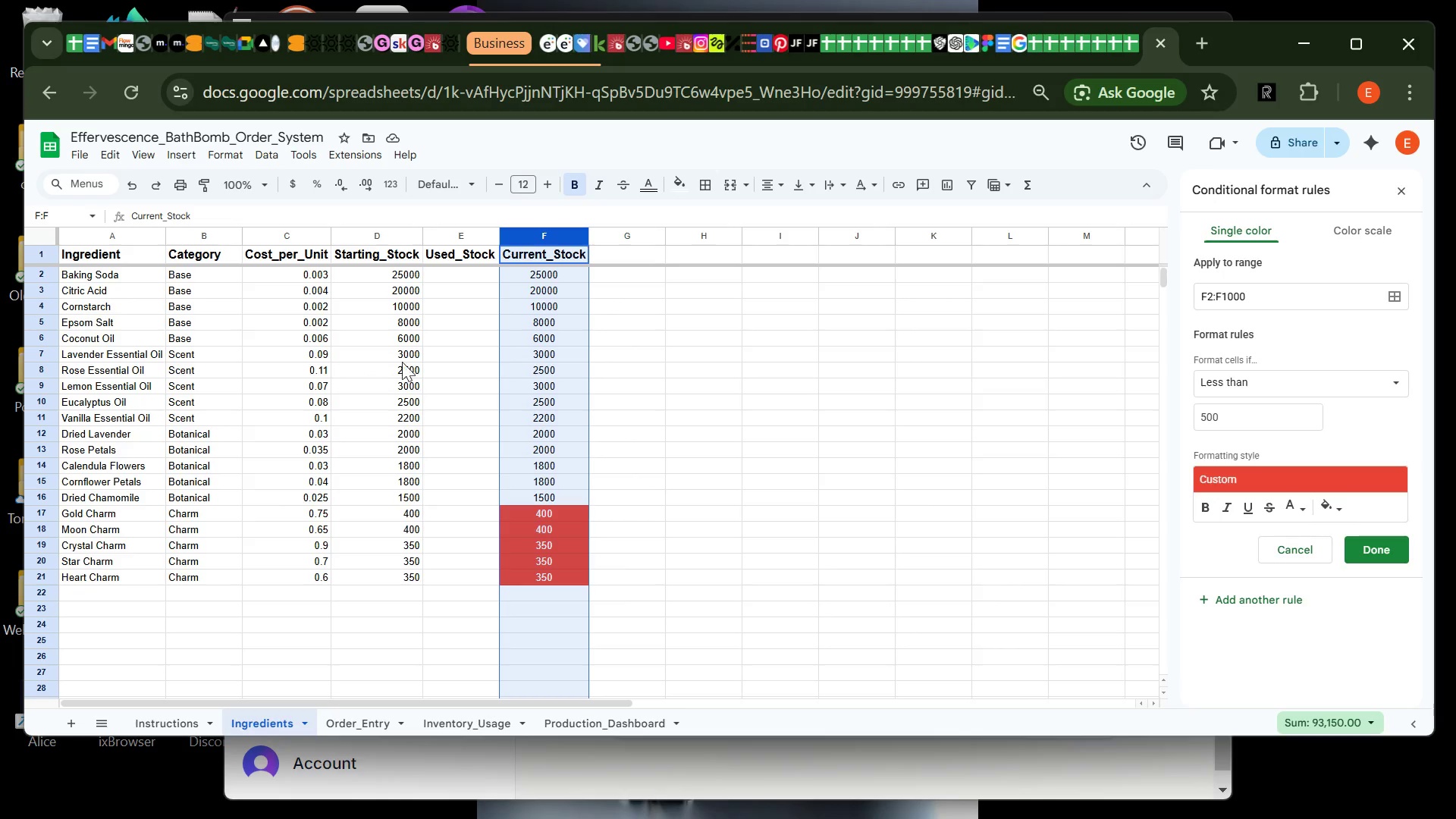 
left_click([395, 237])
 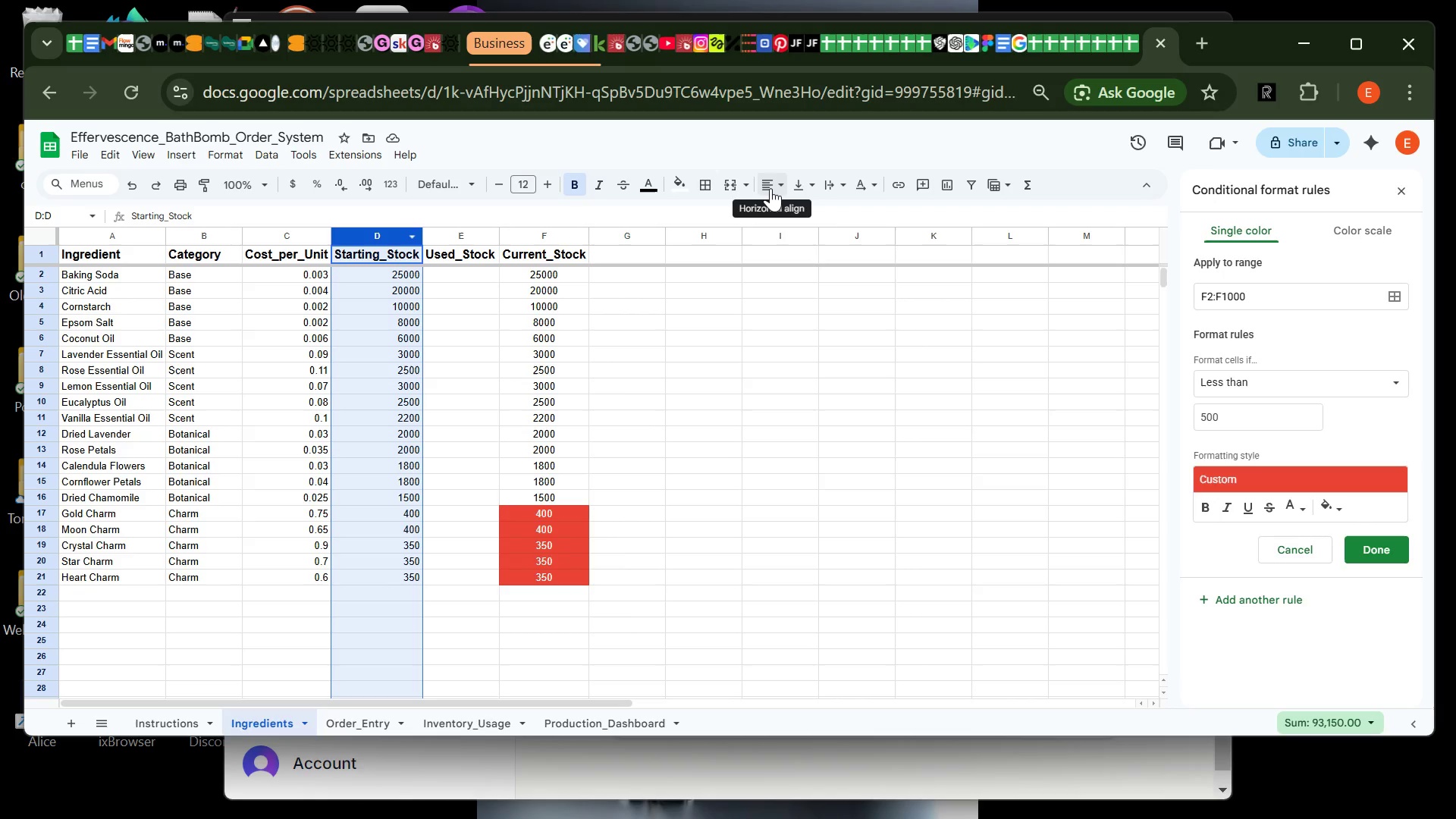 
left_click([770, 188])
 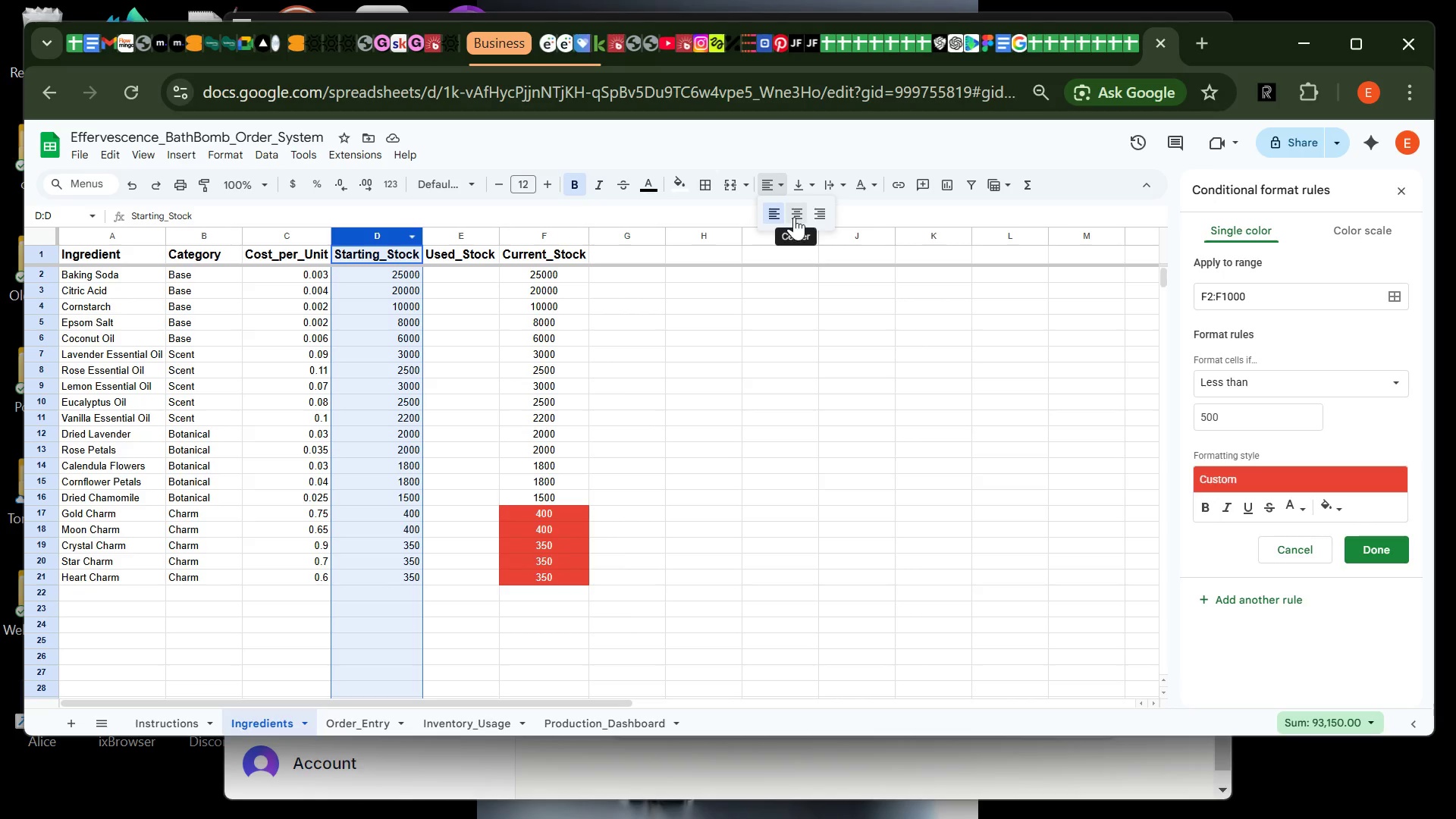 
left_click([794, 217])
 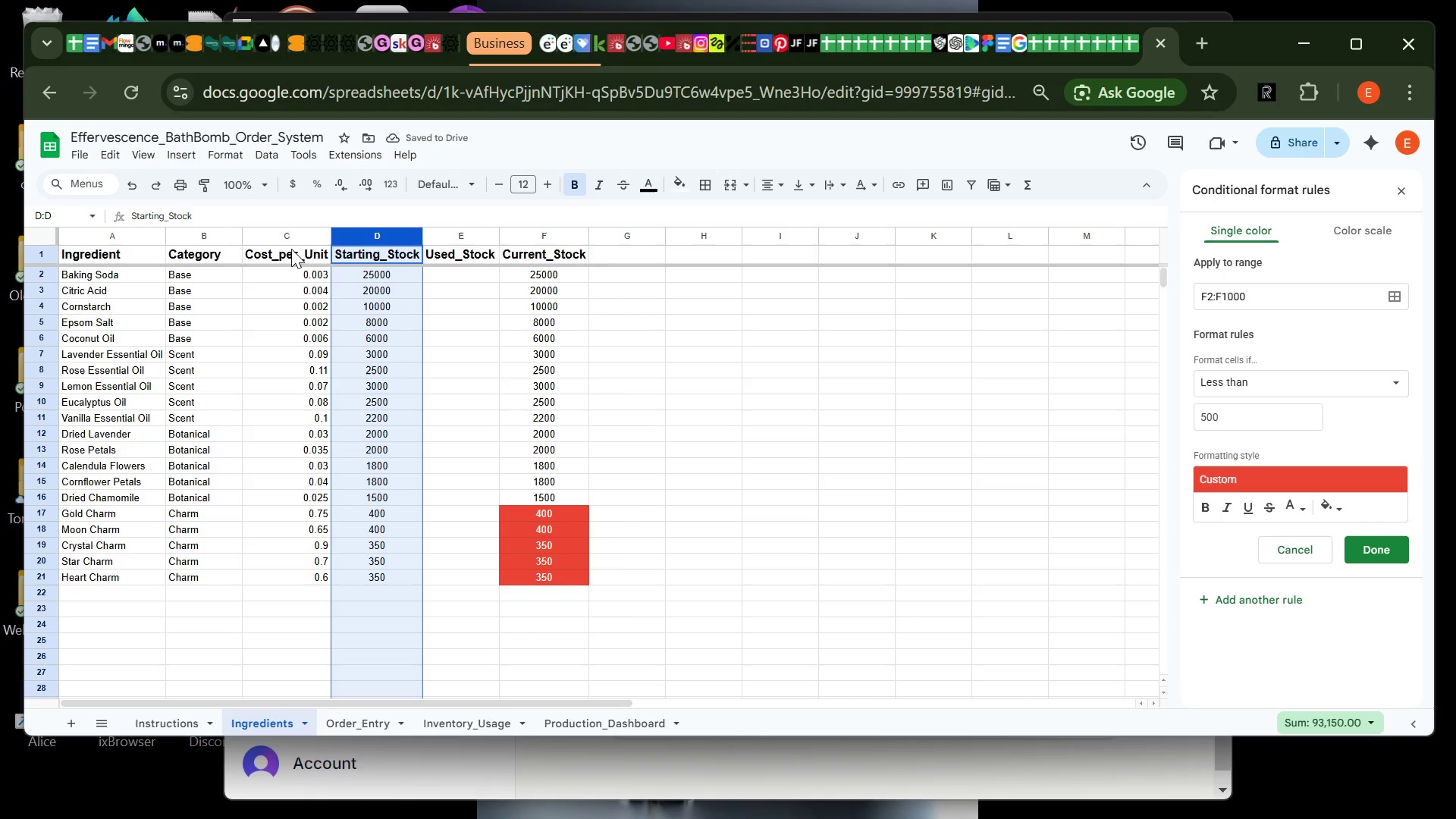 
left_click([290, 241])
 